 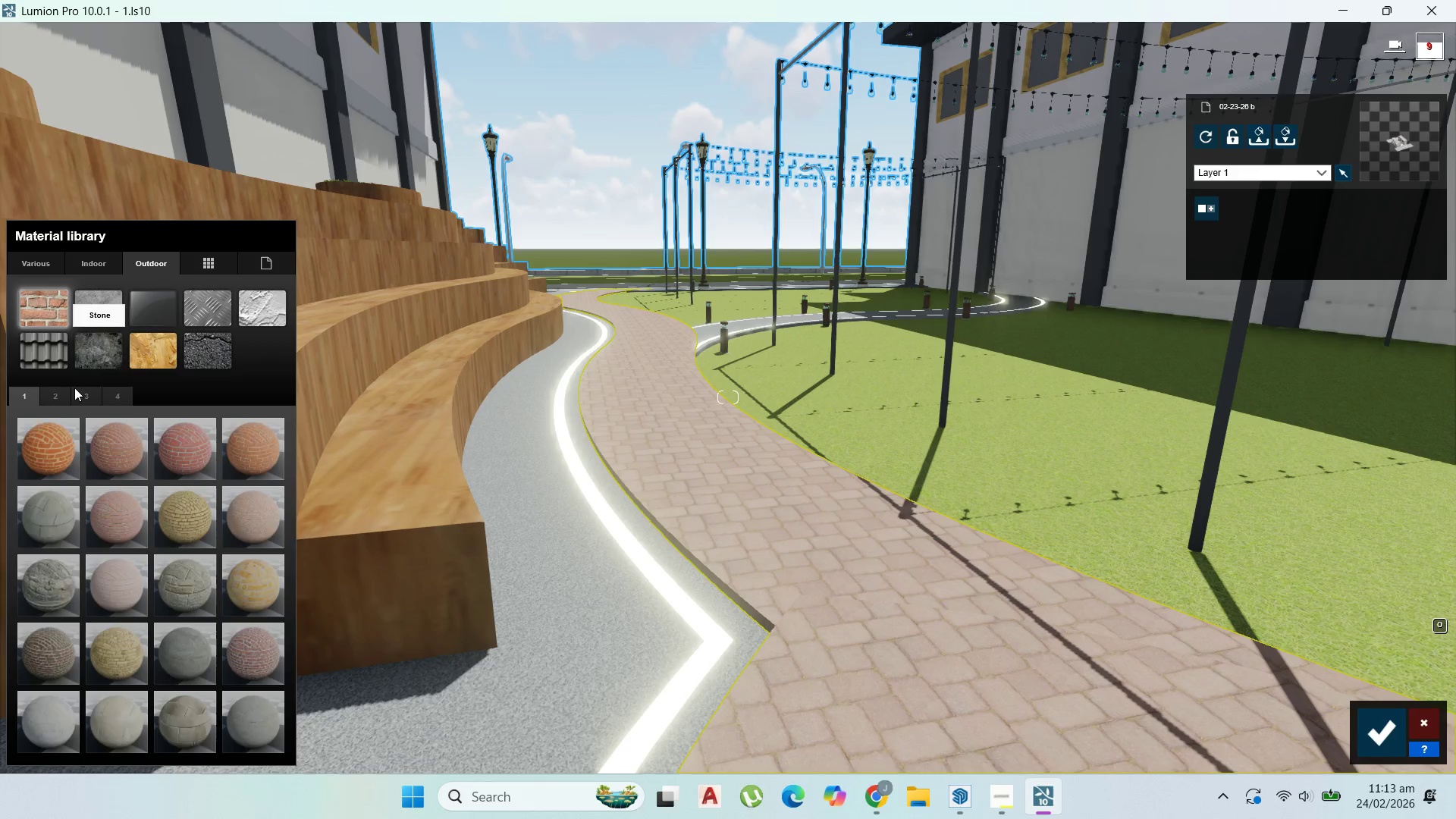 
left_click([33, 268])
 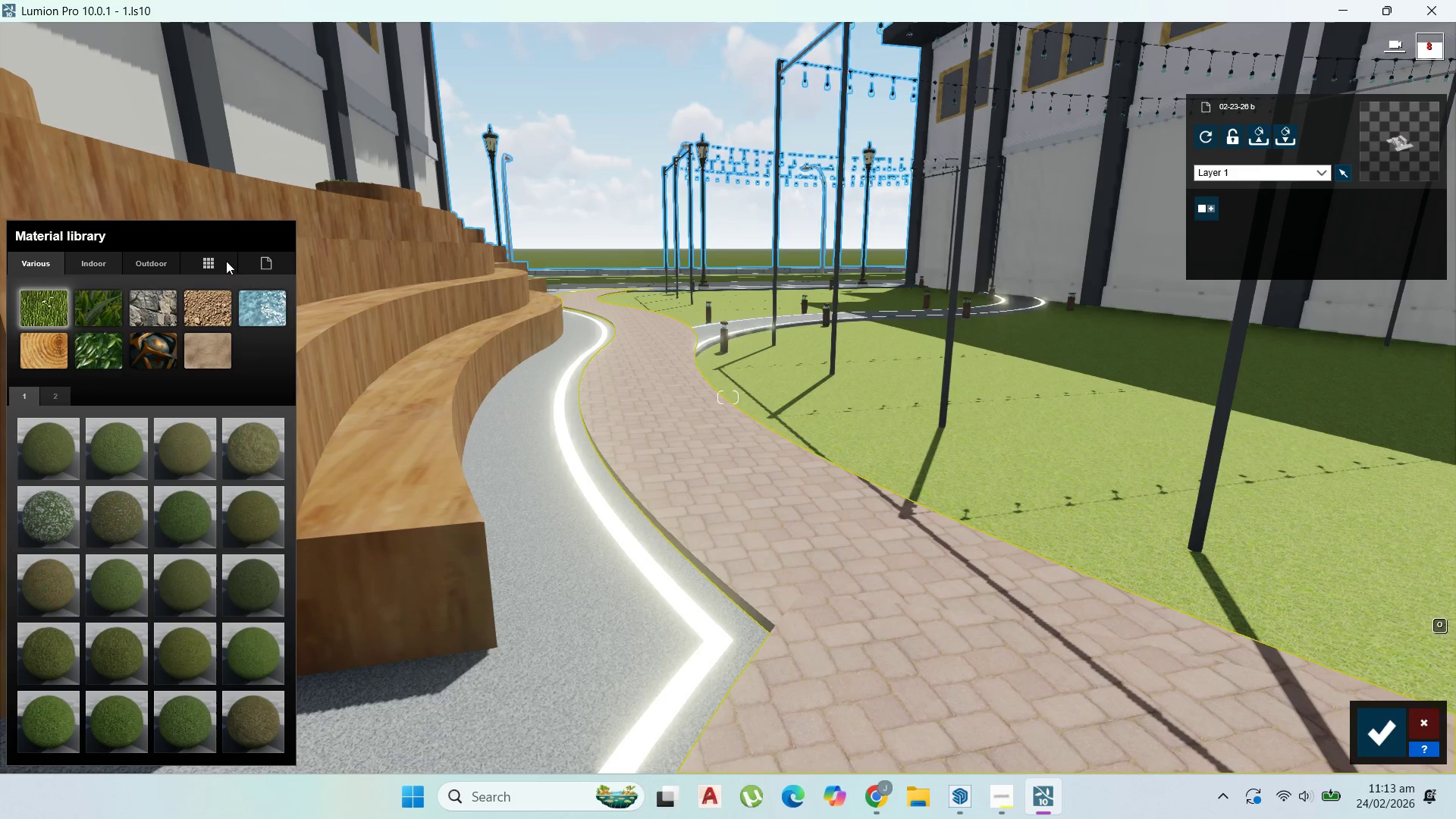 
left_click([259, 259])
 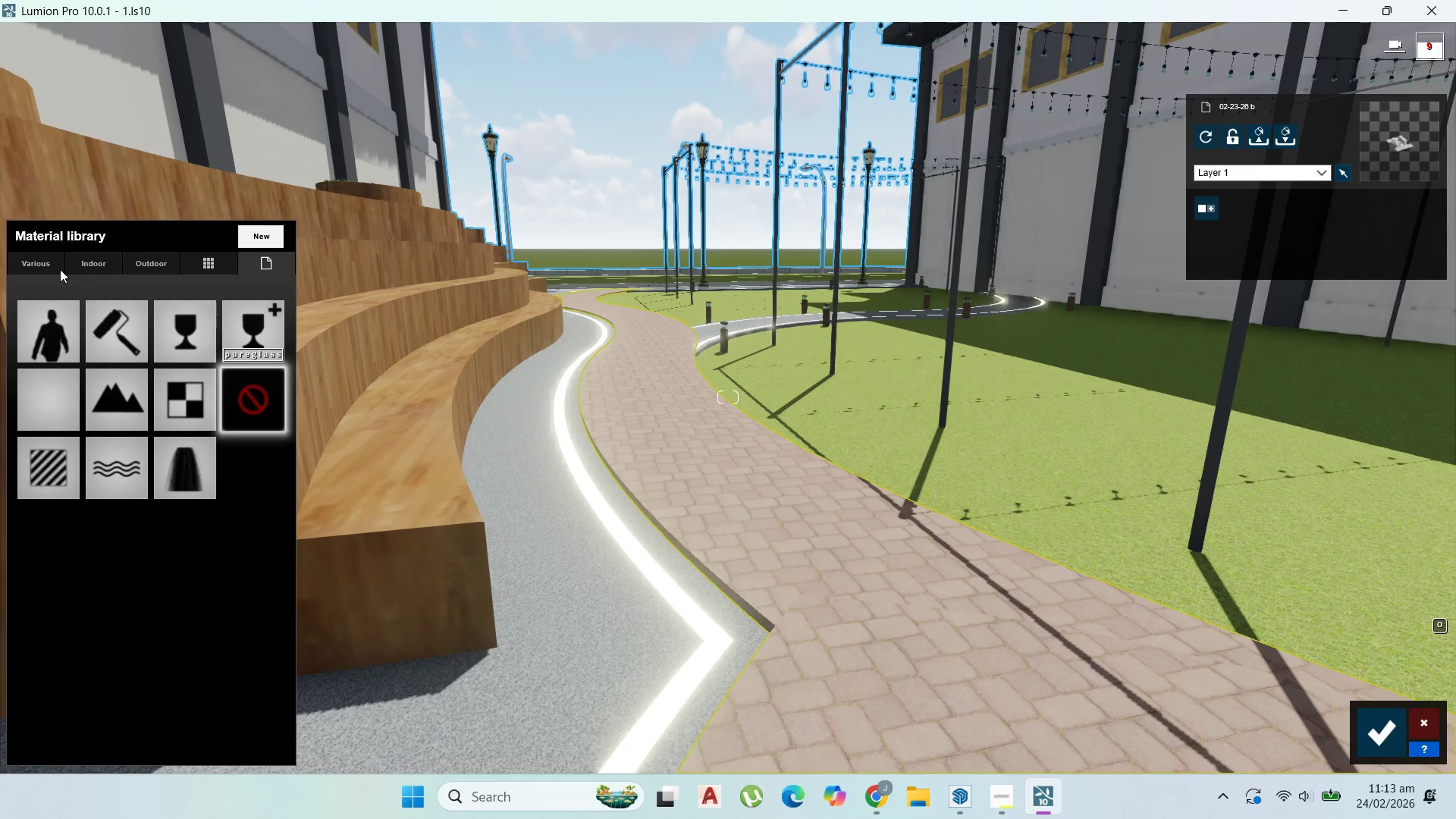 
left_click([36, 256])
 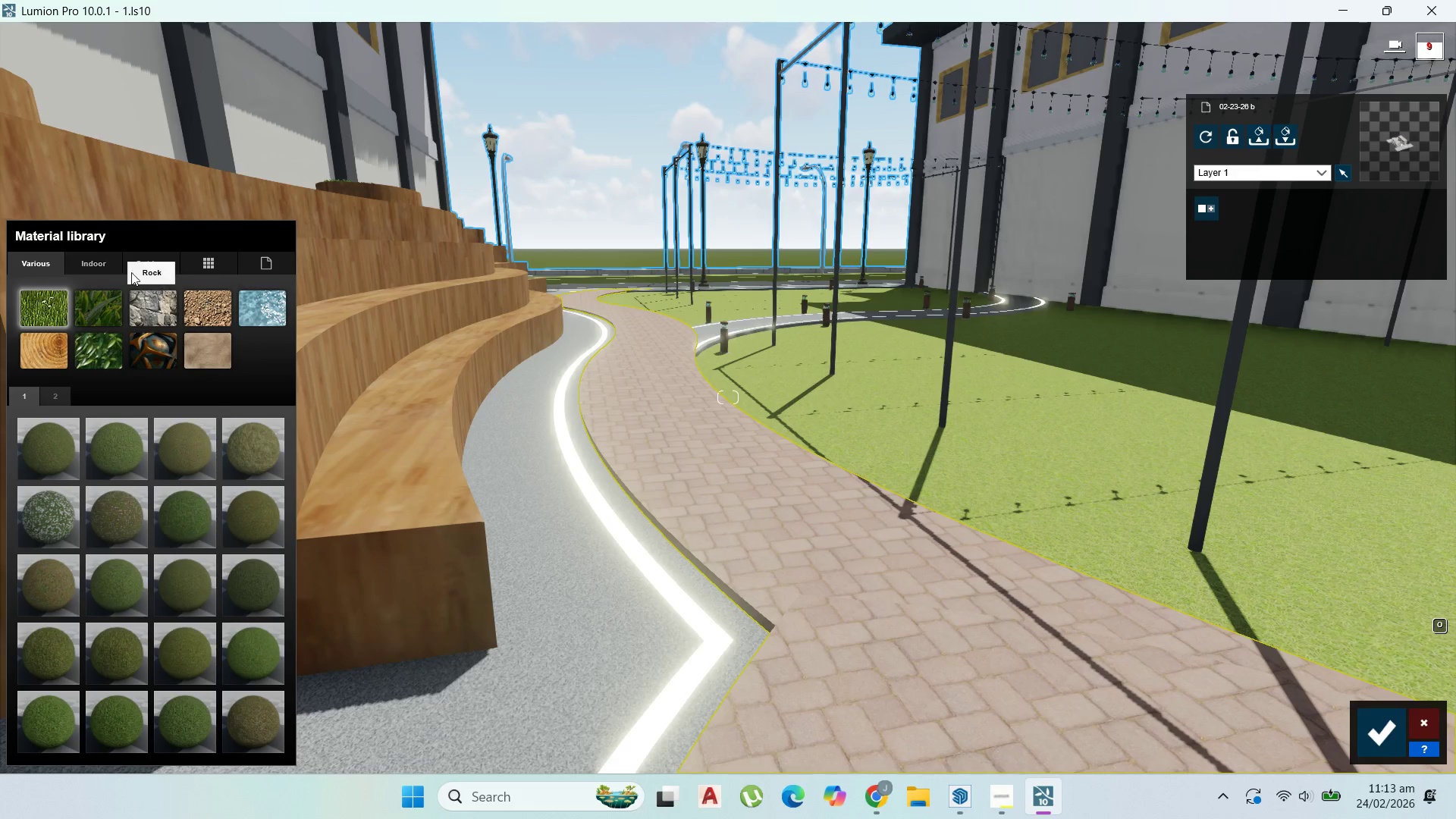 
left_click([144, 261])
 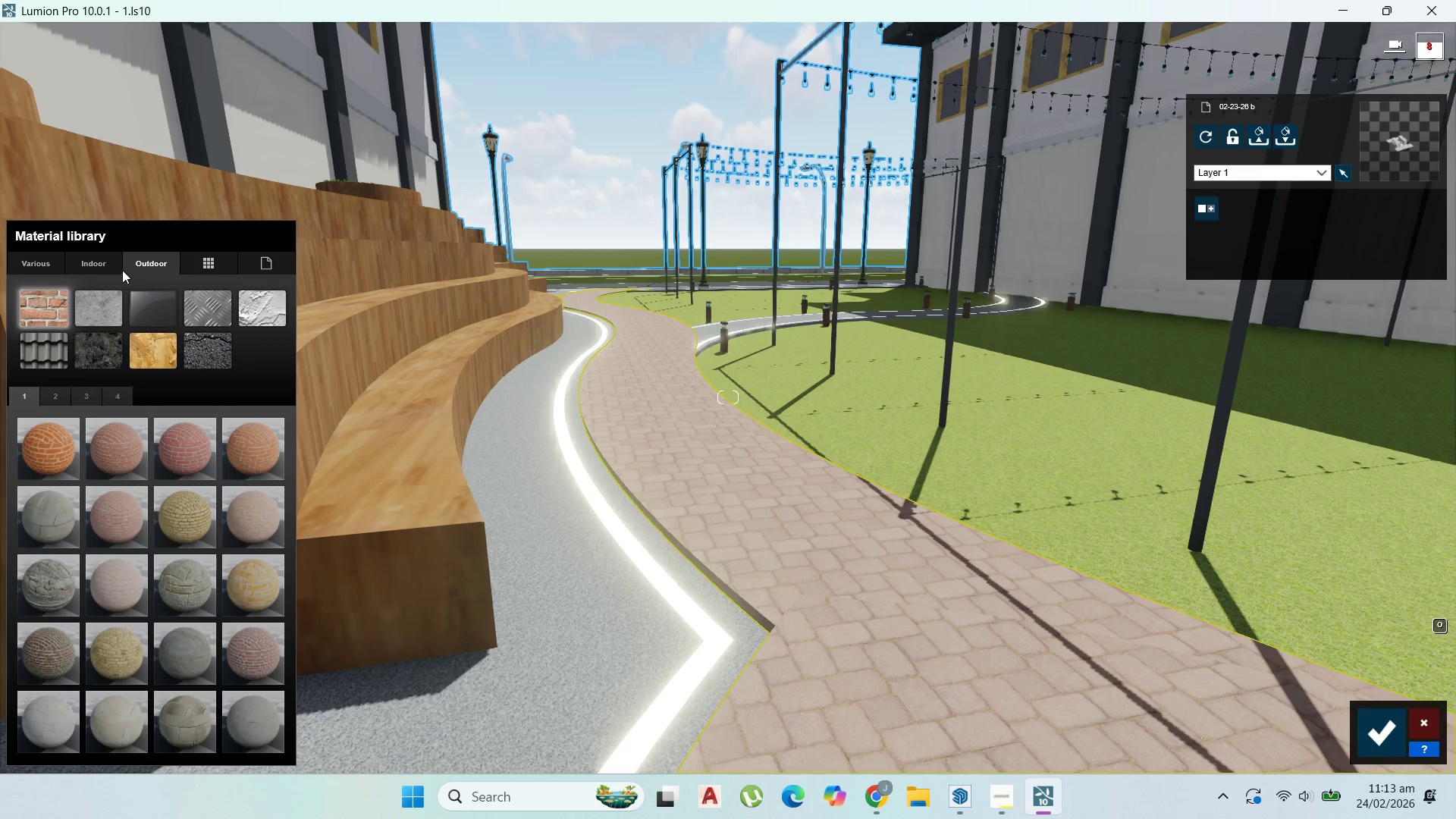 
left_click([35, 267])
 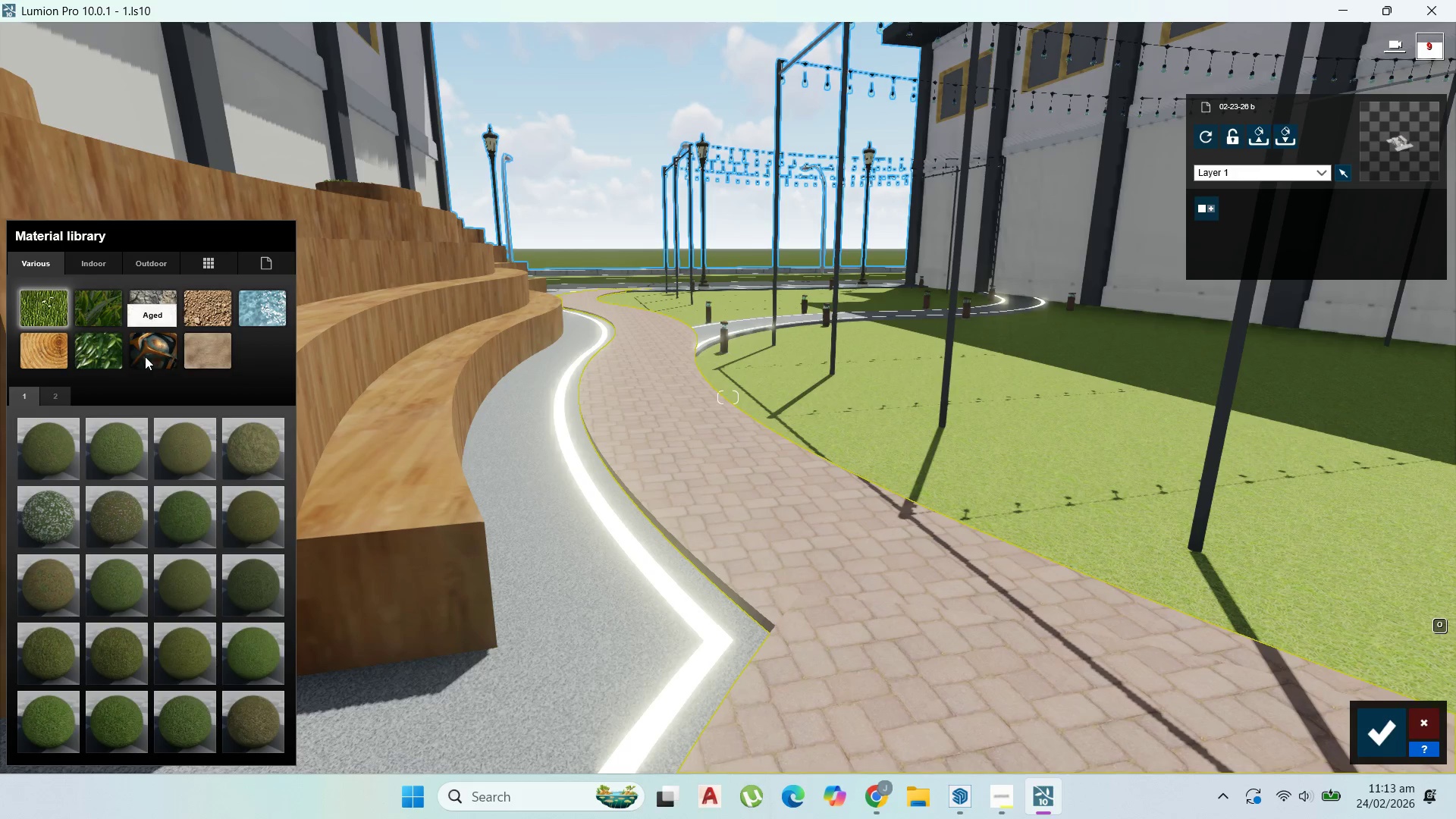 
left_click([162, 343])
 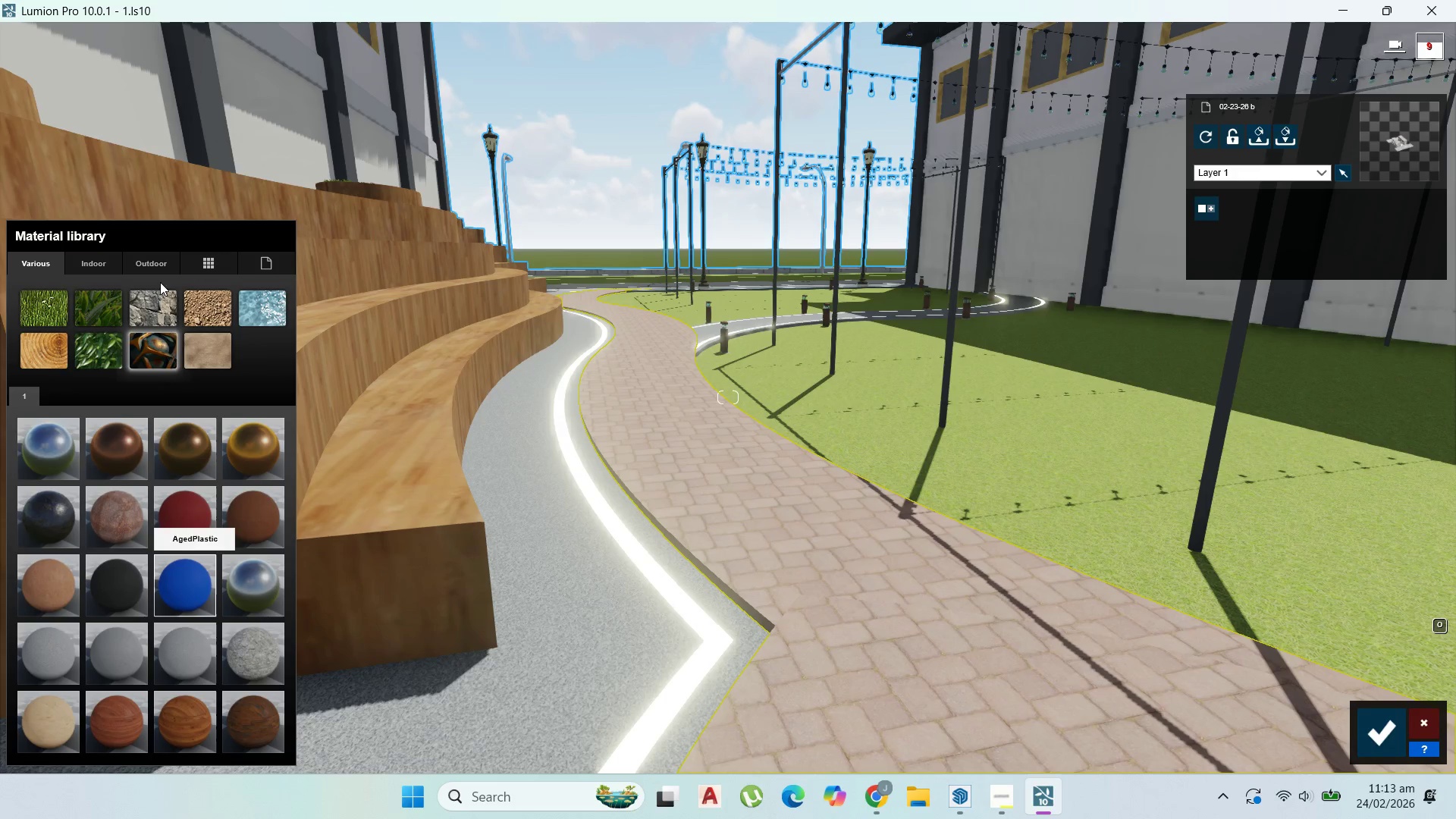 
wait(10.91)
 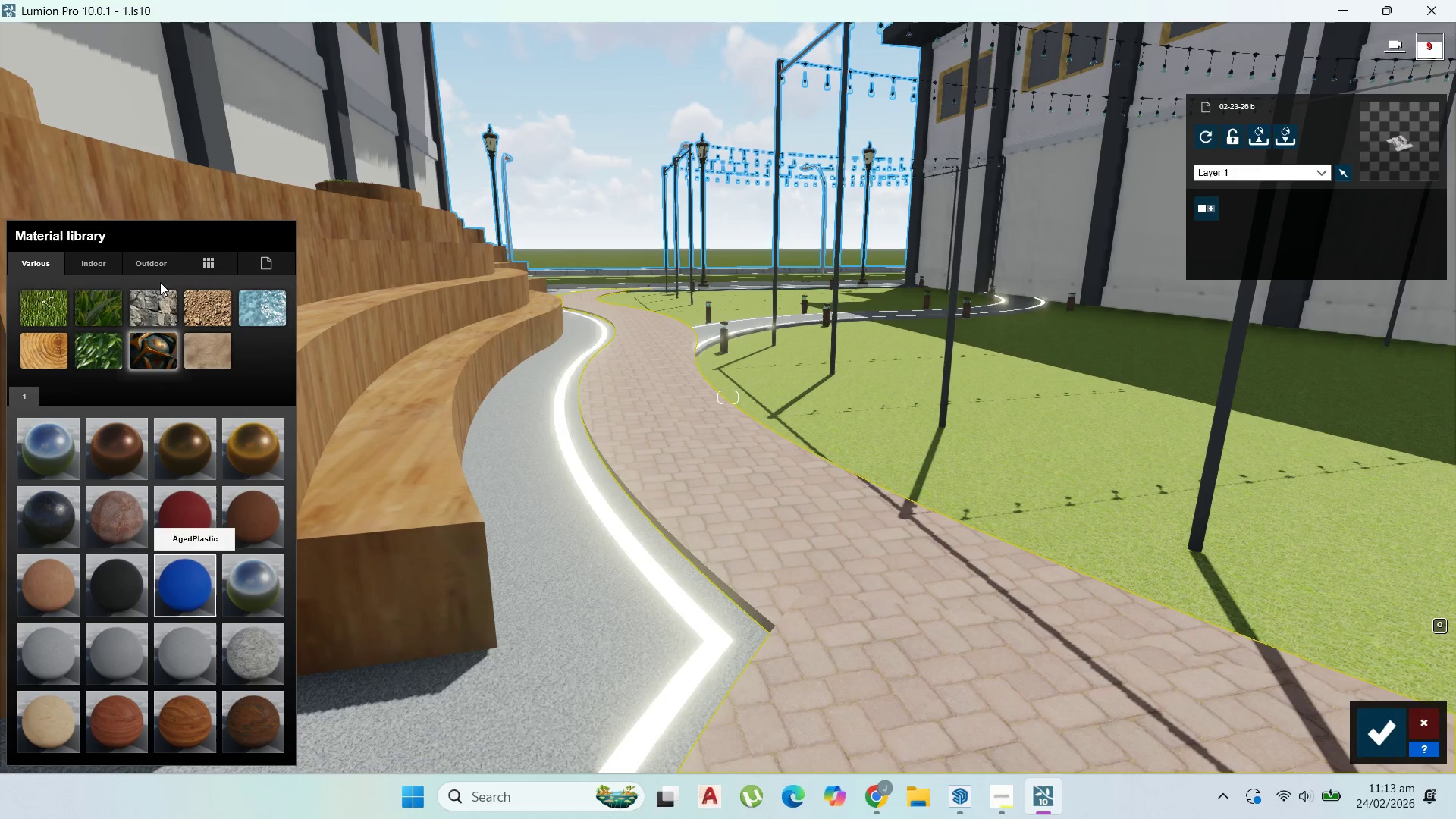 
mouse_move([158, 340])
 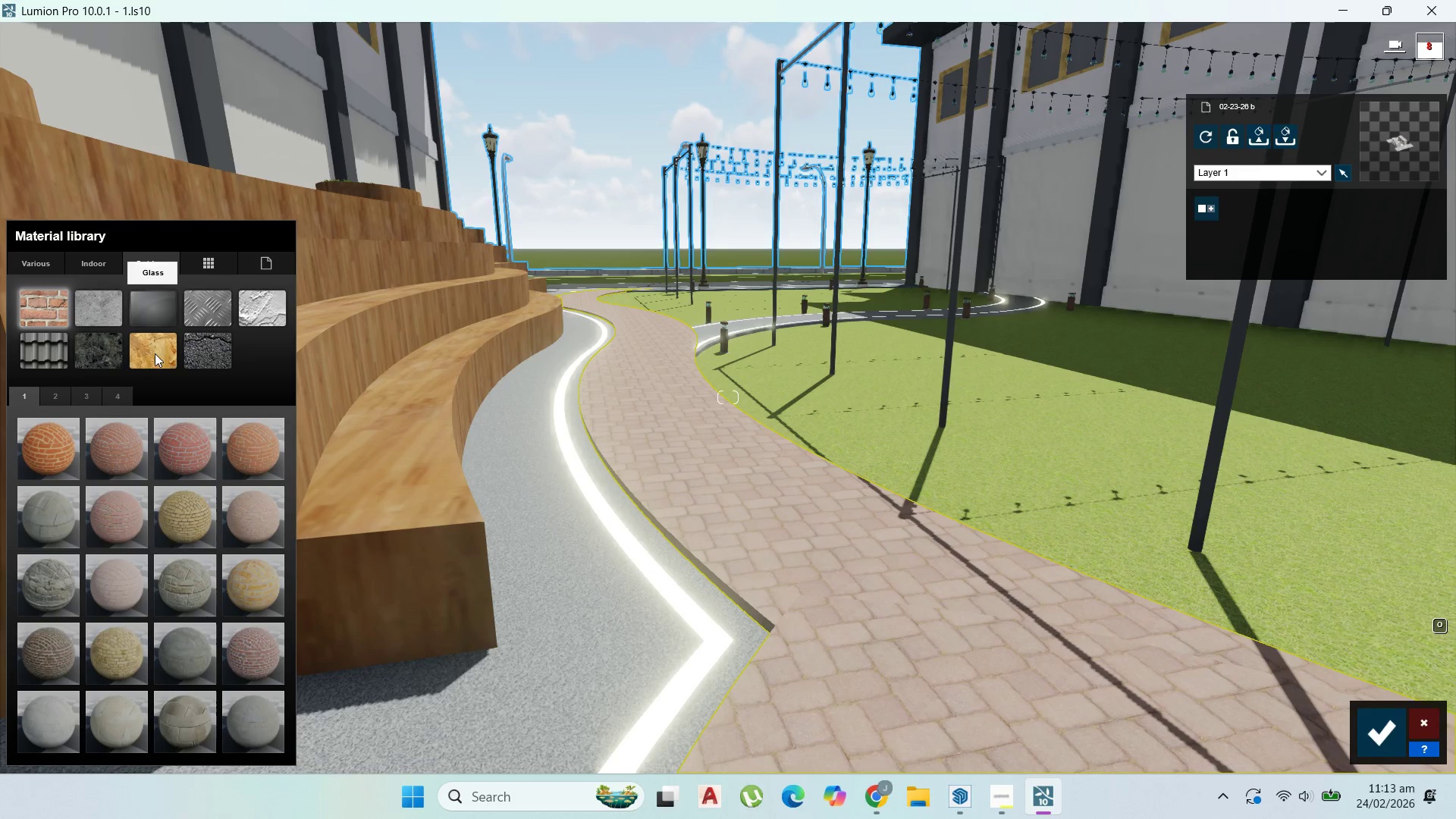 
mouse_move([170, 359])
 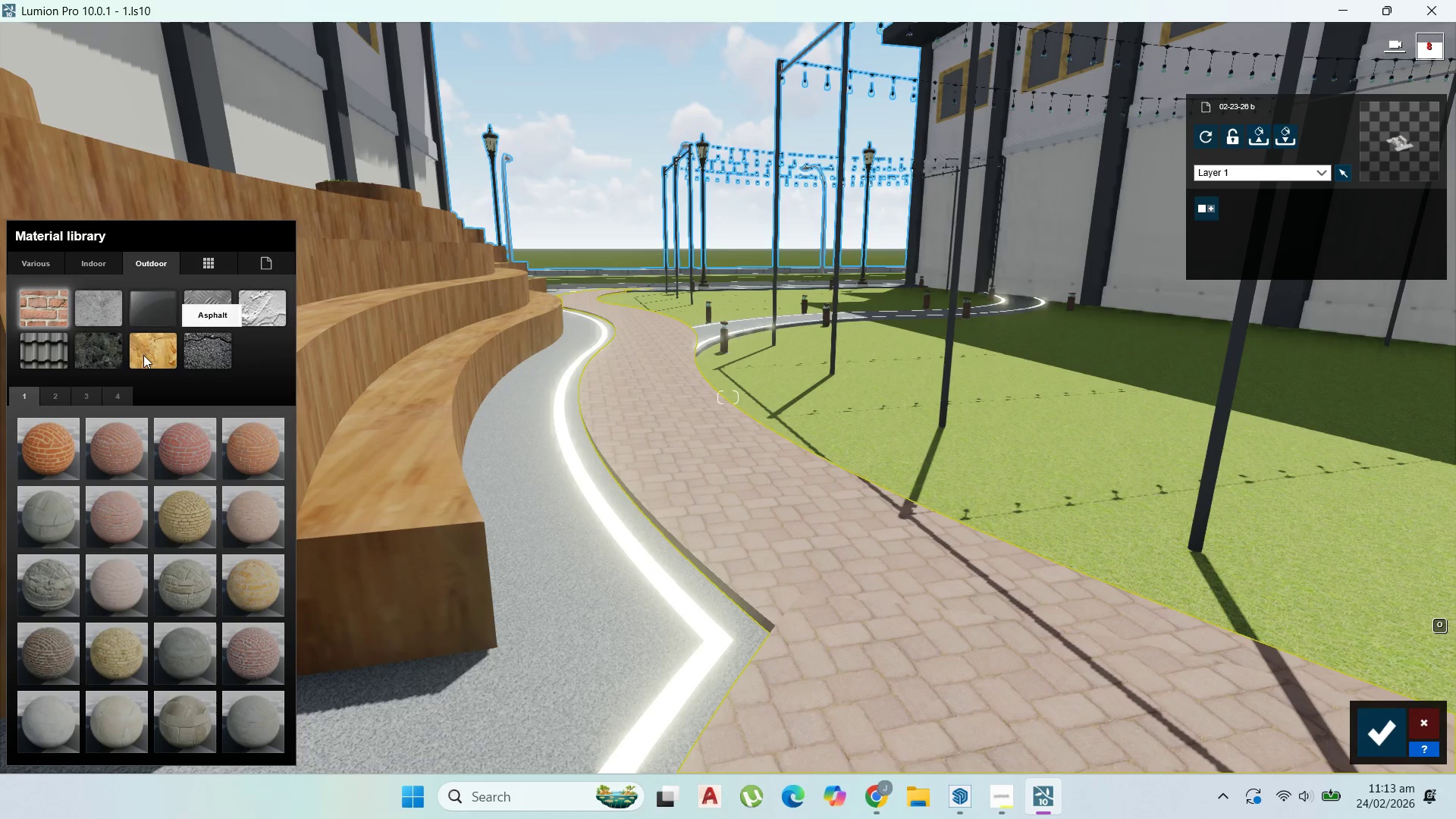 
left_click([142, 354])
 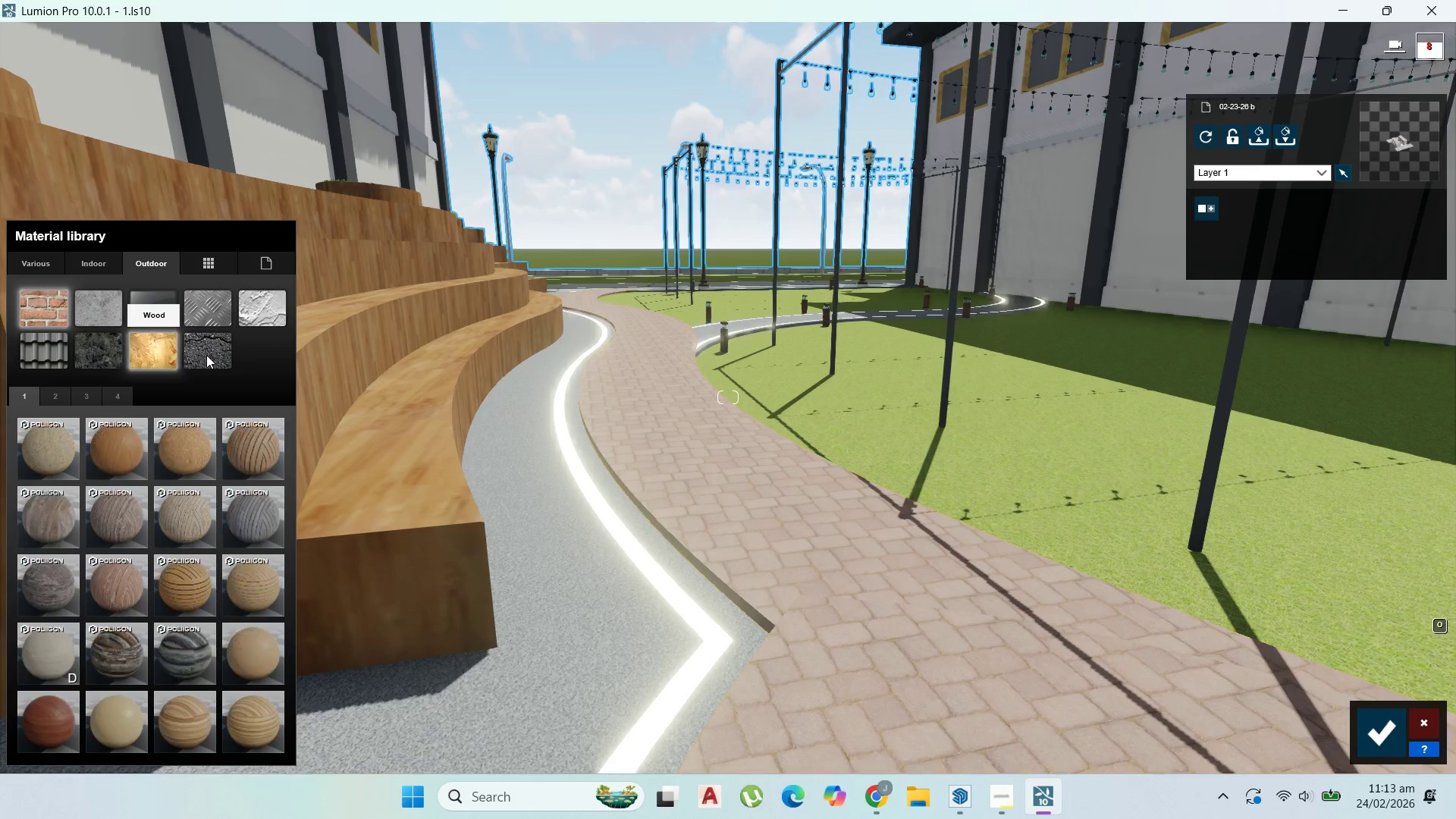 
left_click([208, 355])
 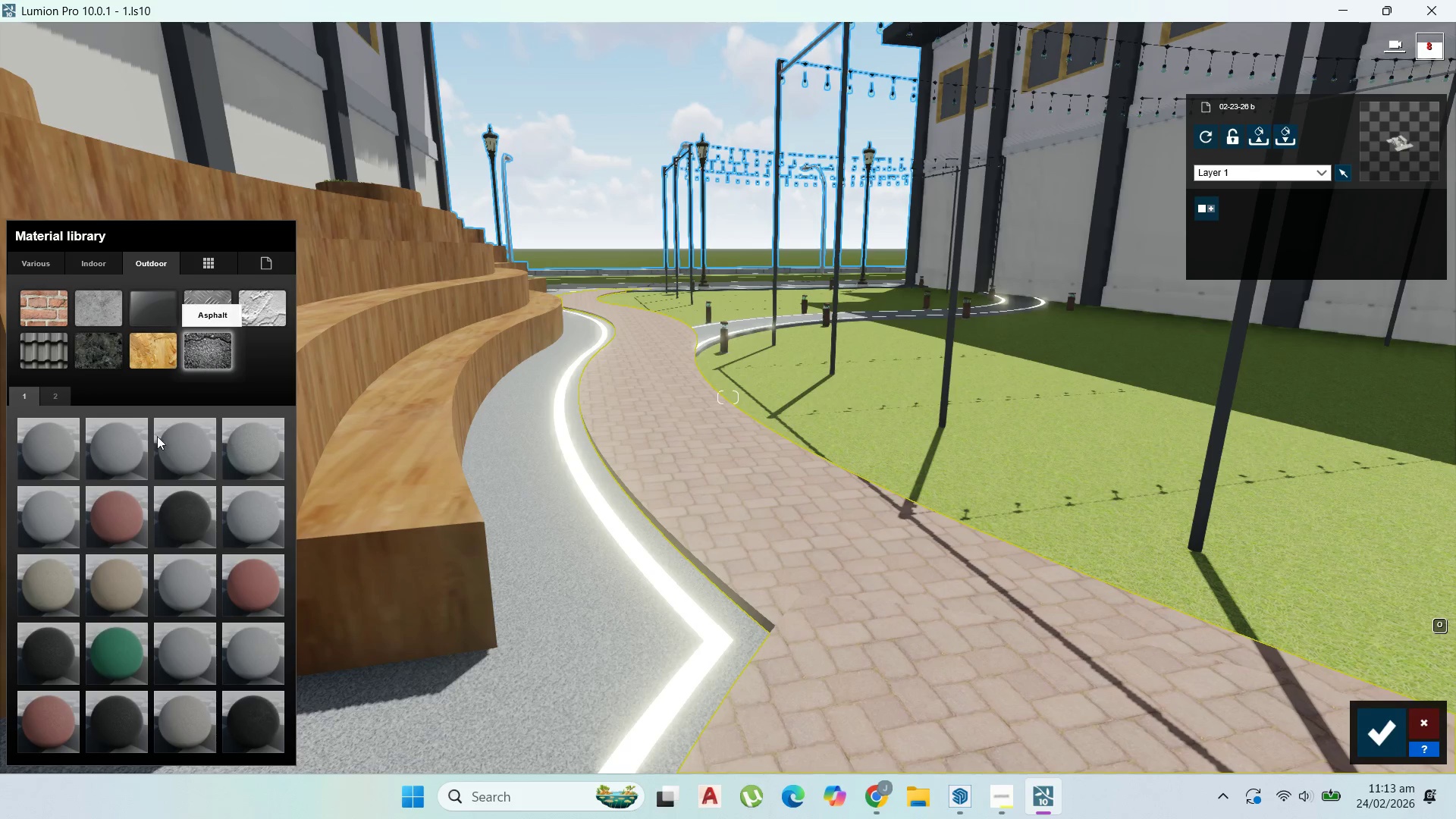 
mouse_move([234, 575])
 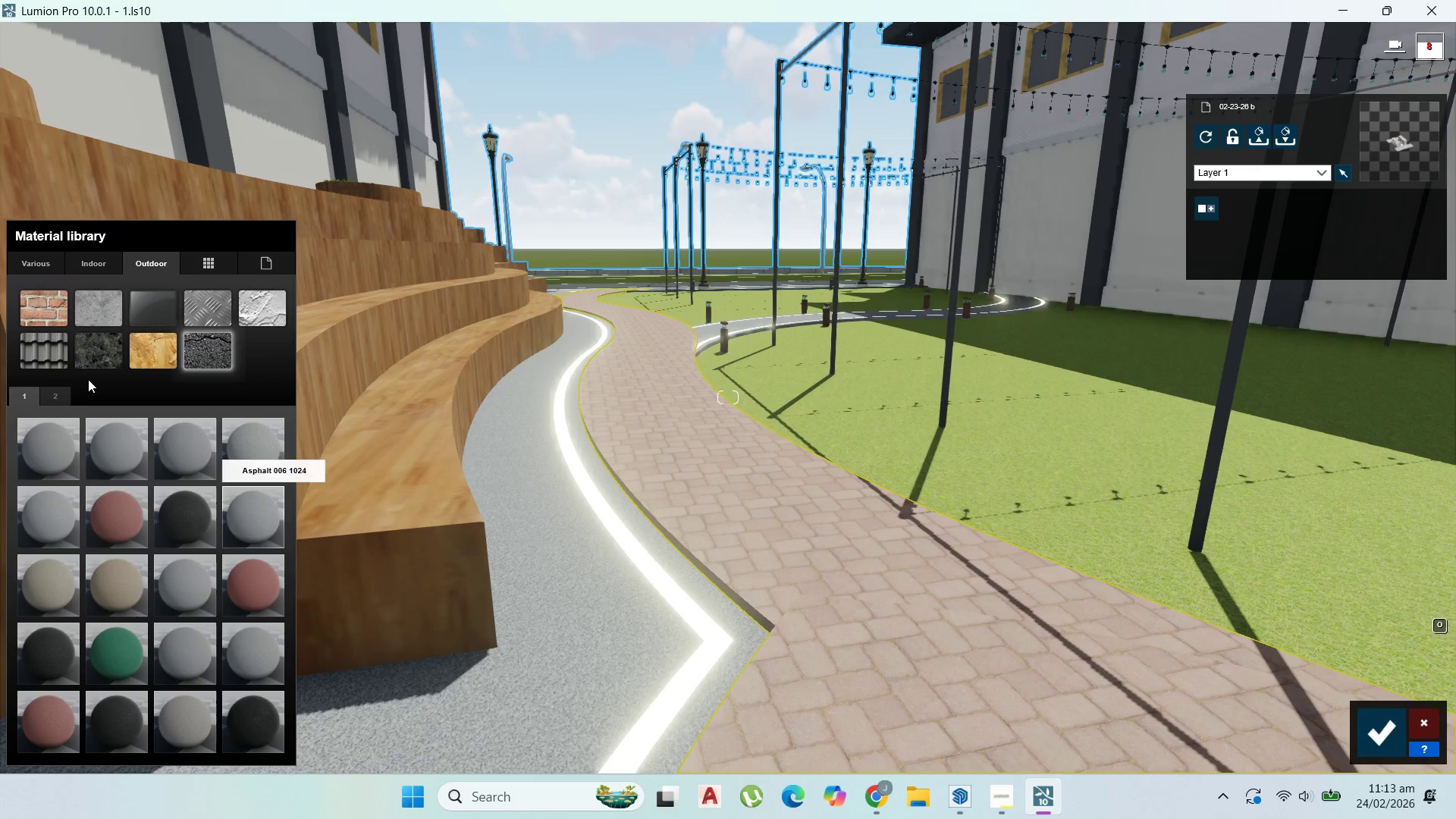 
mouse_move([105, 340])
 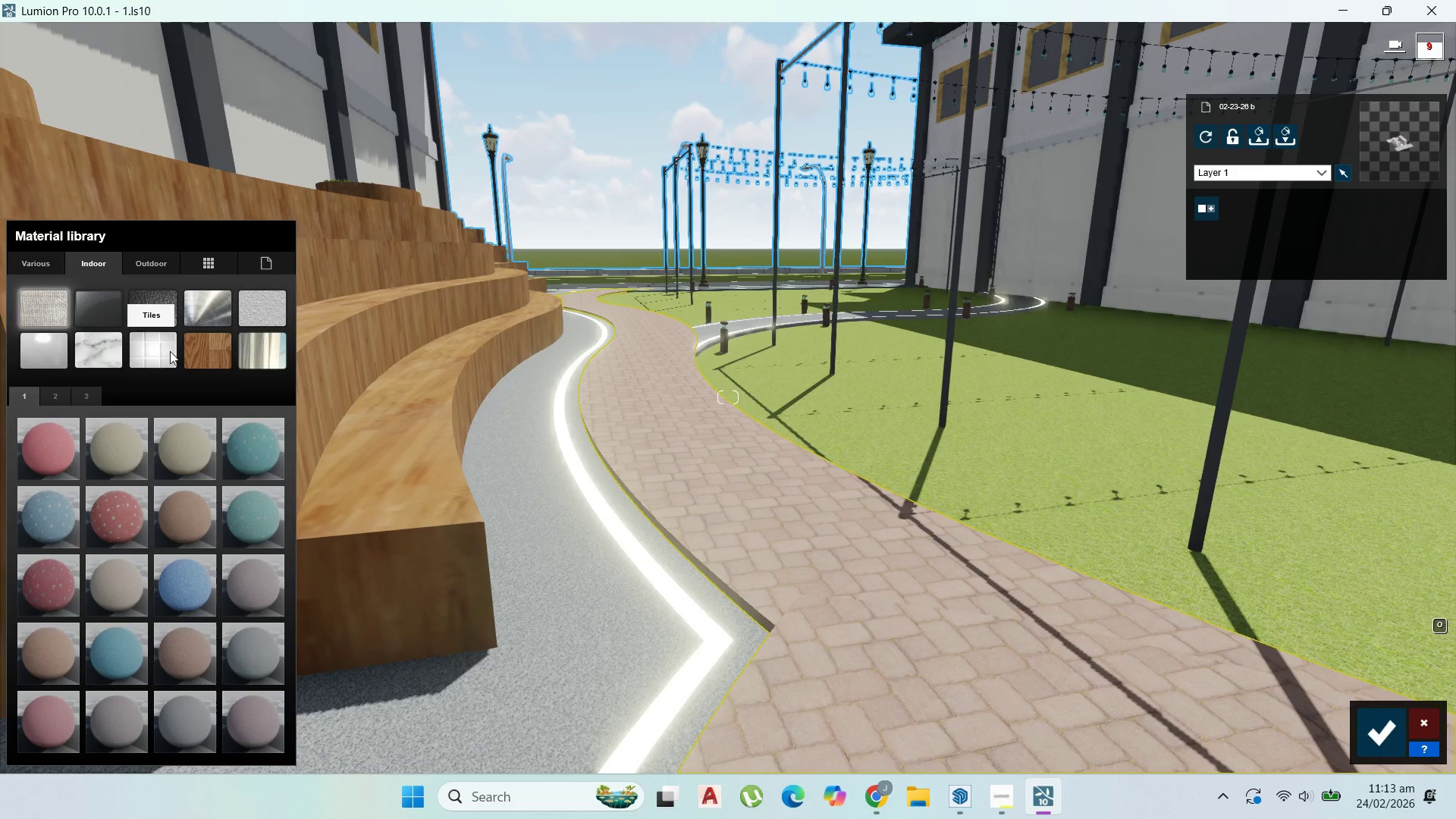 
wait(8.84)
 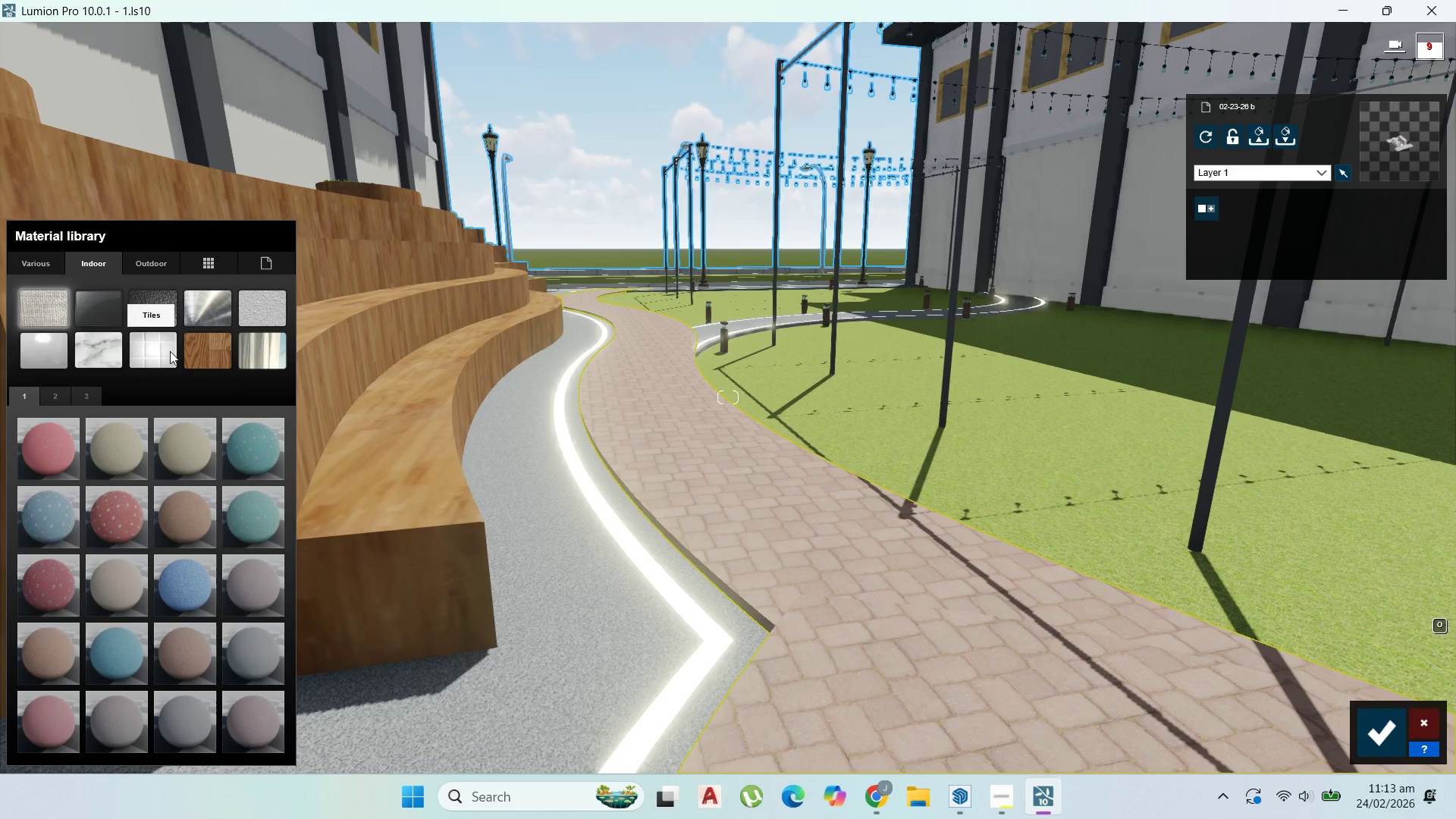 
left_click([140, 309])
 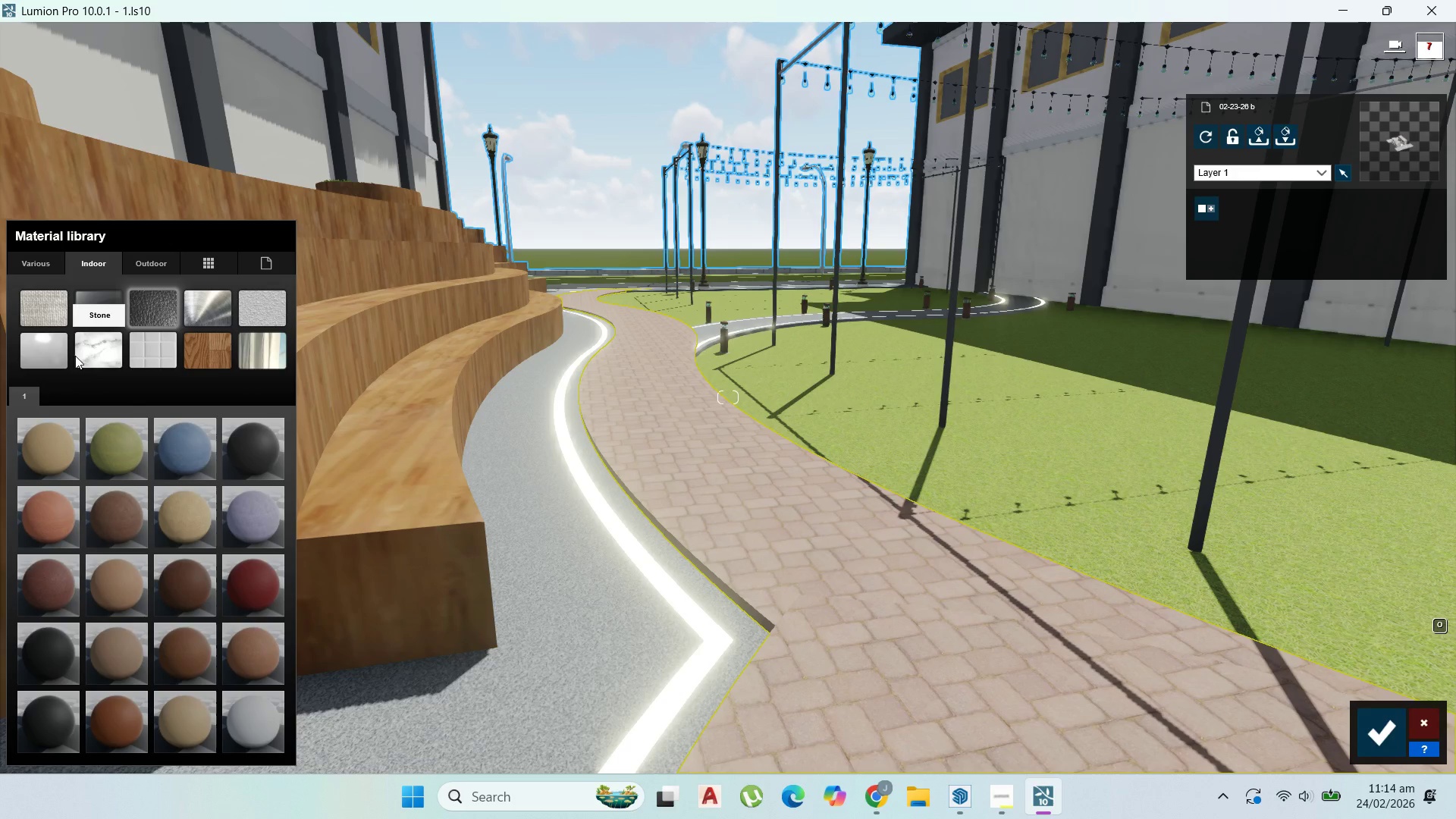 
left_click([44, 350])
 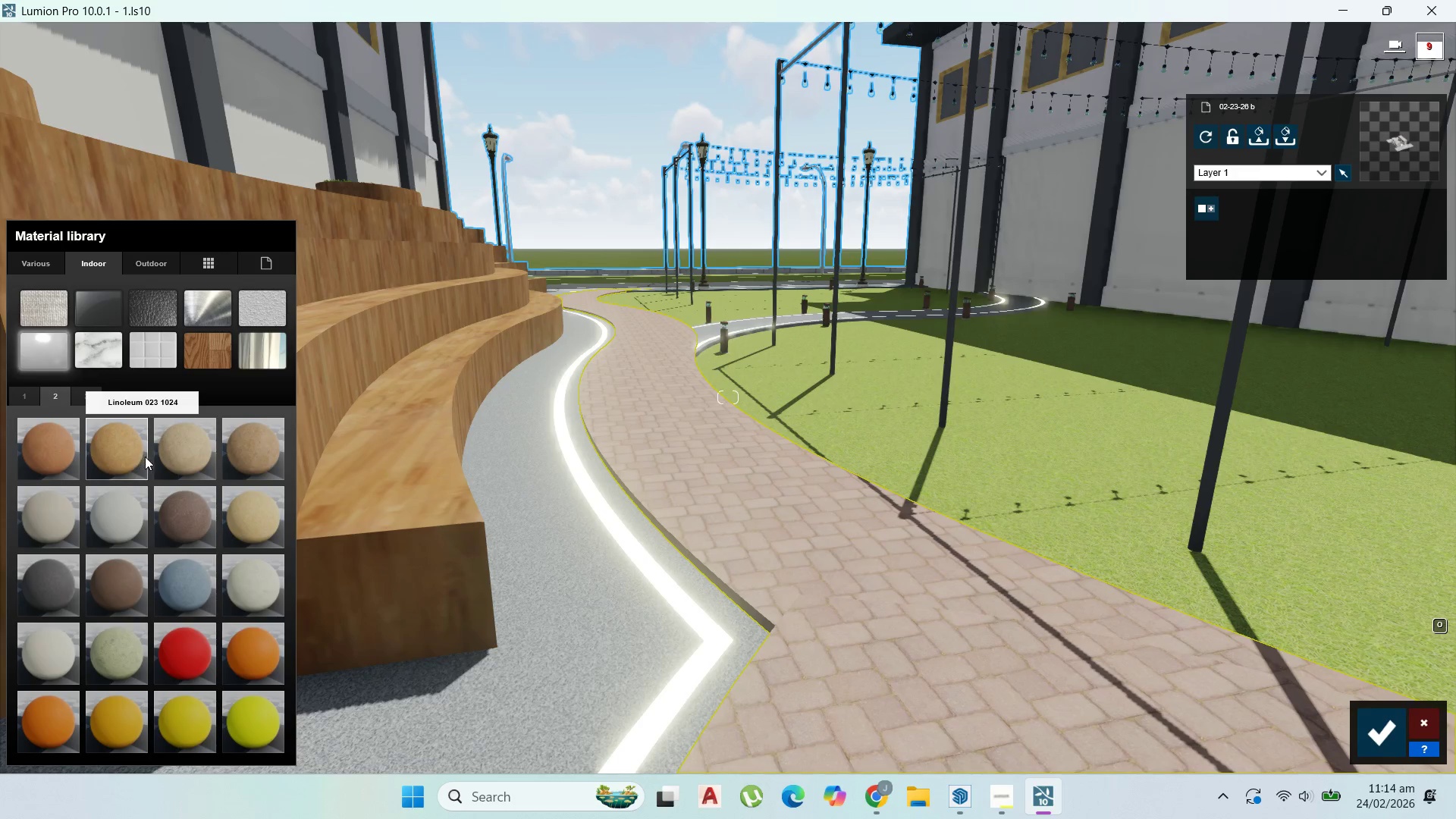 
wait(12.19)
 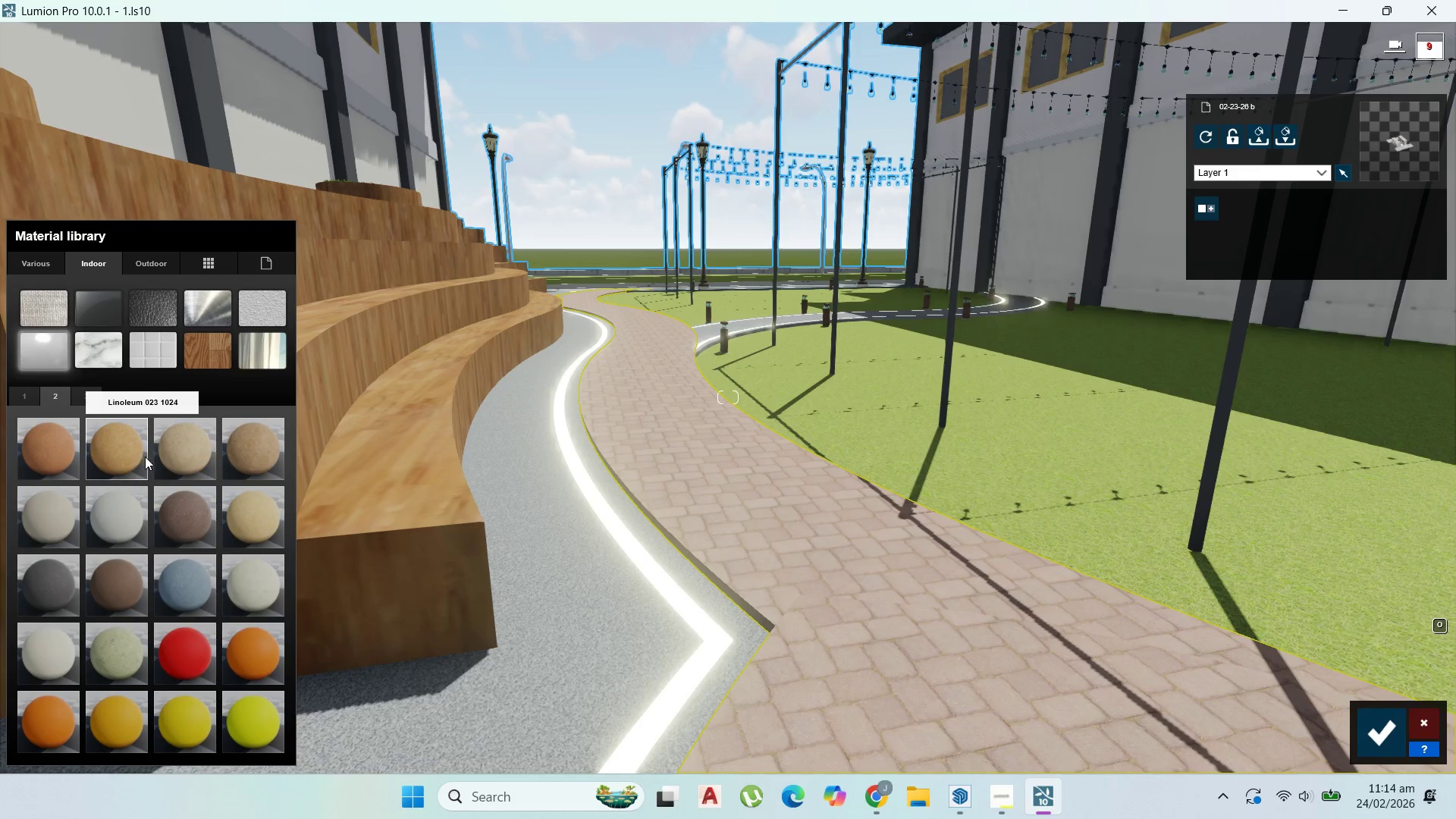 
left_click([87, 394])
 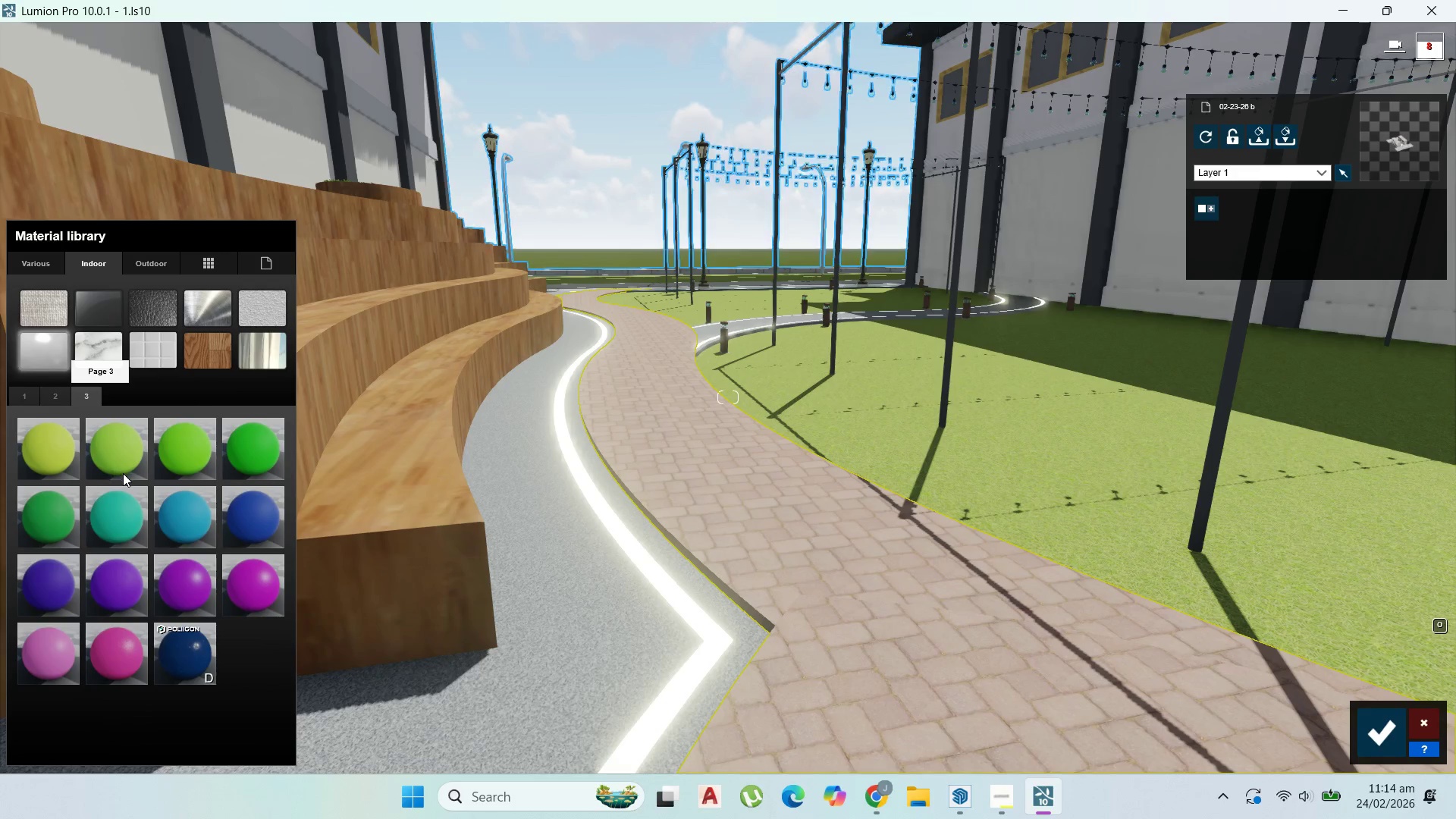 
mouse_move([170, 576])
 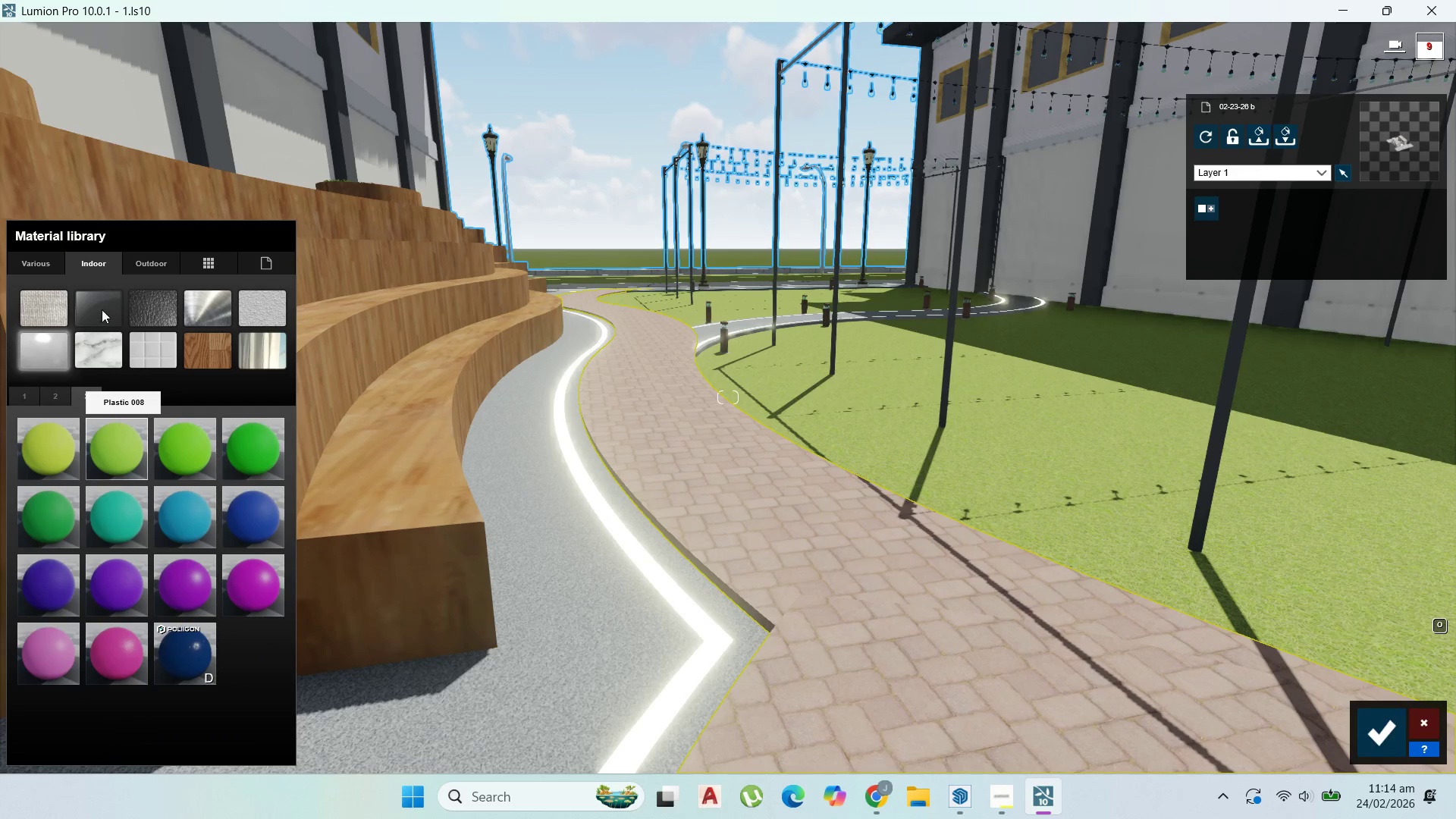 
left_click([154, 262])
 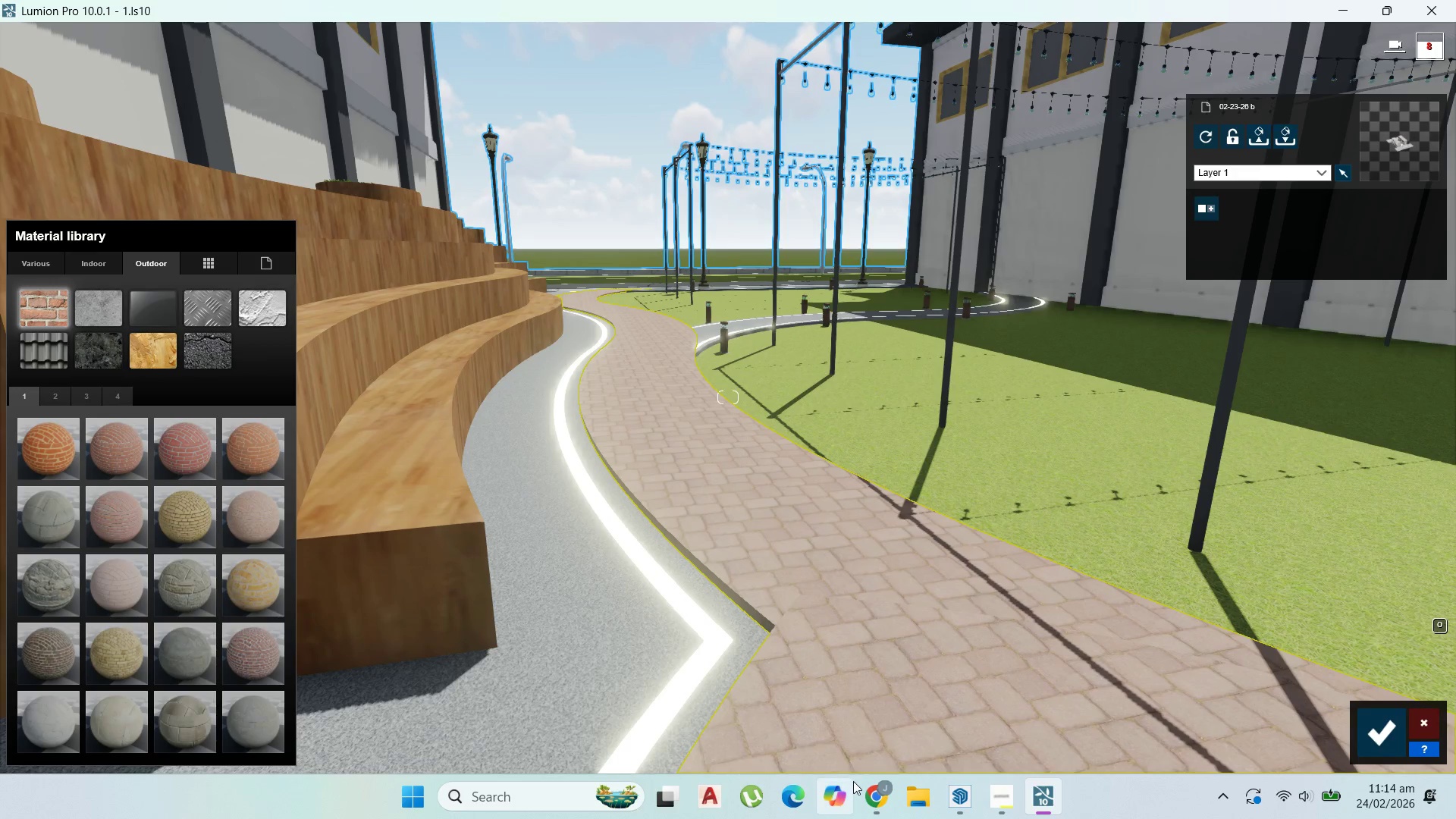 
left_click([861, 786])
 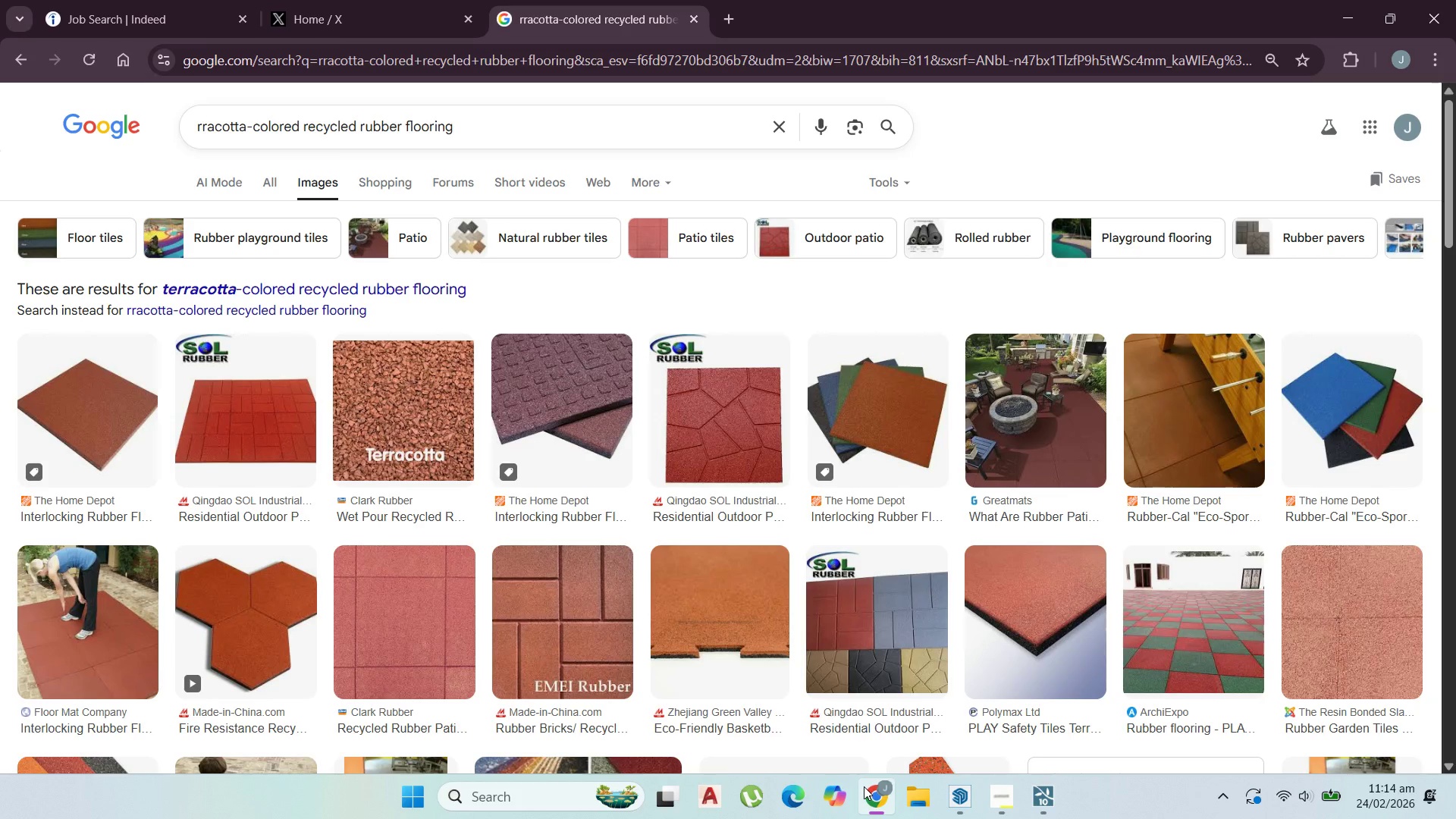 
left_click([864, 786])
 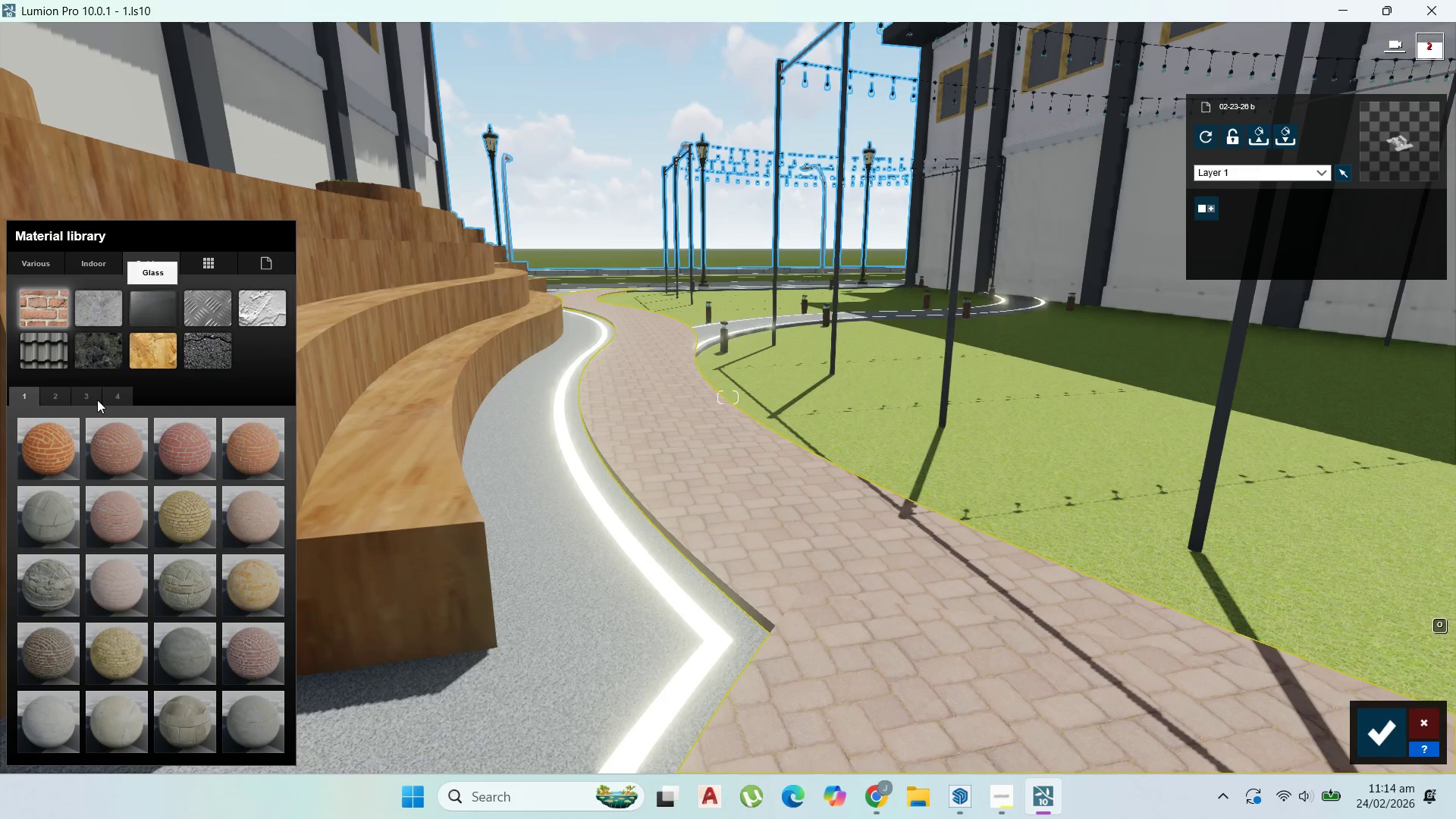 
left_click([83, 353])
 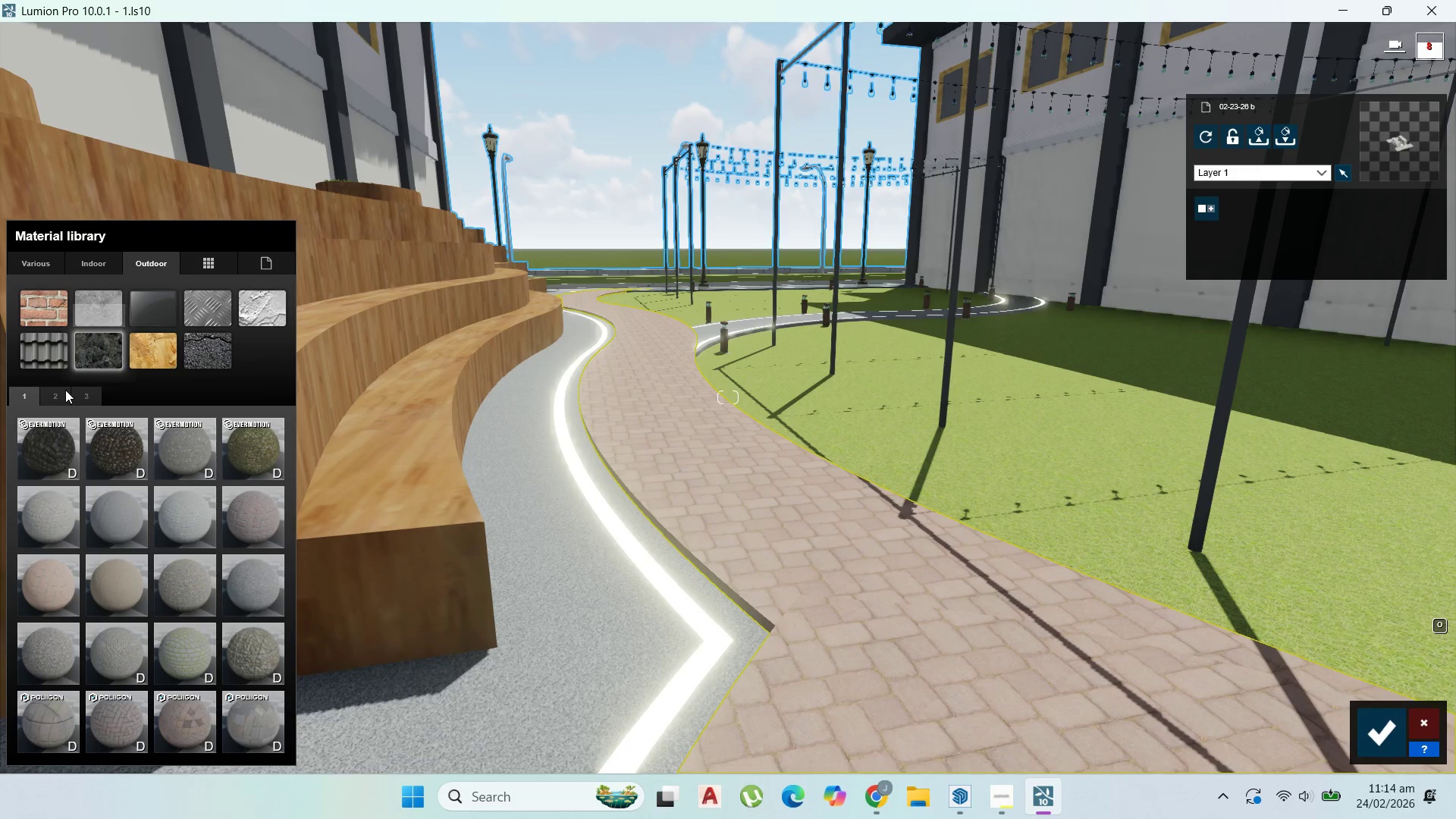 
left_click([62, 393])
 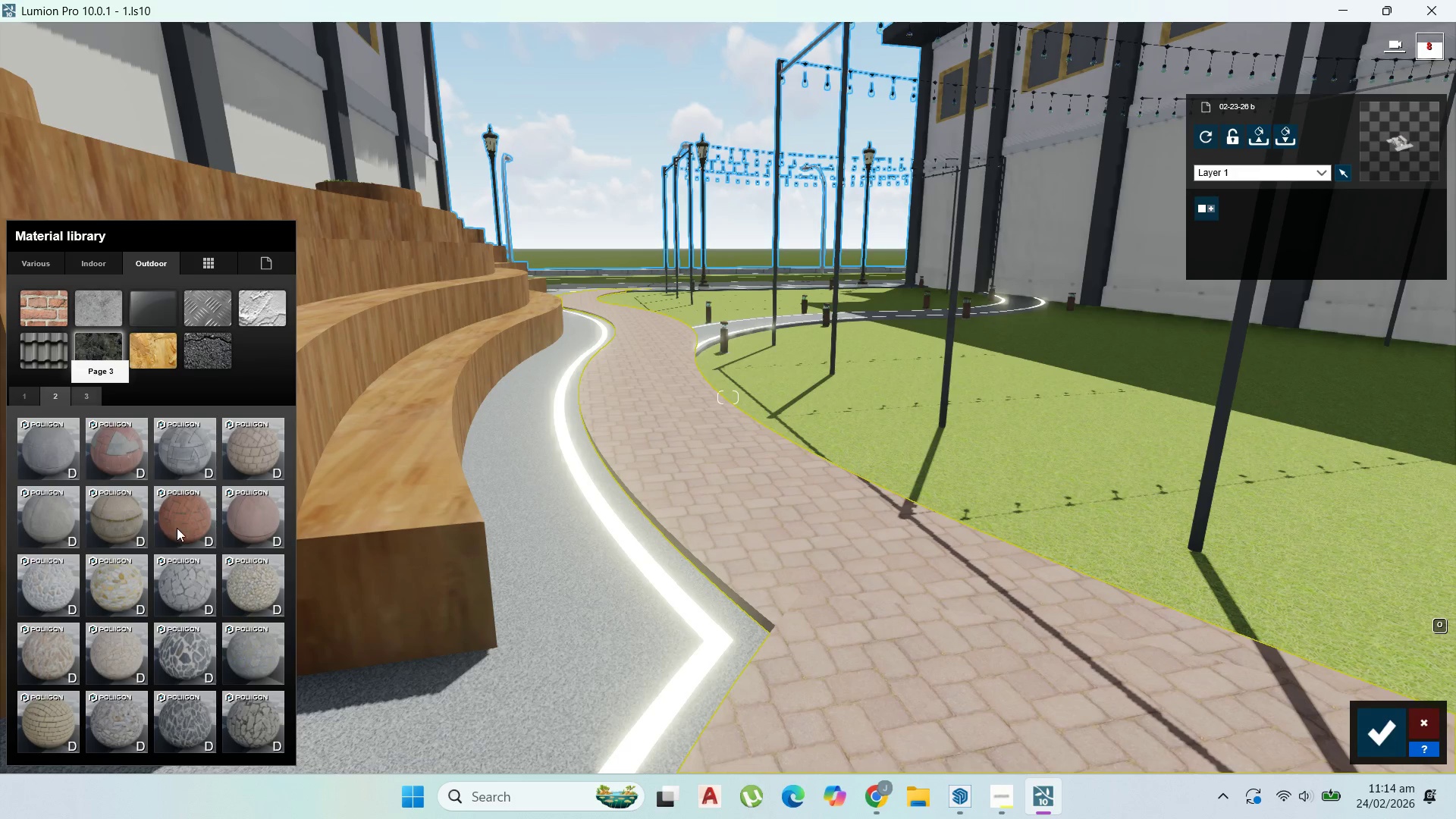 
left_click([179, 529])
 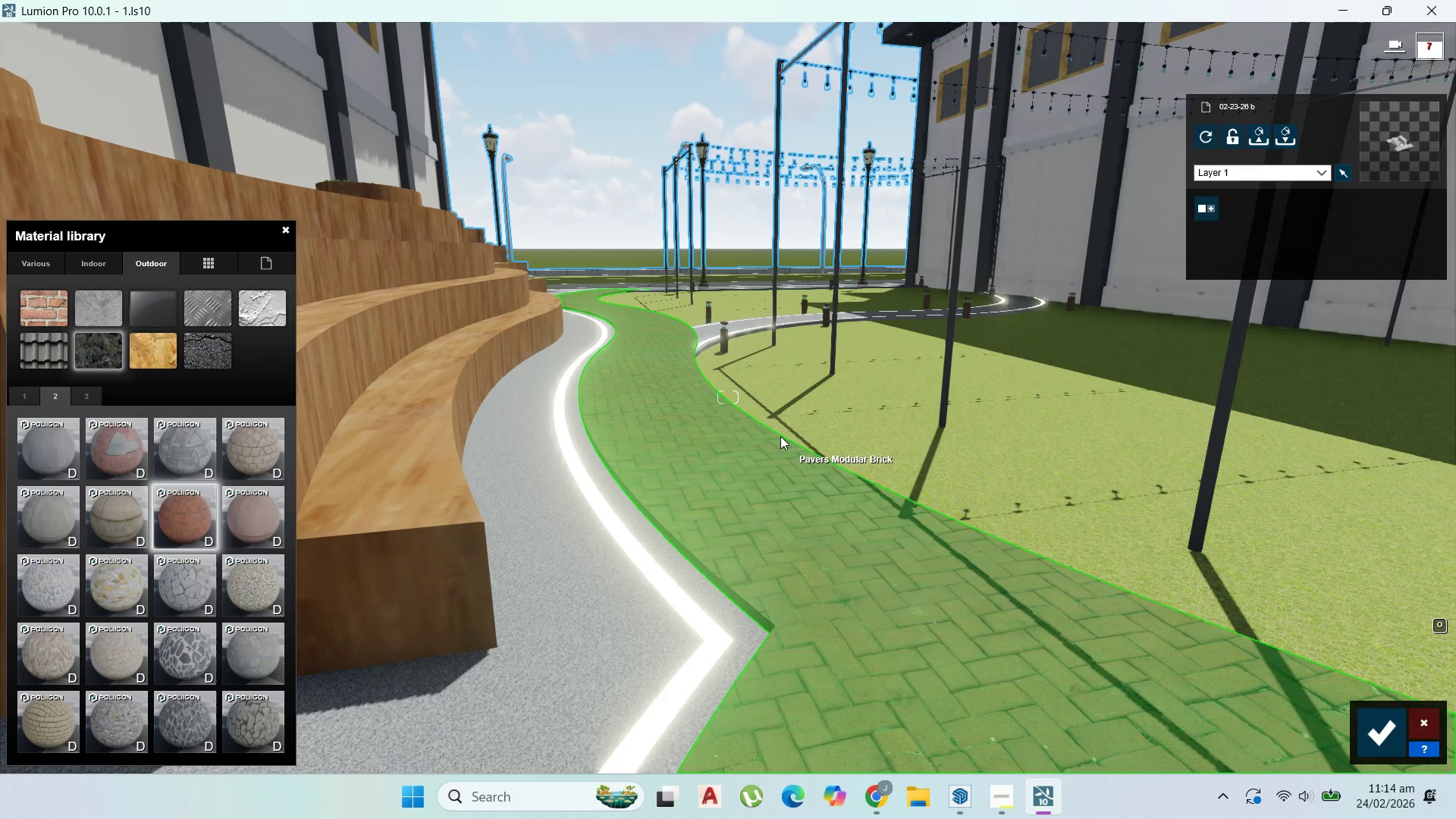 
scroll: coordinate [809, 476], scroll_direction: down, amount: 2.0
 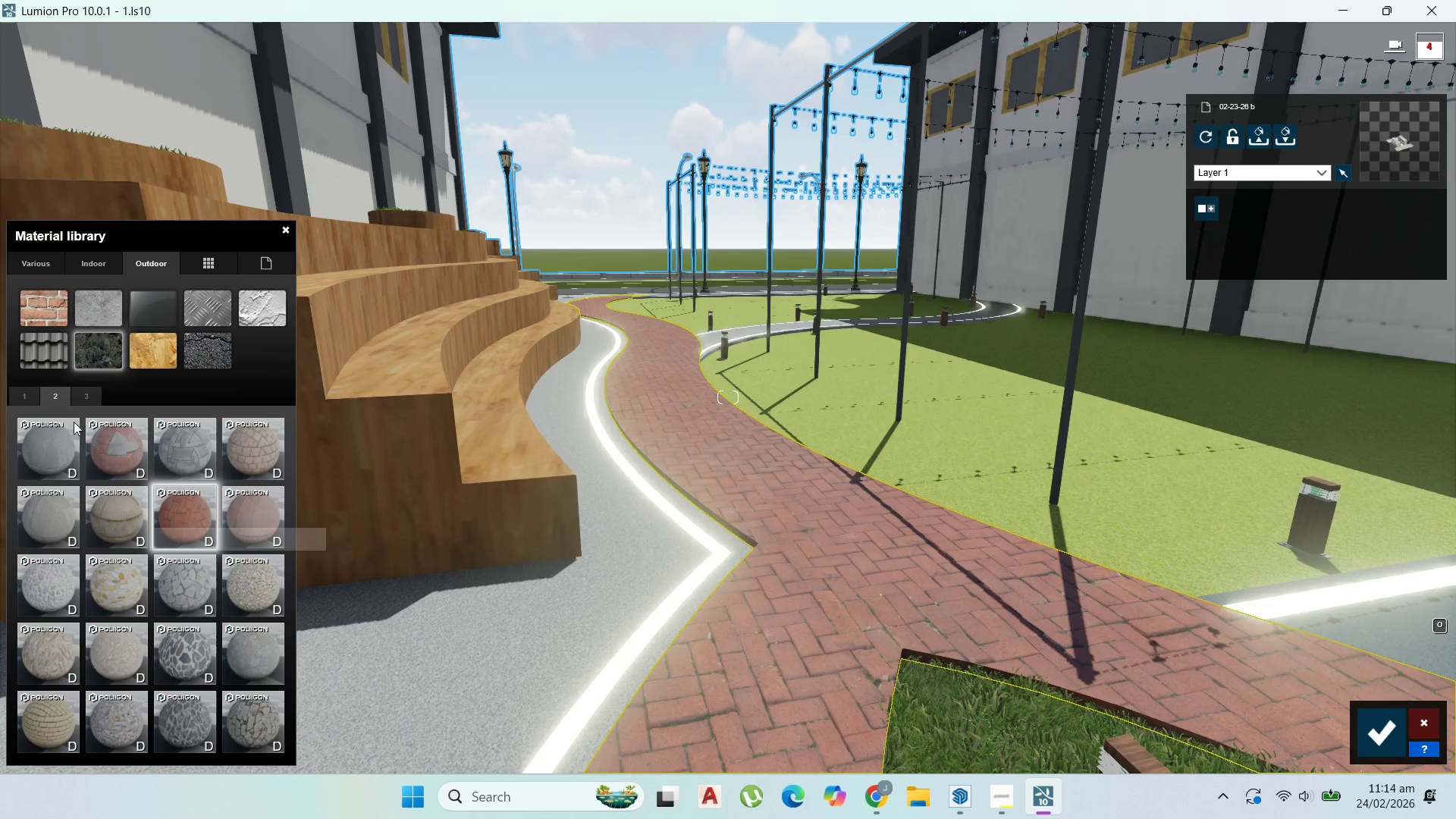 
left_click([86, 395])
 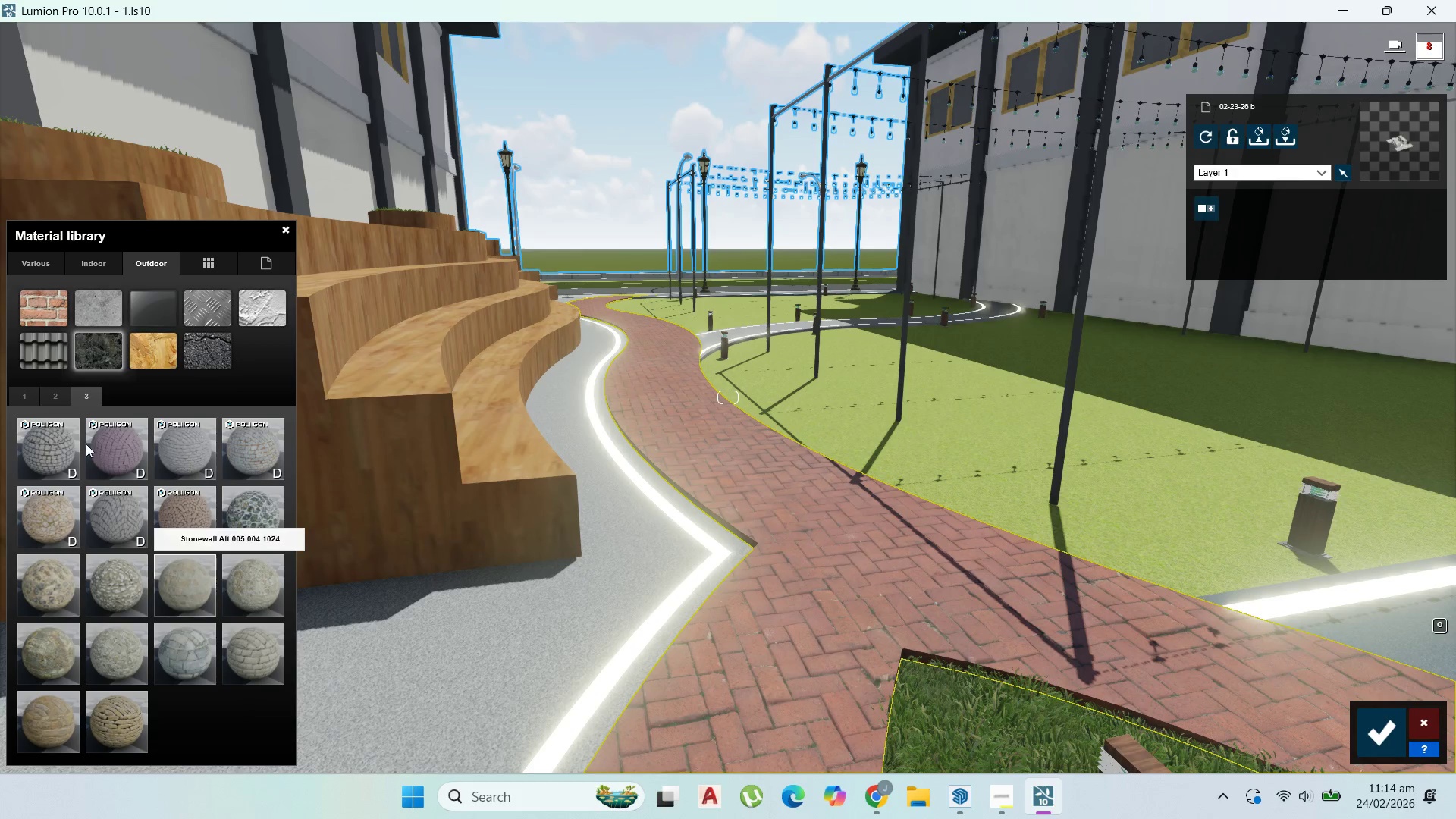 
left_click([21, 394])
 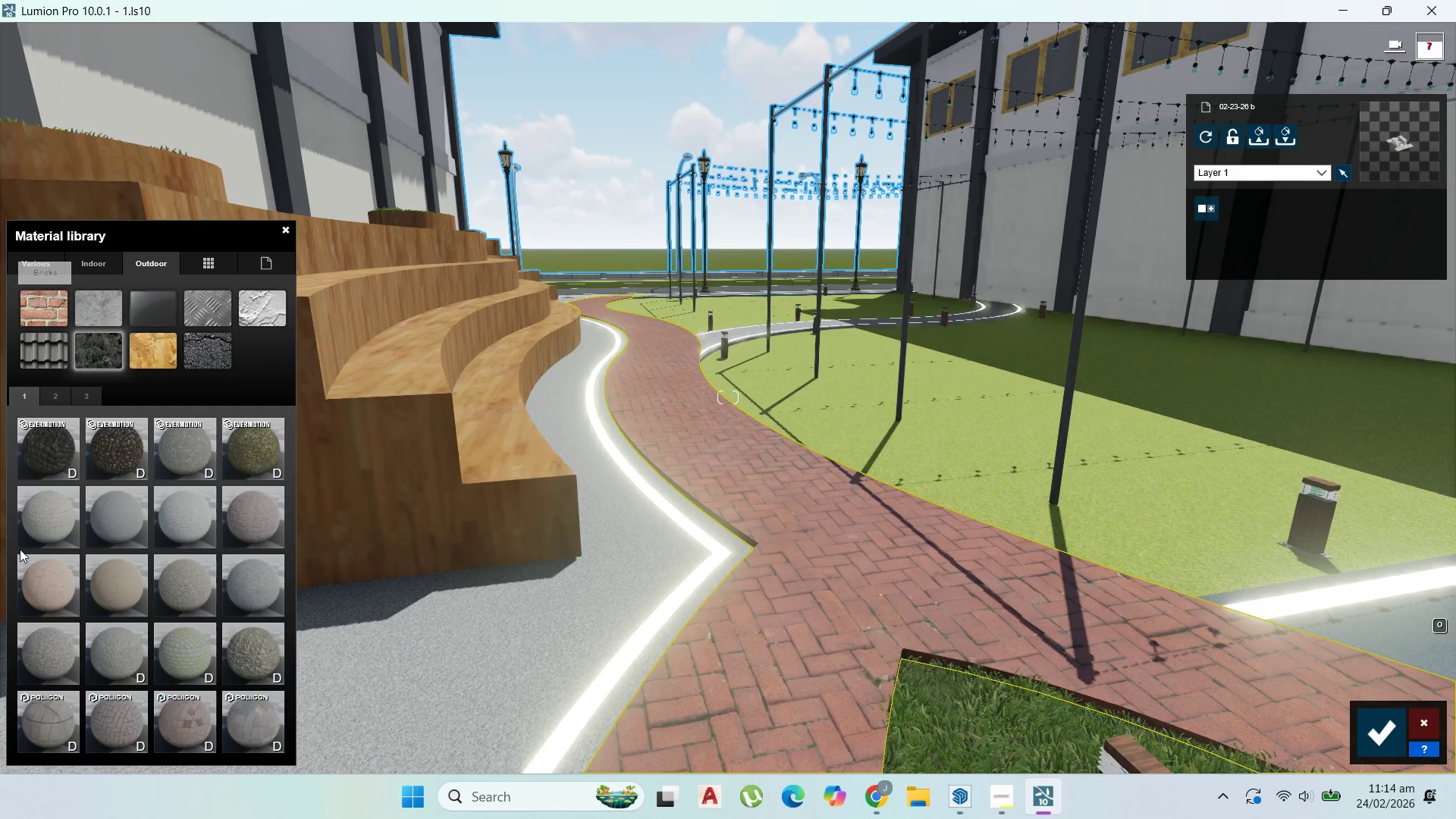 
mouse_move([109, 689])
 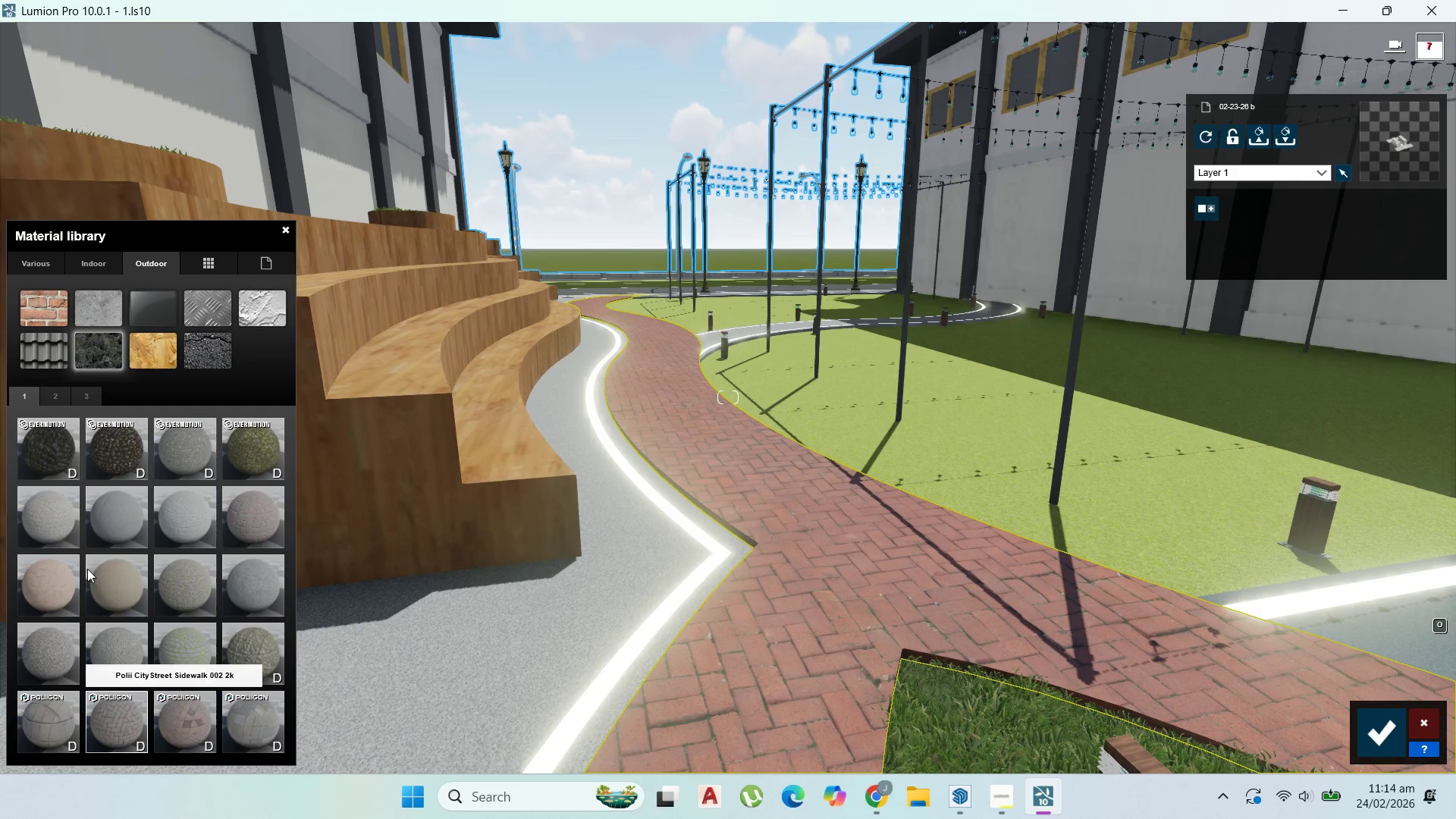 
mouse_move([105, 556])
 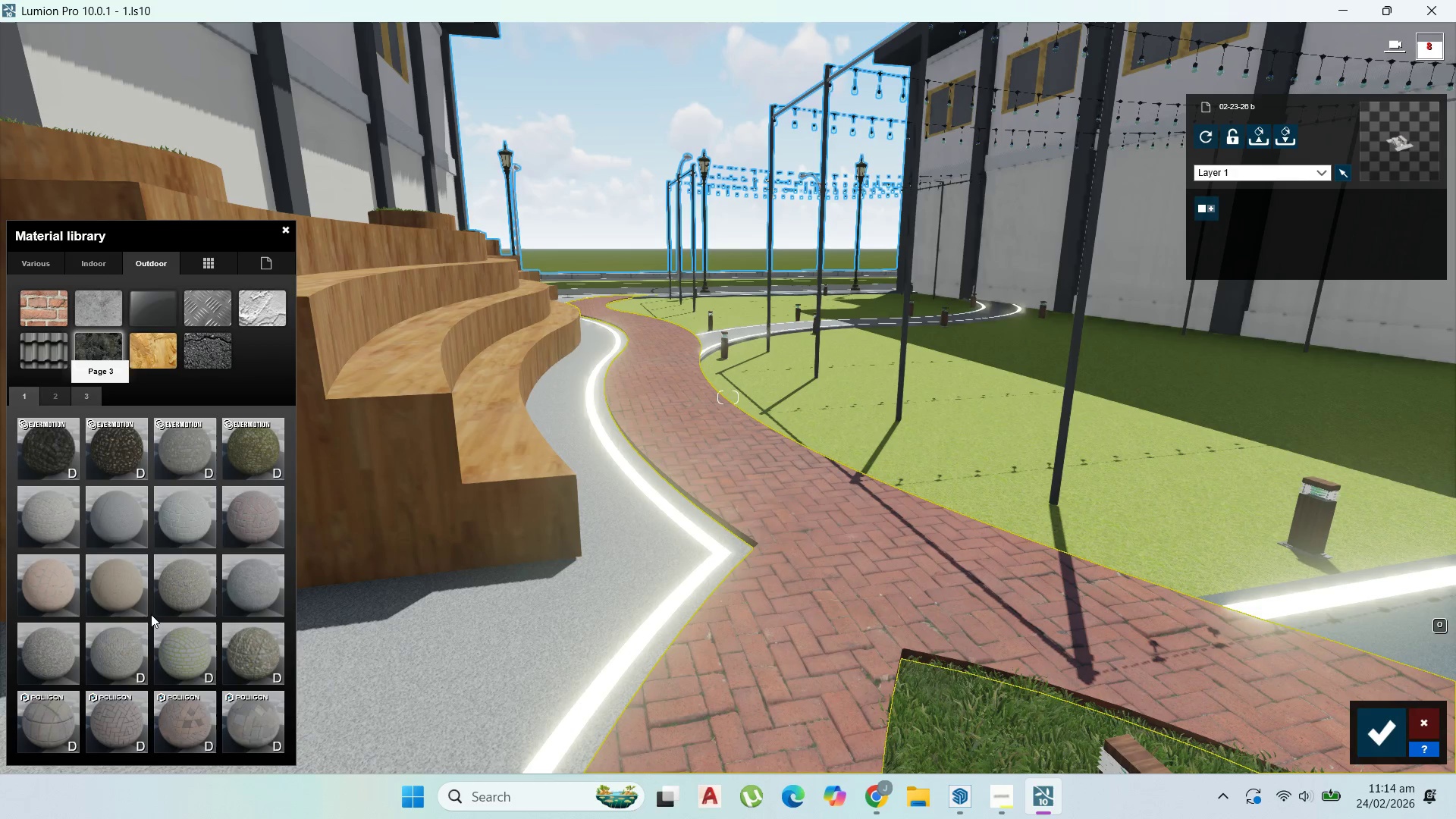 
scroll: coordinate [459, 434], scroll_direction: down, amount: 11.0
 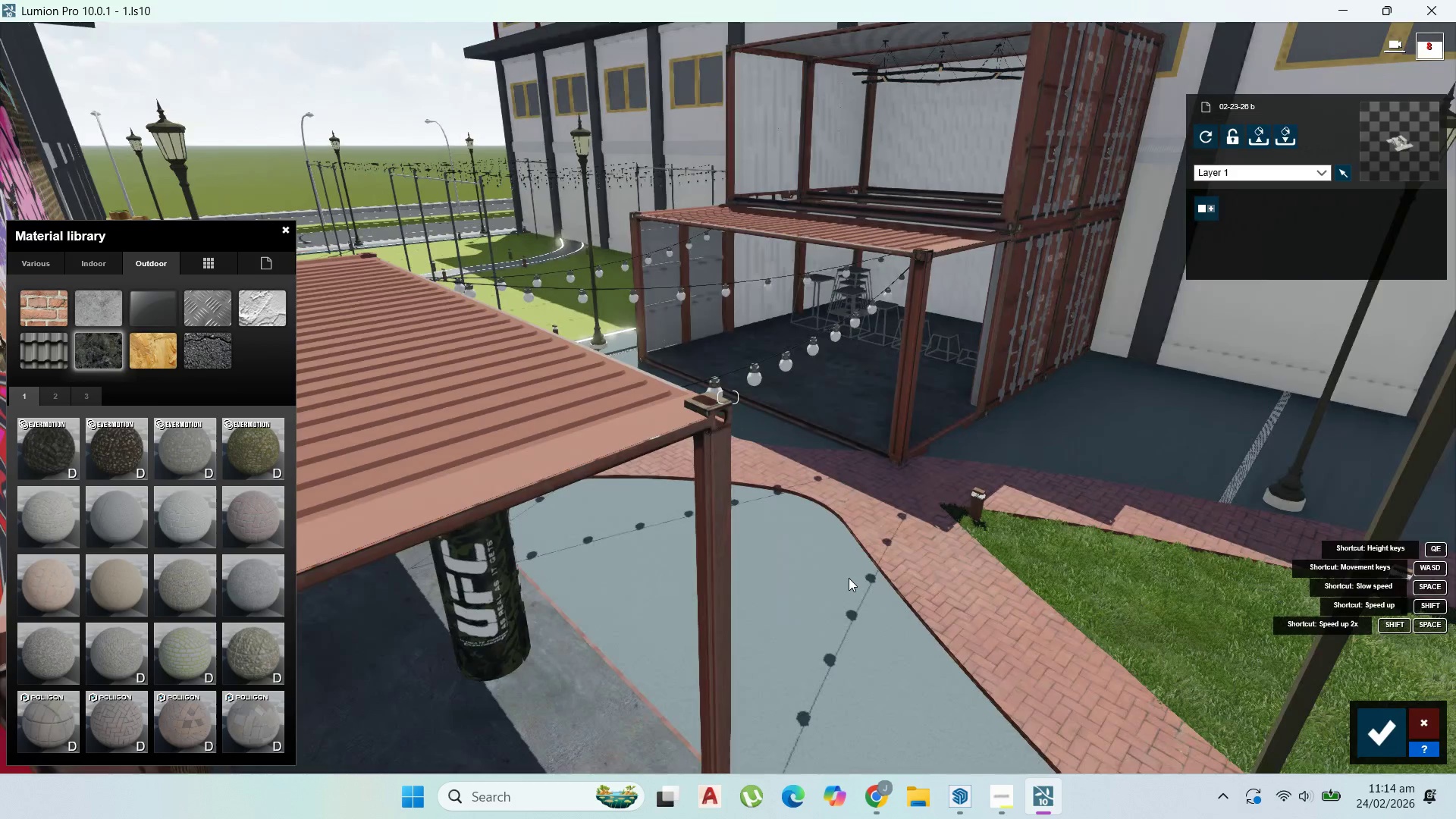 
scroll: coordinate [1097, 610], scroll_direction: up, amount: 3.0
 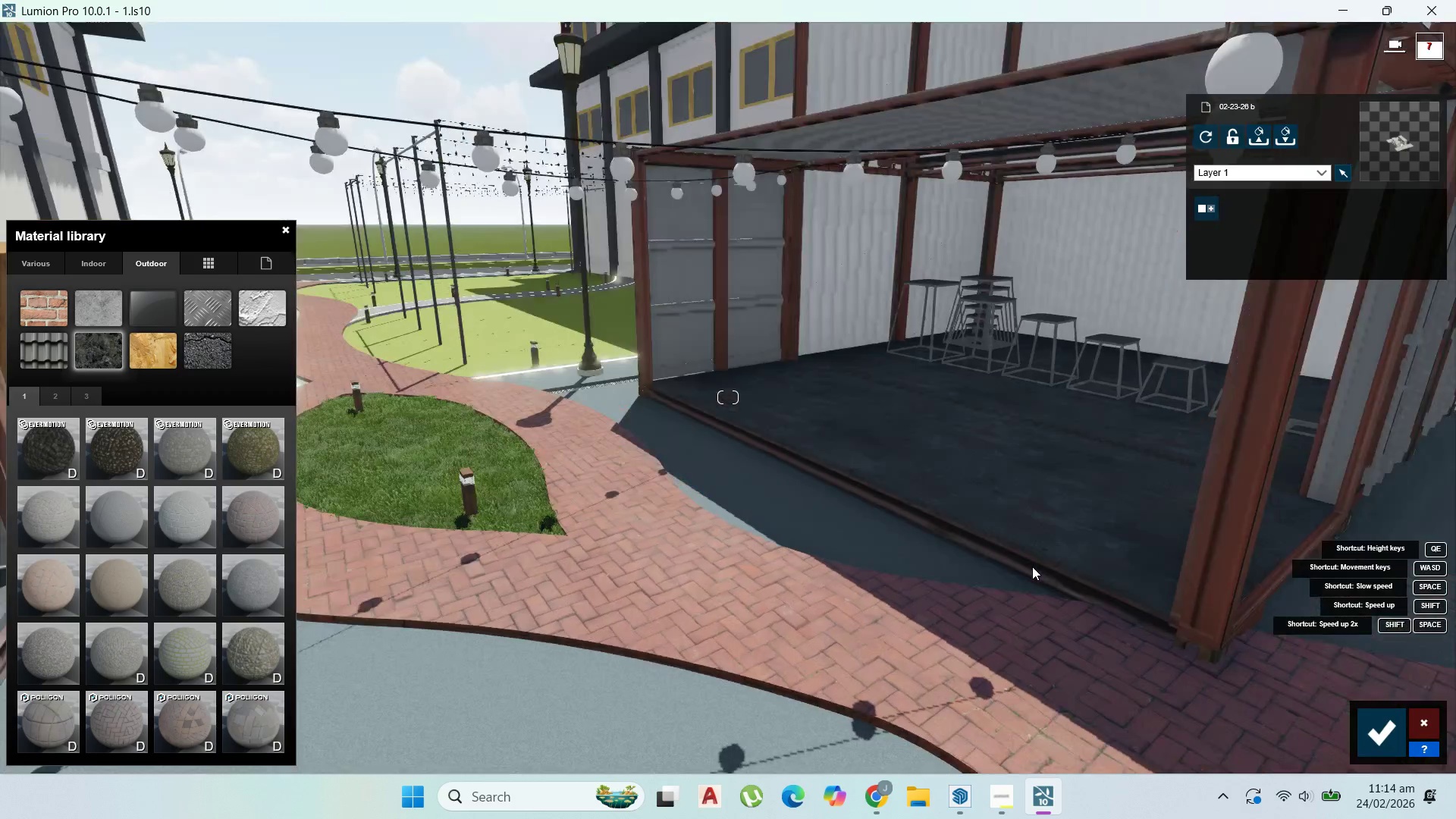 
scroll: coordinate [991, 585], scroll_direction: down, amount: 5.0
 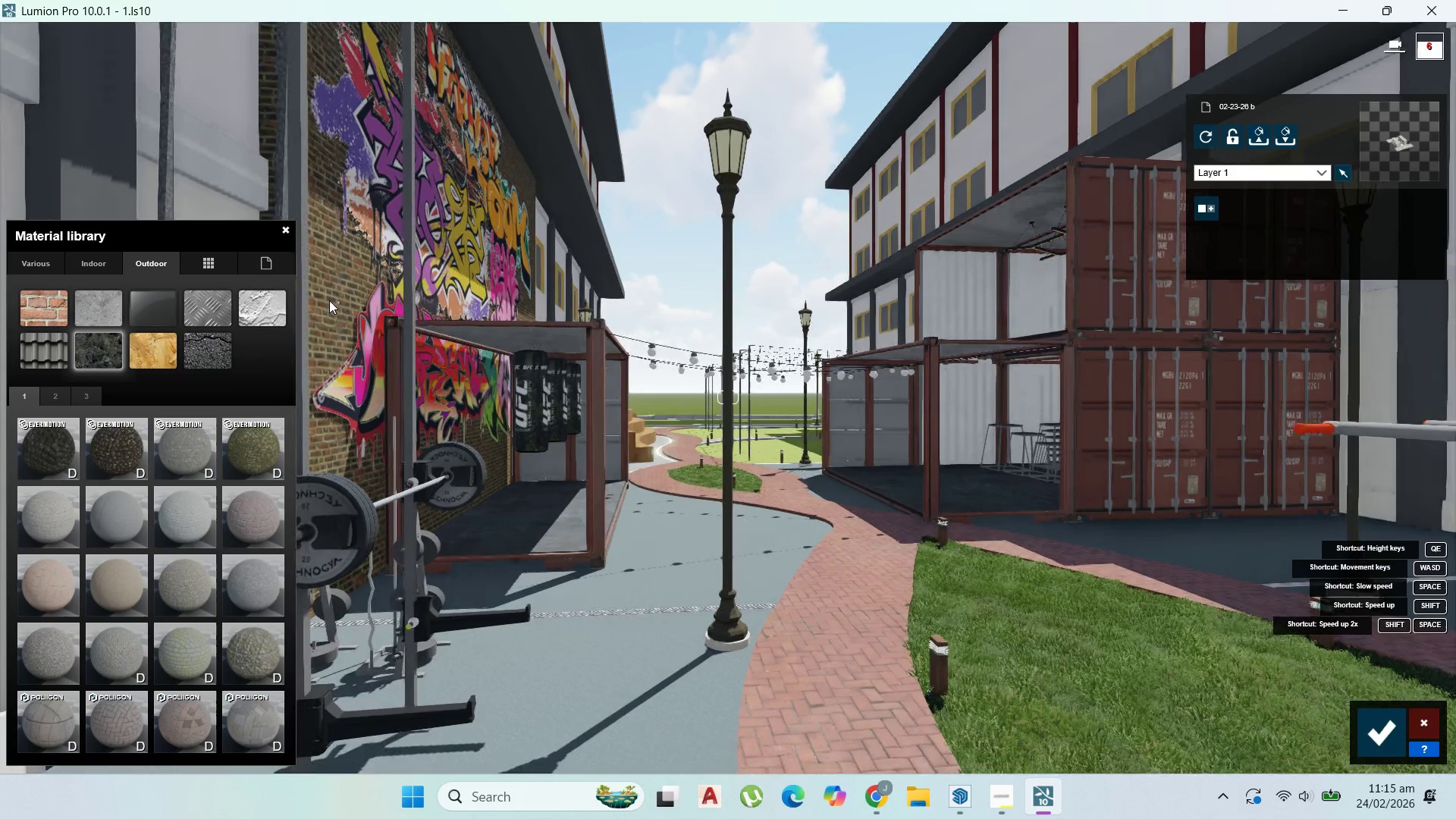 
left_click([329, 303])
 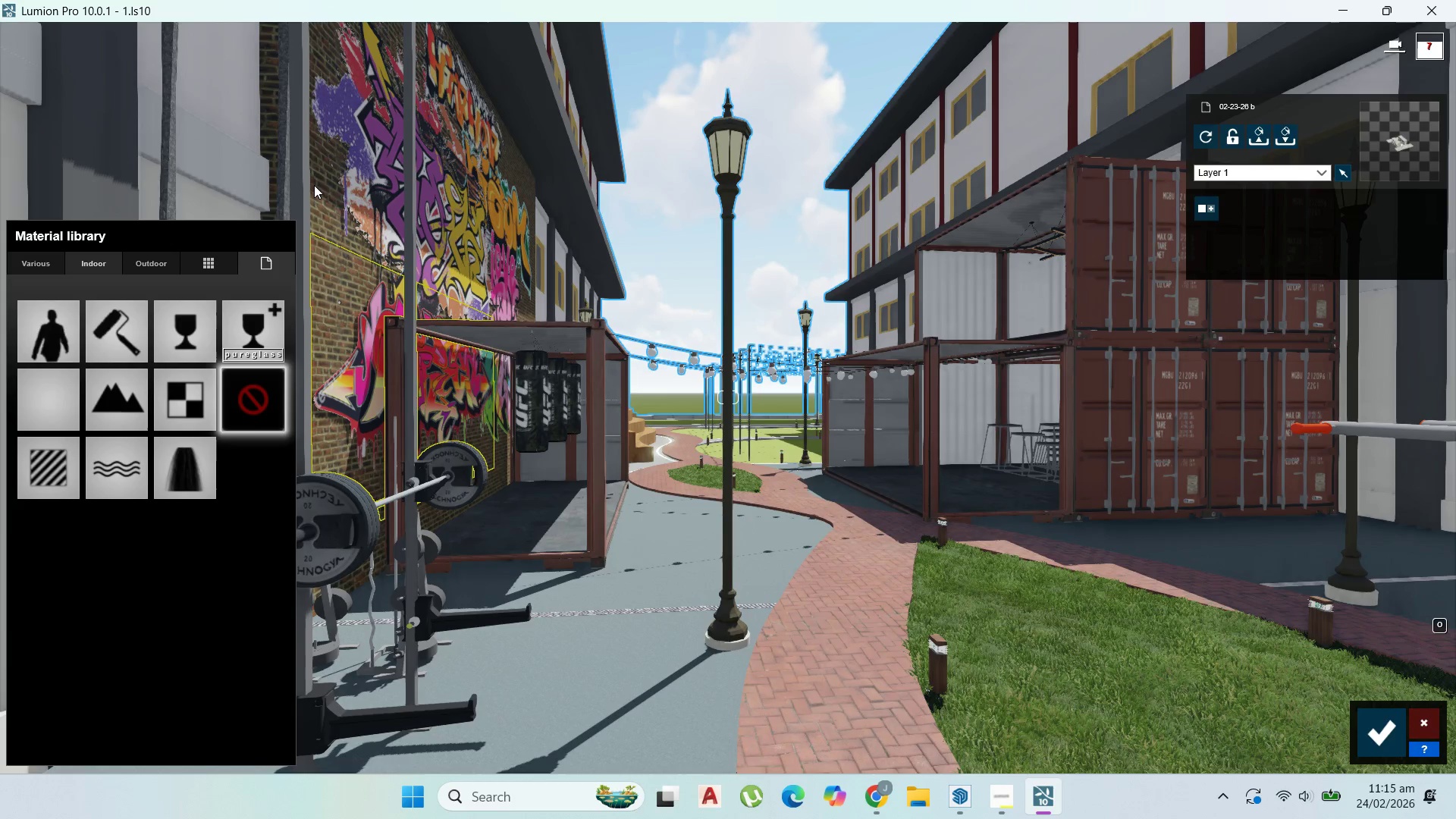 
left_click([318, 184])
 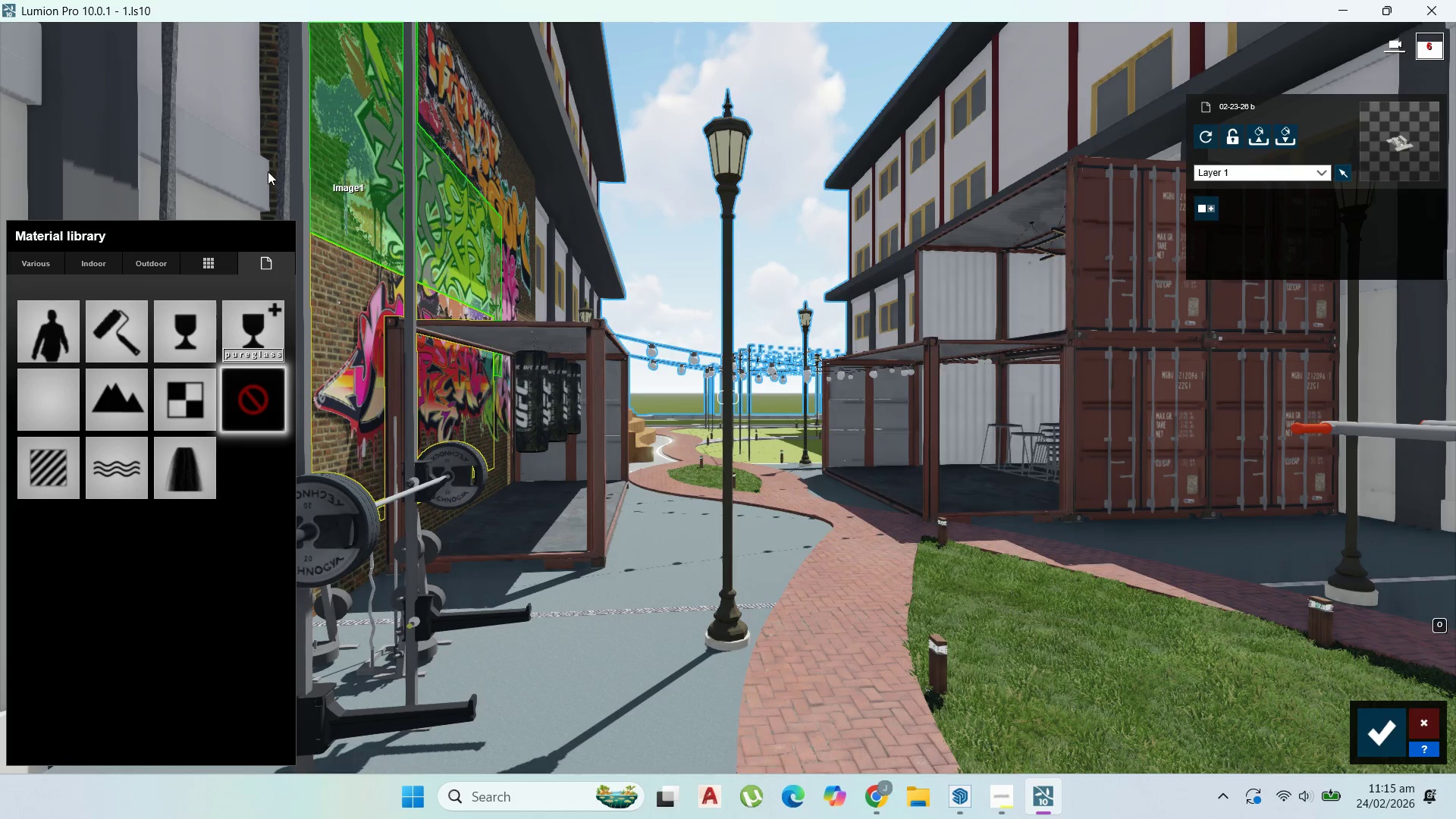 
mouse_move([260, 146])
 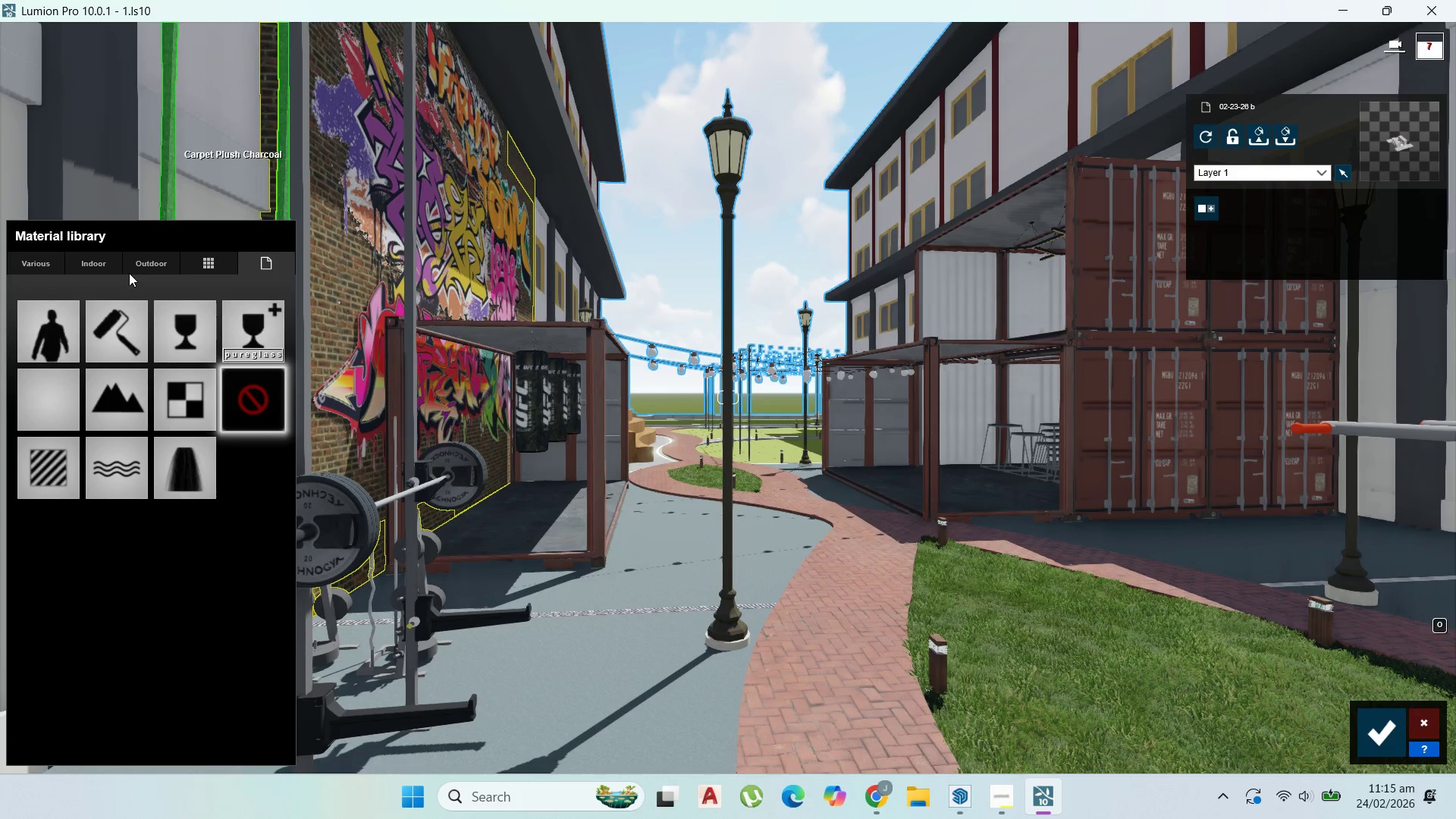 
left_click([99, 265])
 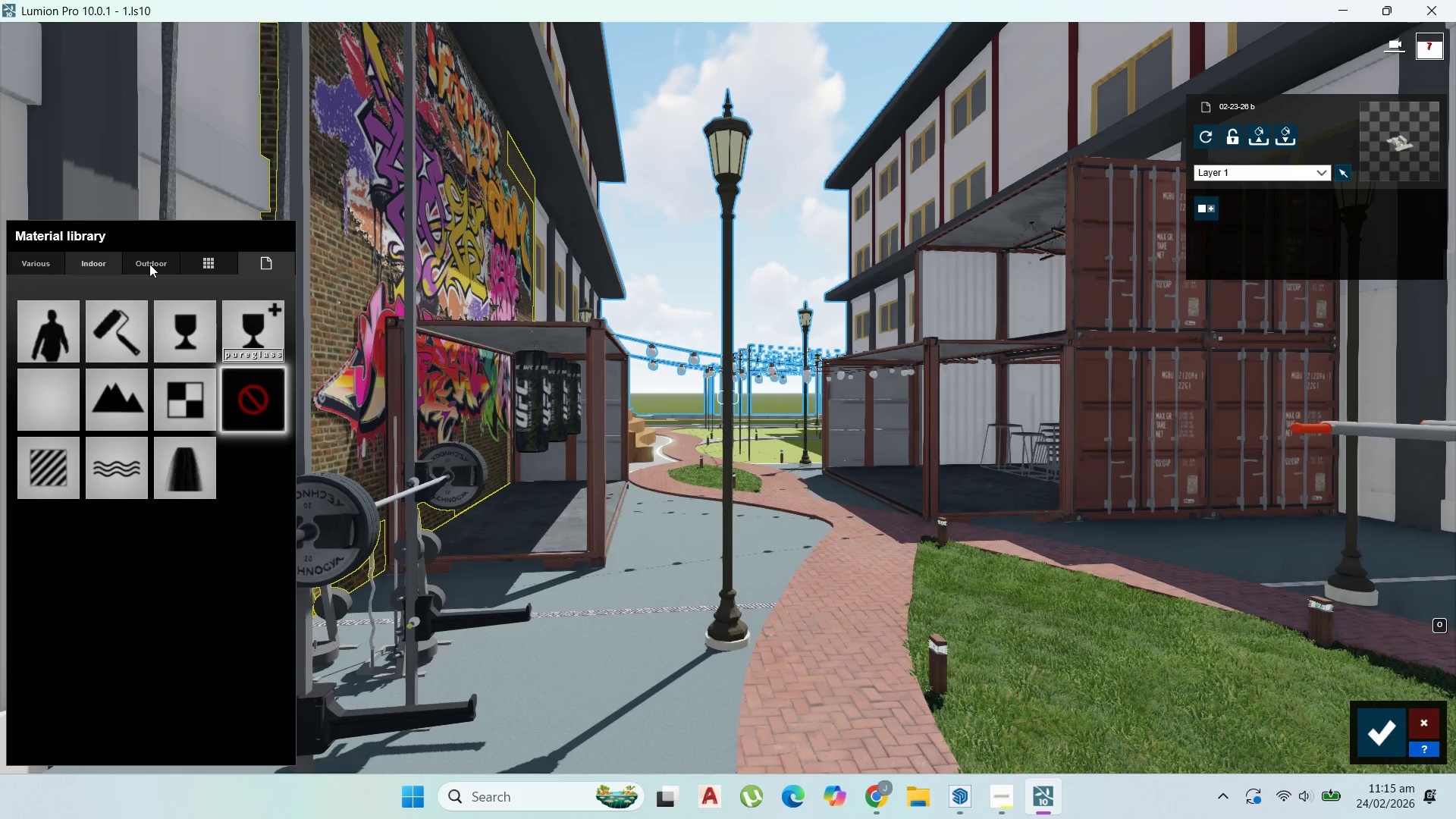 
left_click([149, 264])
 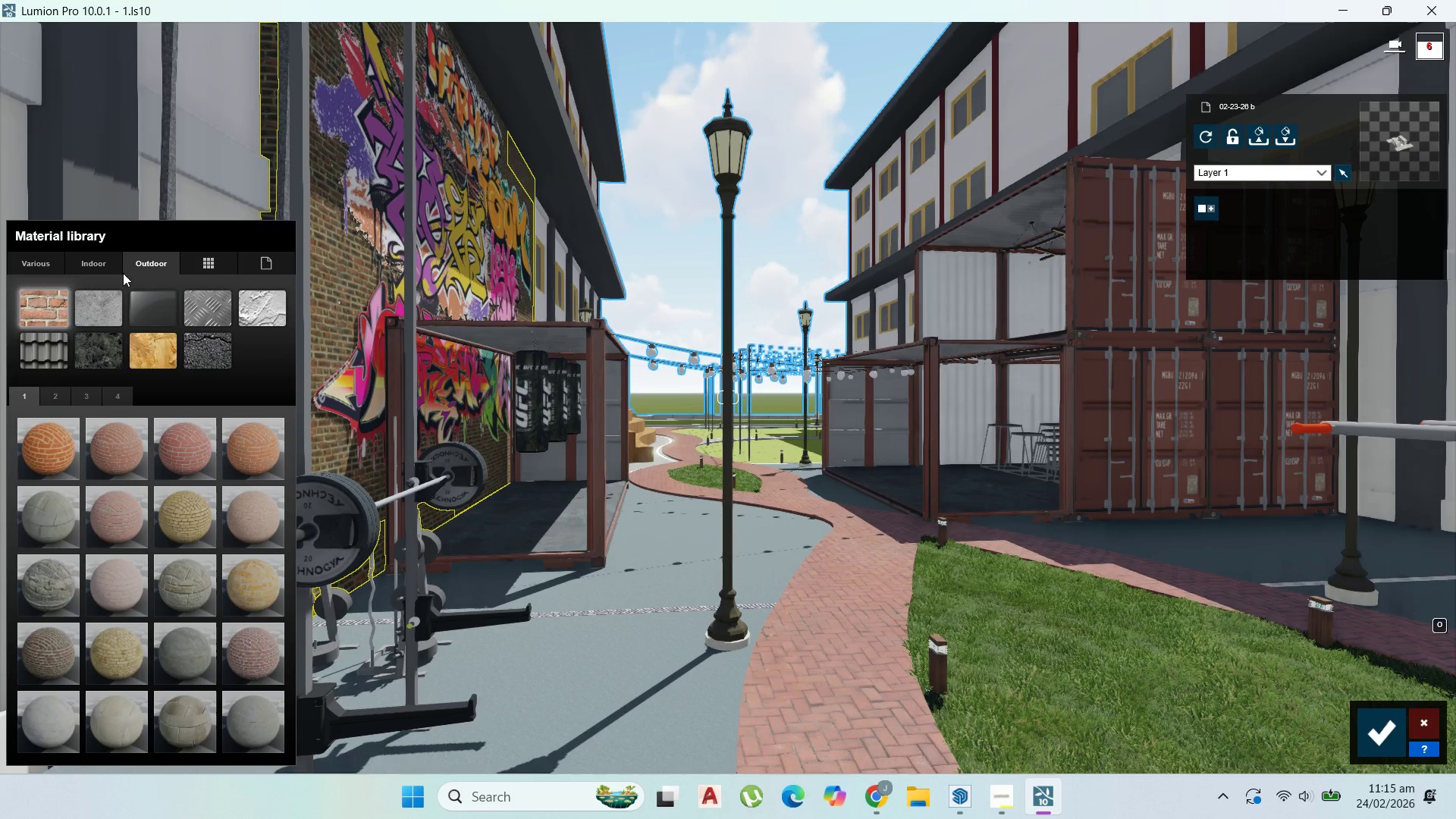 
left_click([46, 305])
 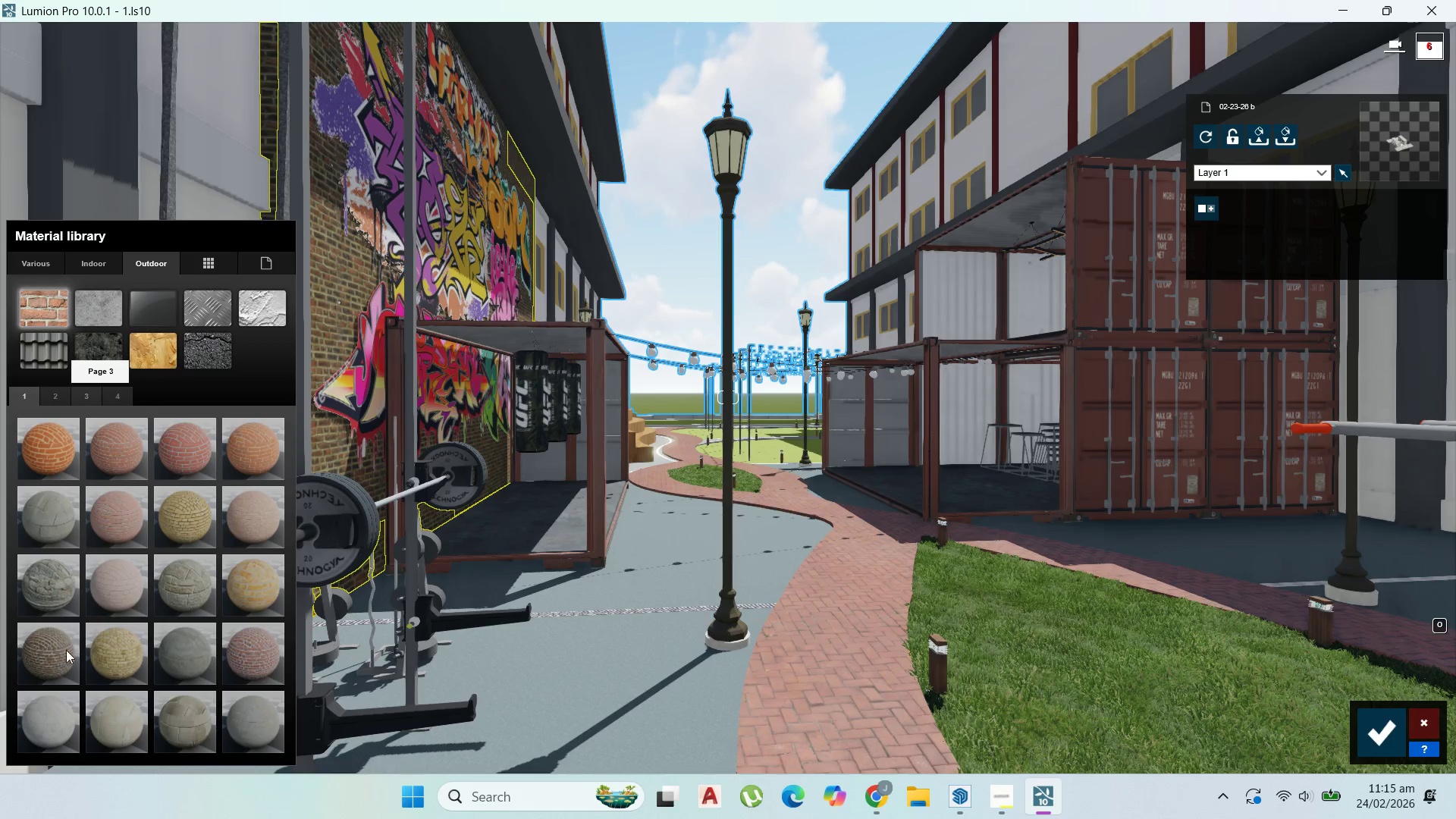 
left_click([64, 651])
 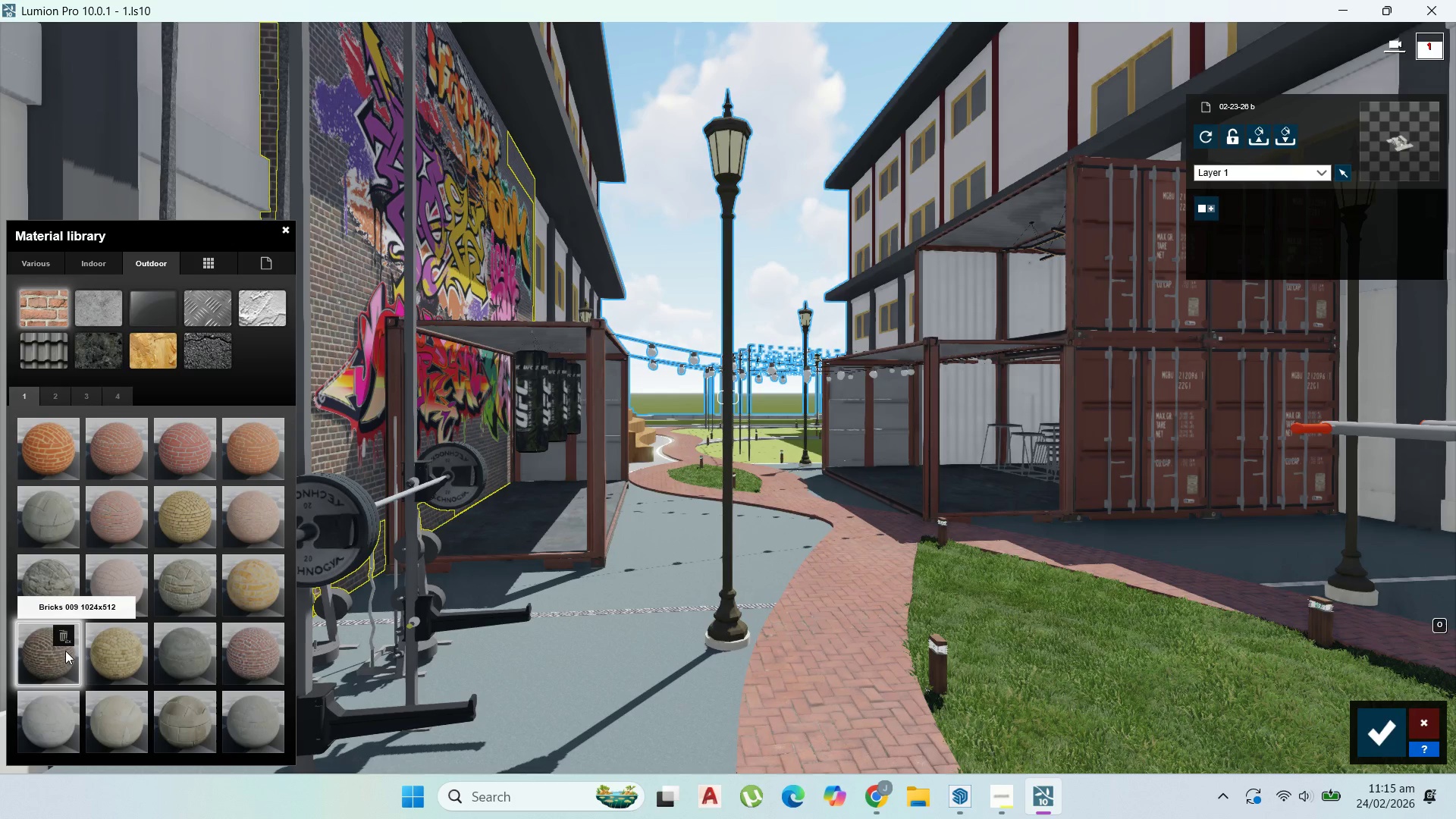 
mouse_move([164, 586])
 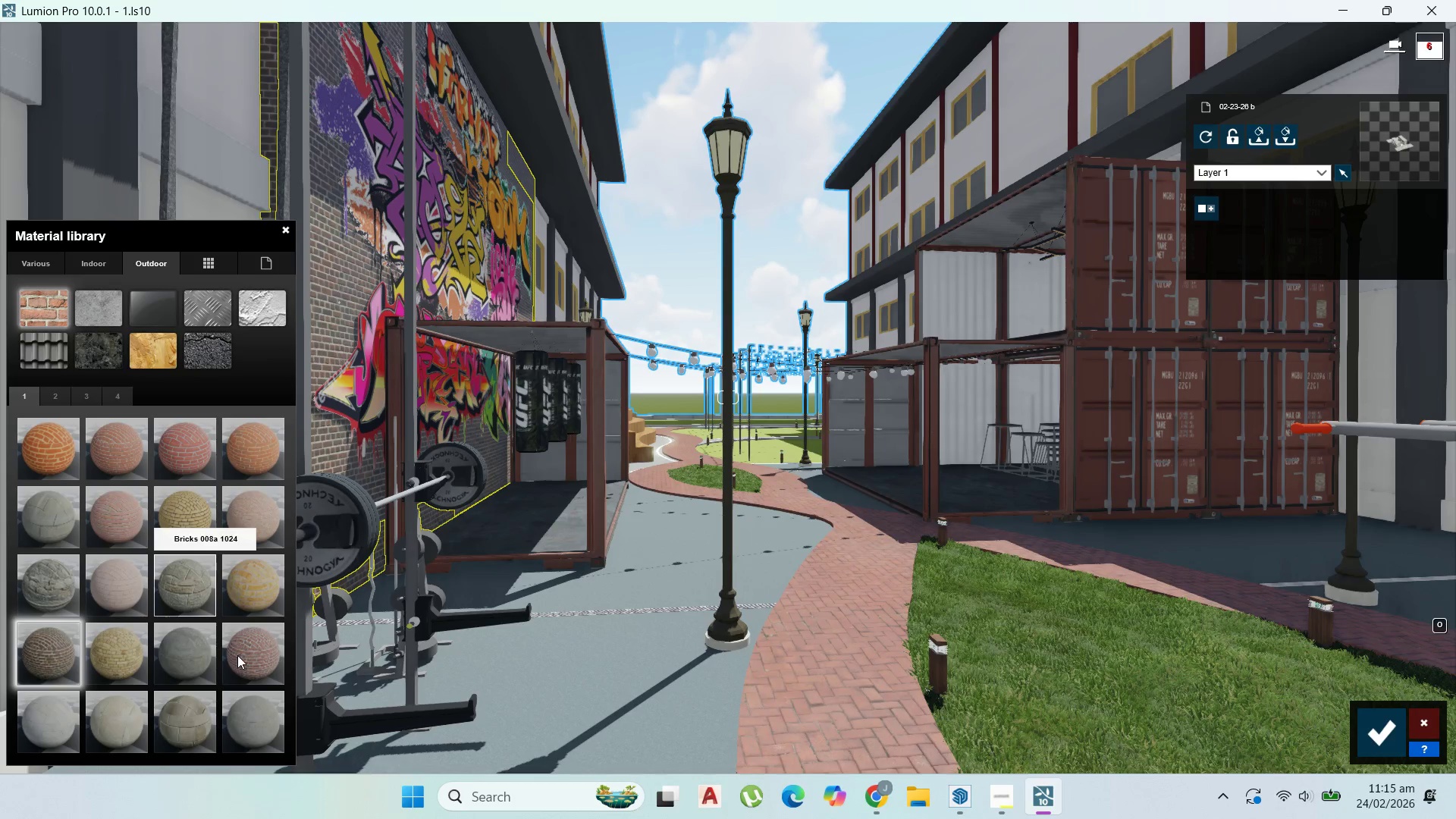 
left_click([243, 663])
 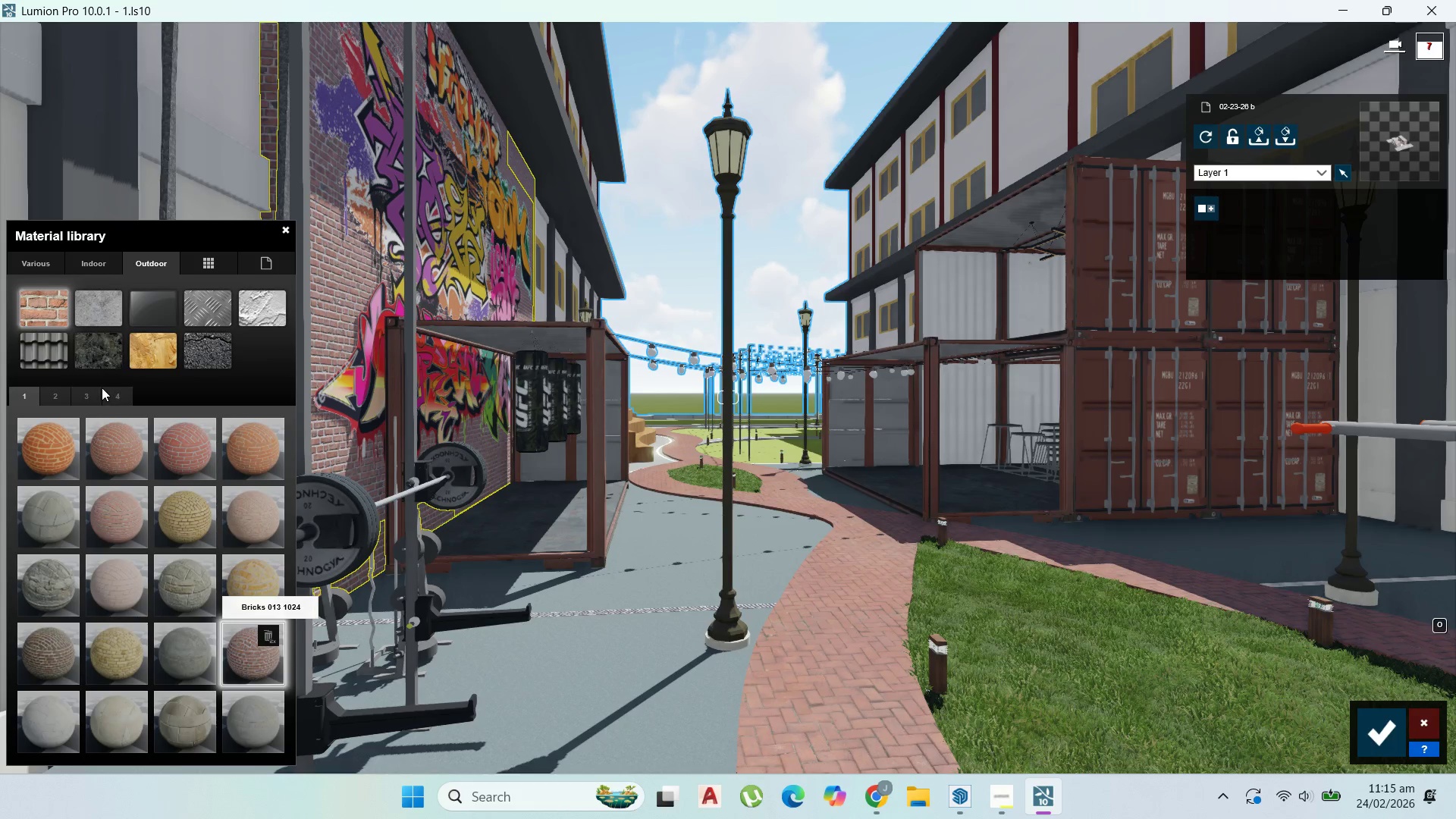 
left_click([57, 391])
 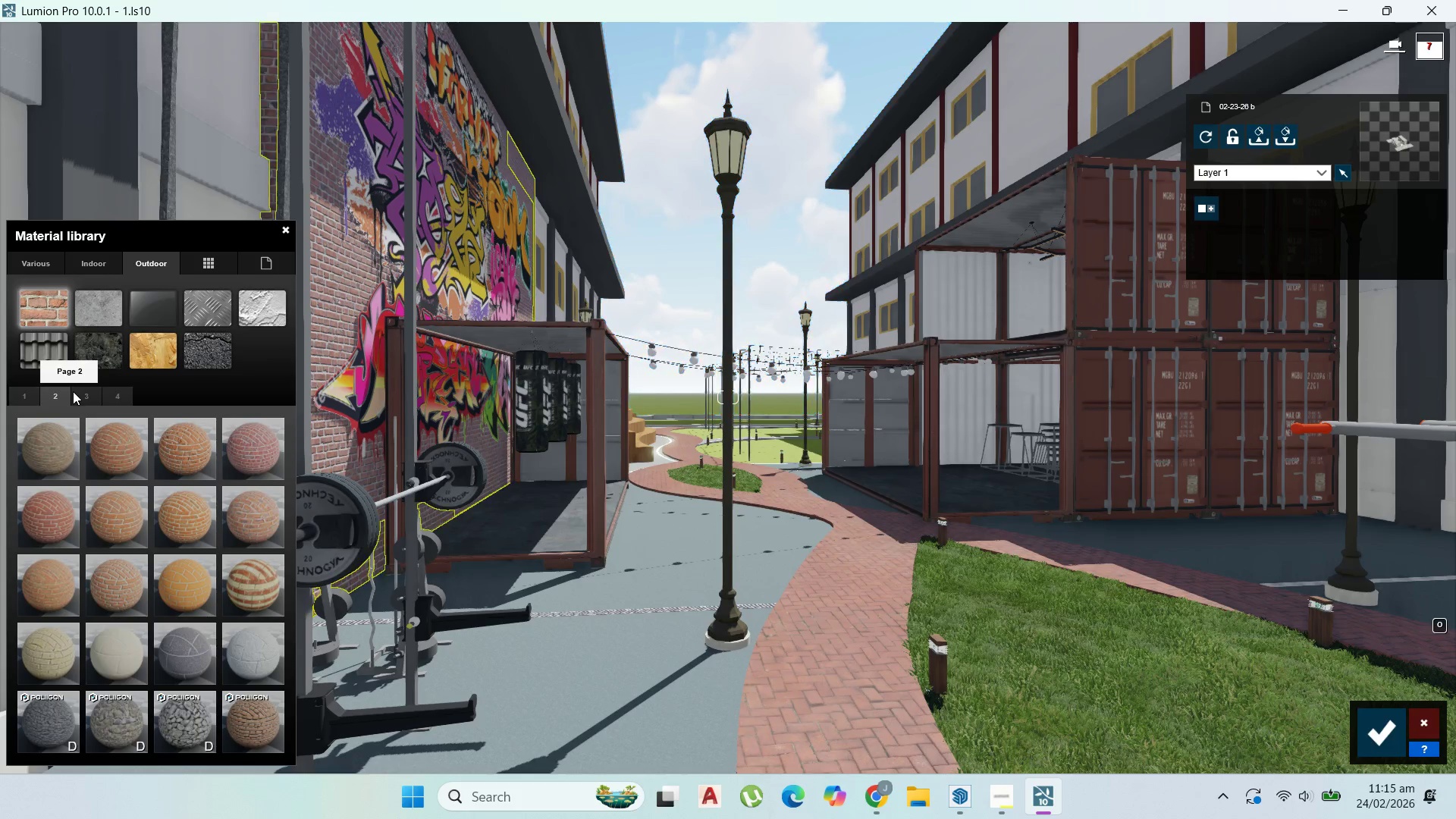 
left_click([74, 392])
 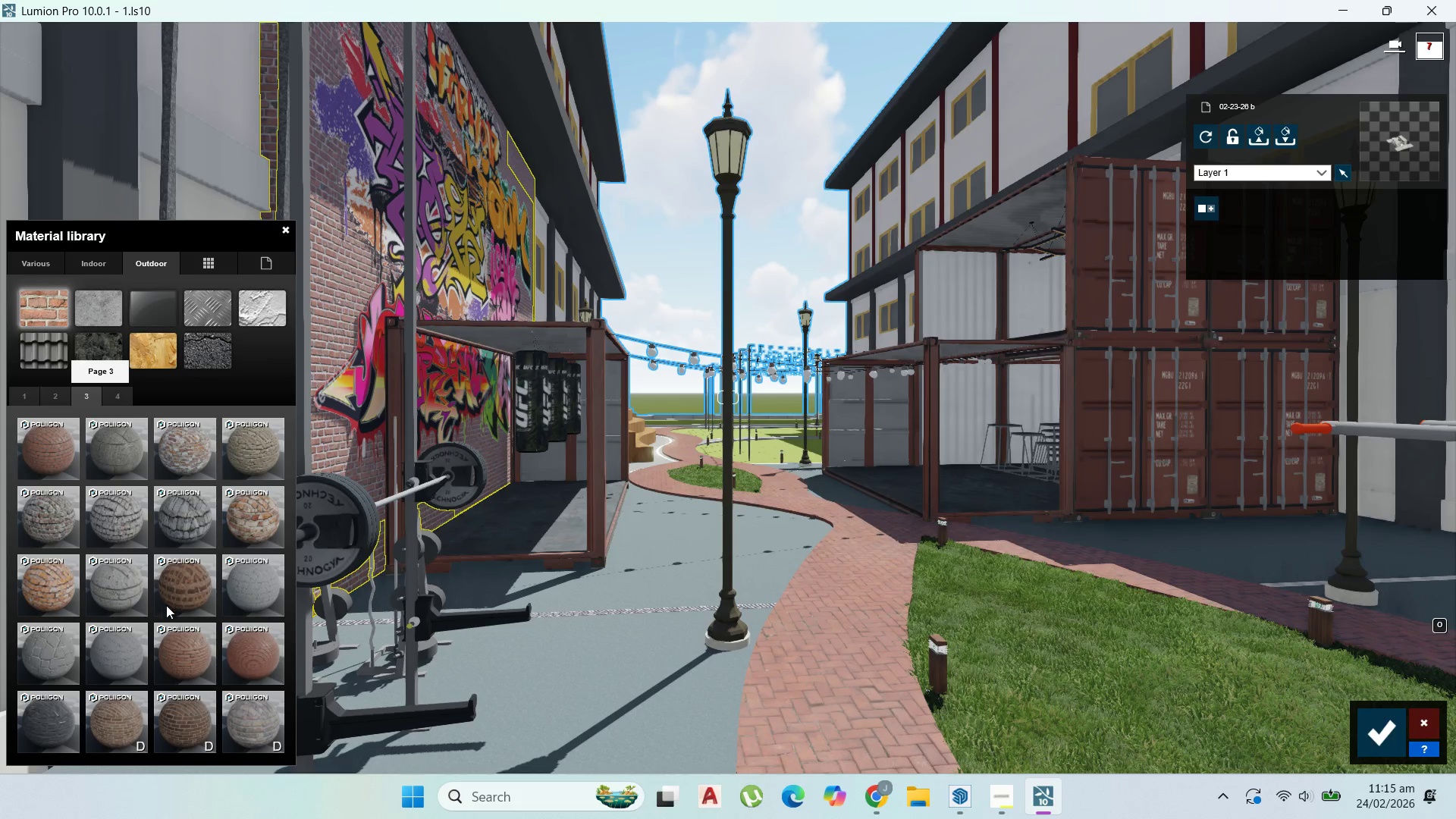 
left_click([187, 648])
 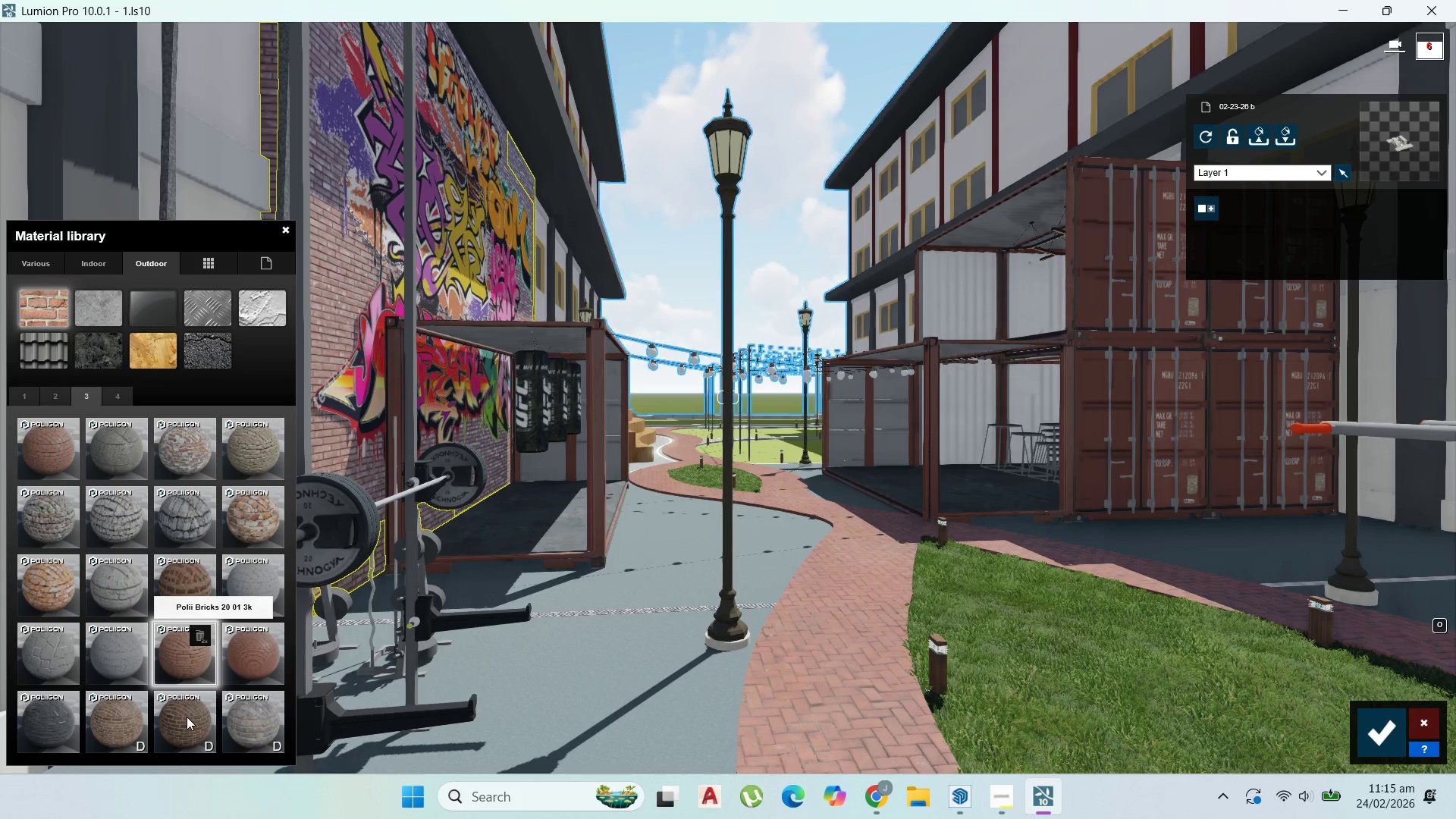 
left_click([187, 717])
 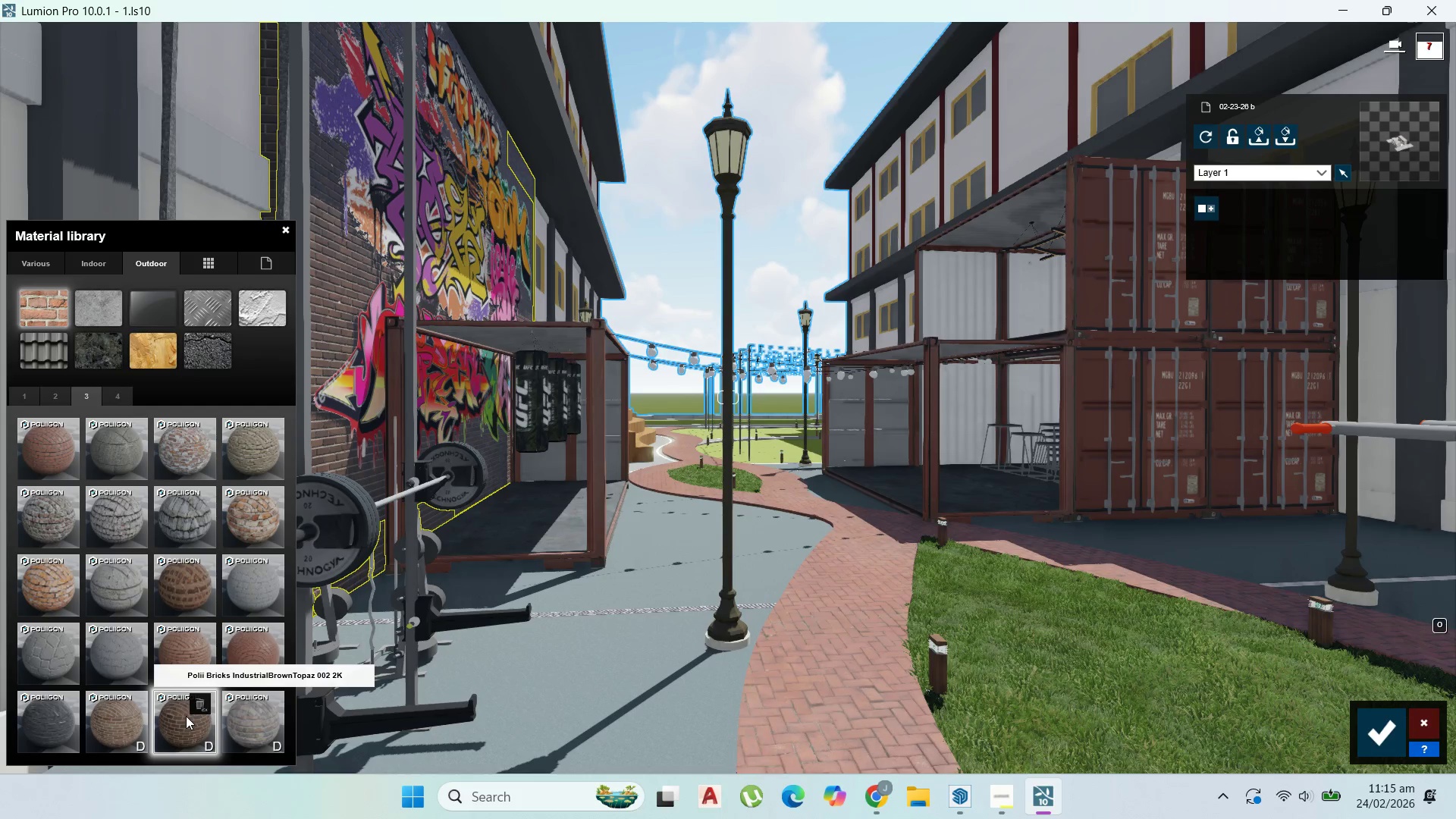 
left_click([110, 716])
 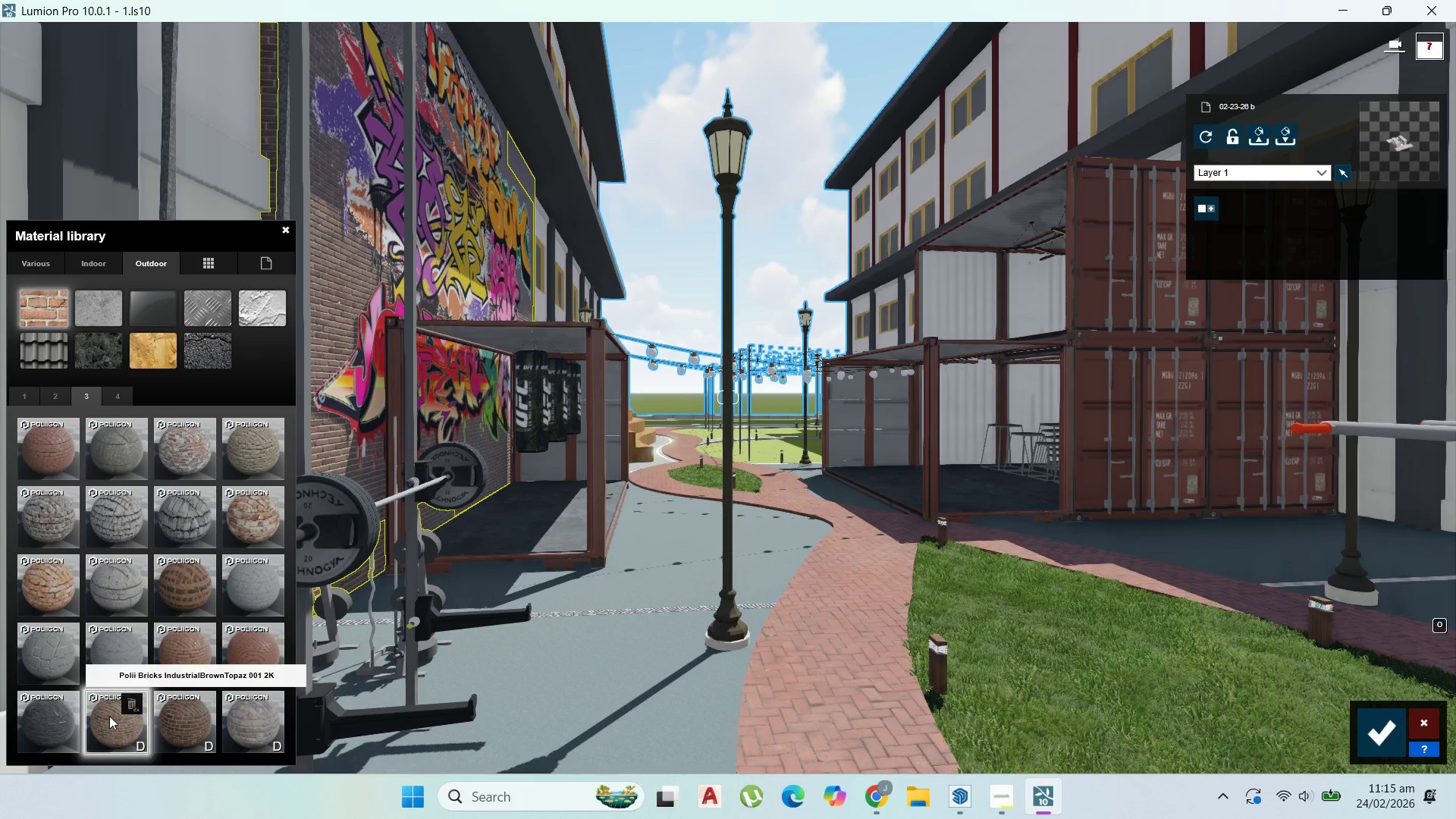 
scroll: coordinate [453, 437], scroll_direction: down, amount: 7.0
 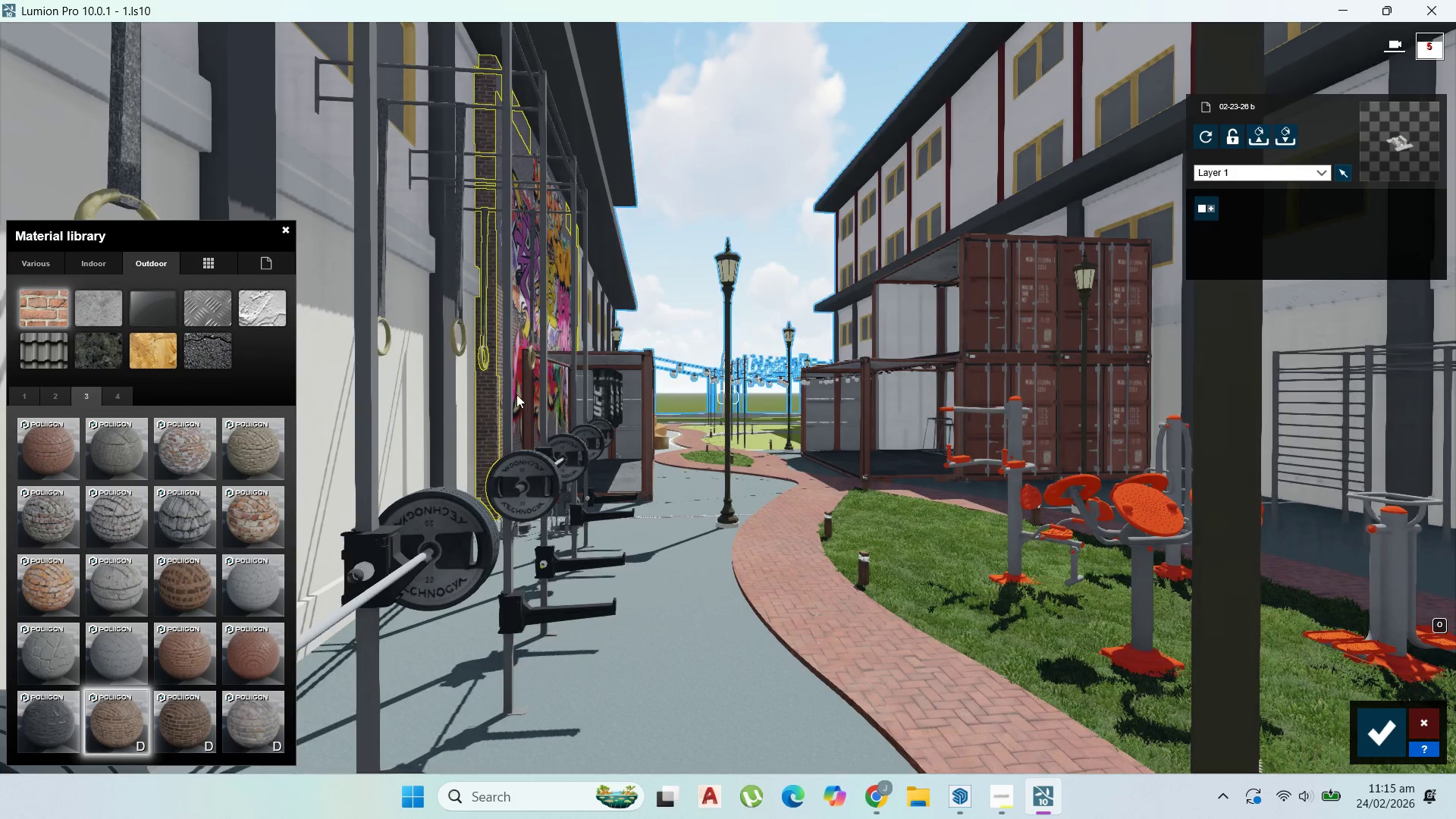 
left_click([507, 394])
 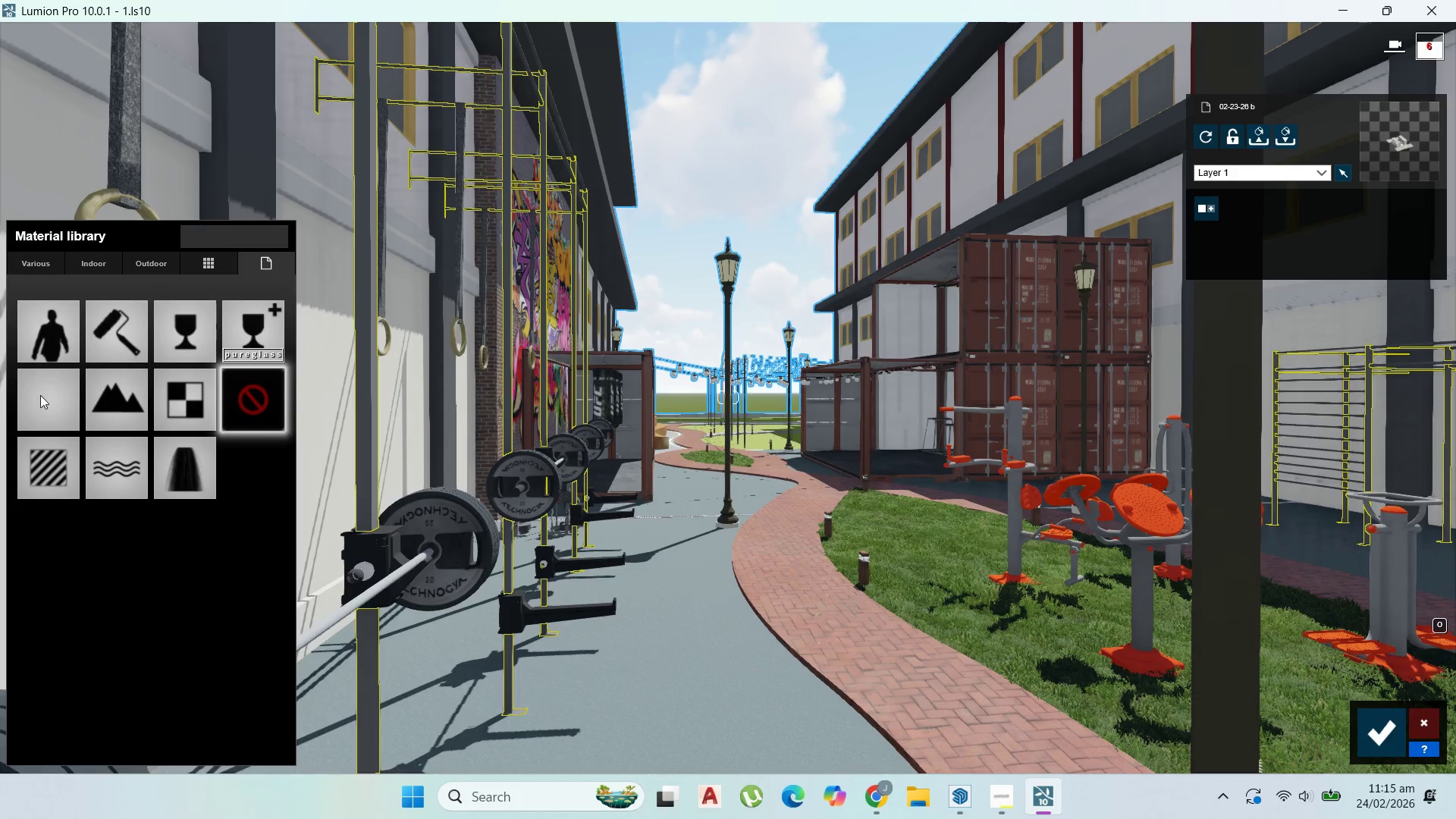 
left_click([96, 265])
 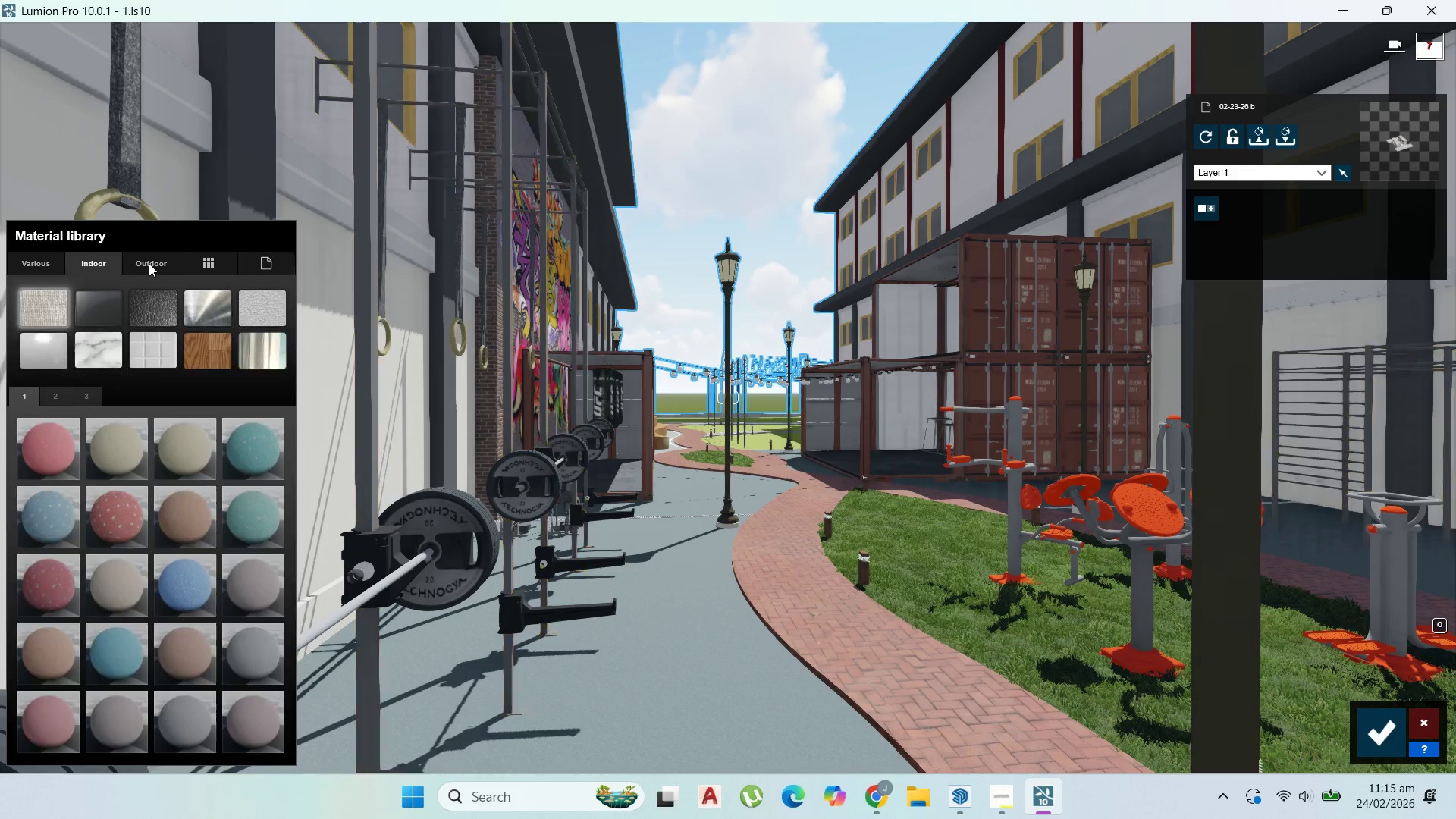 
left_click([149, 262])
 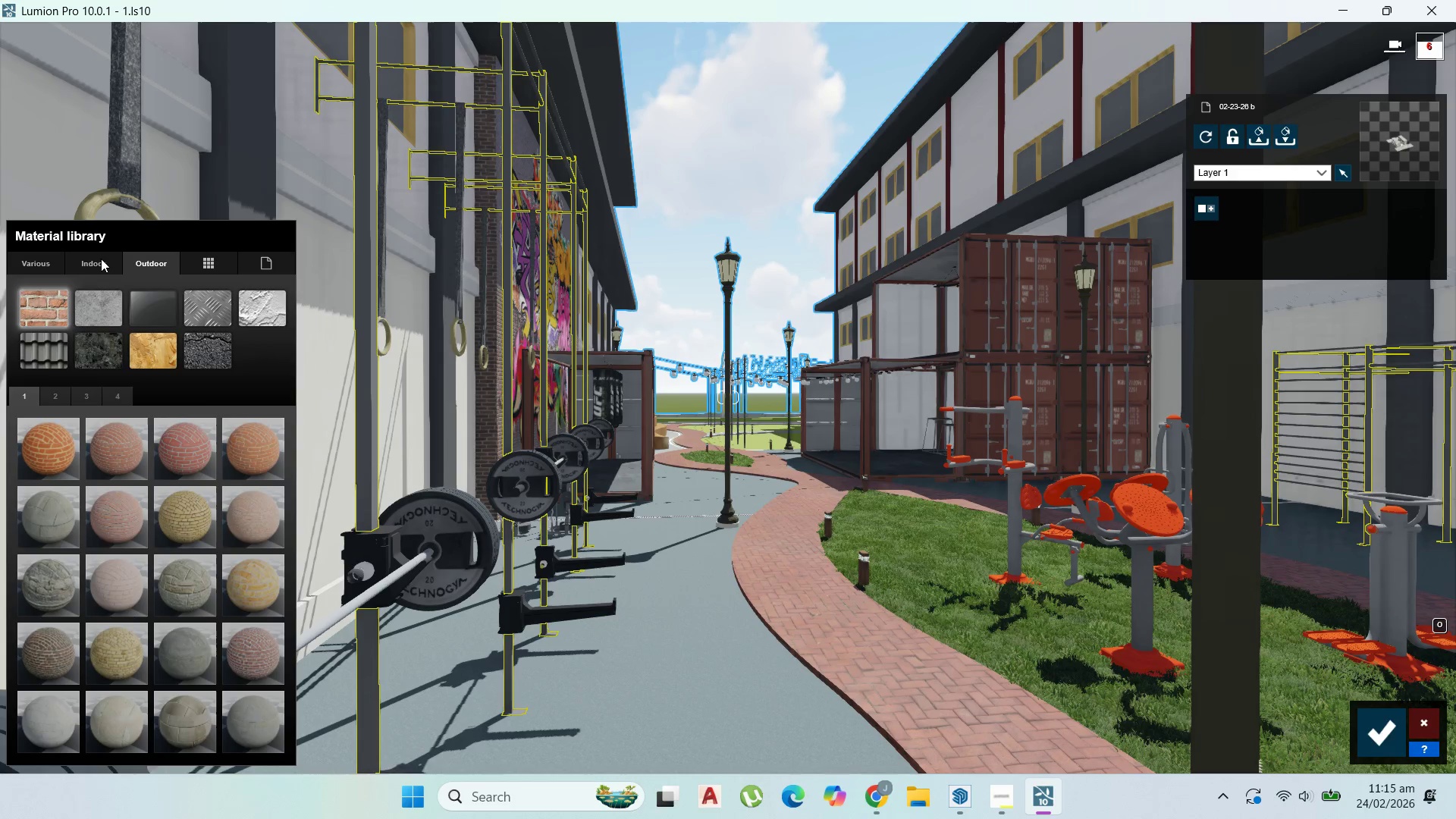 
left_click([84, 259])
 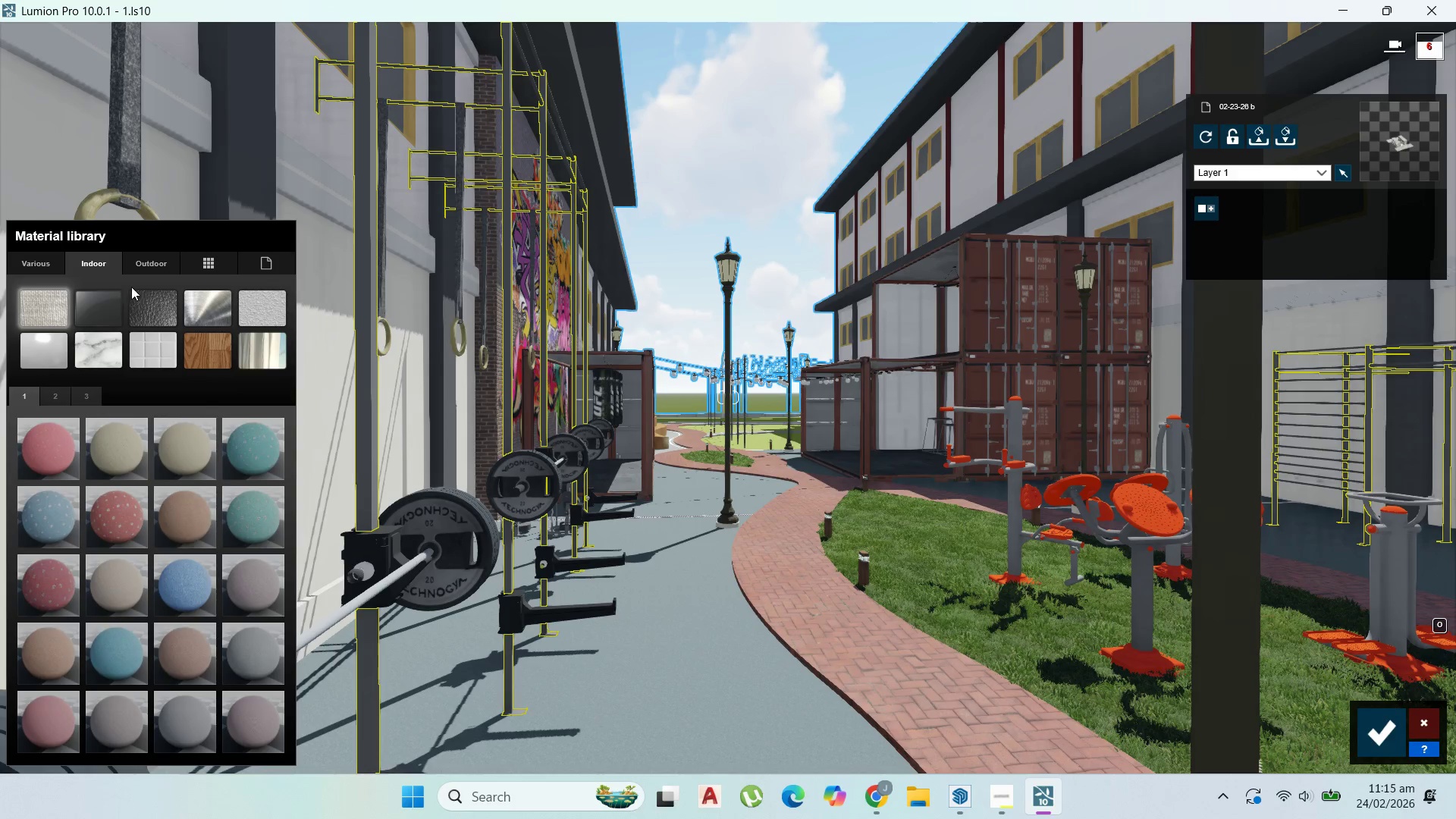 
left_click([199, 318])
 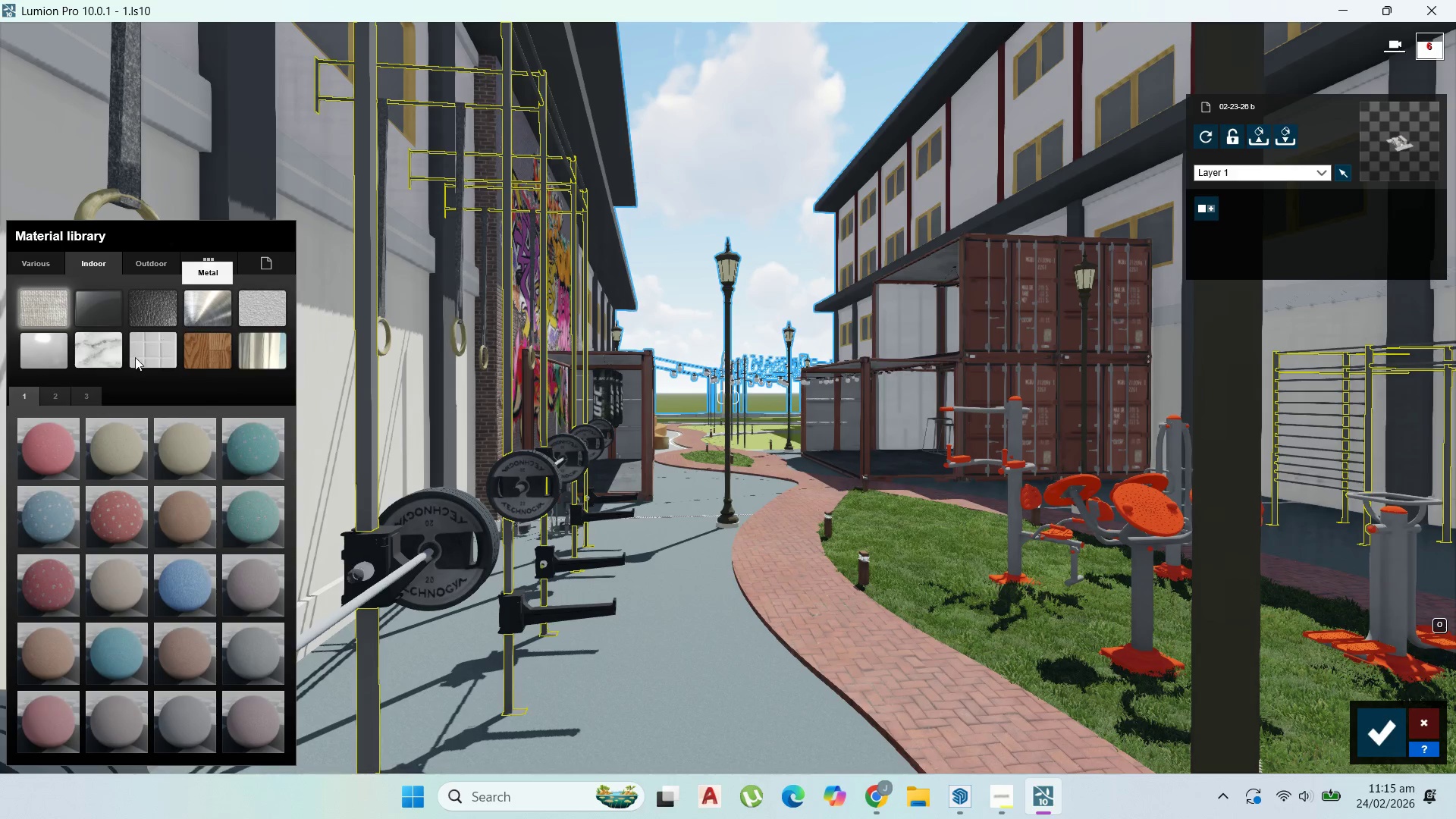 
mouse_move([89, 399])
 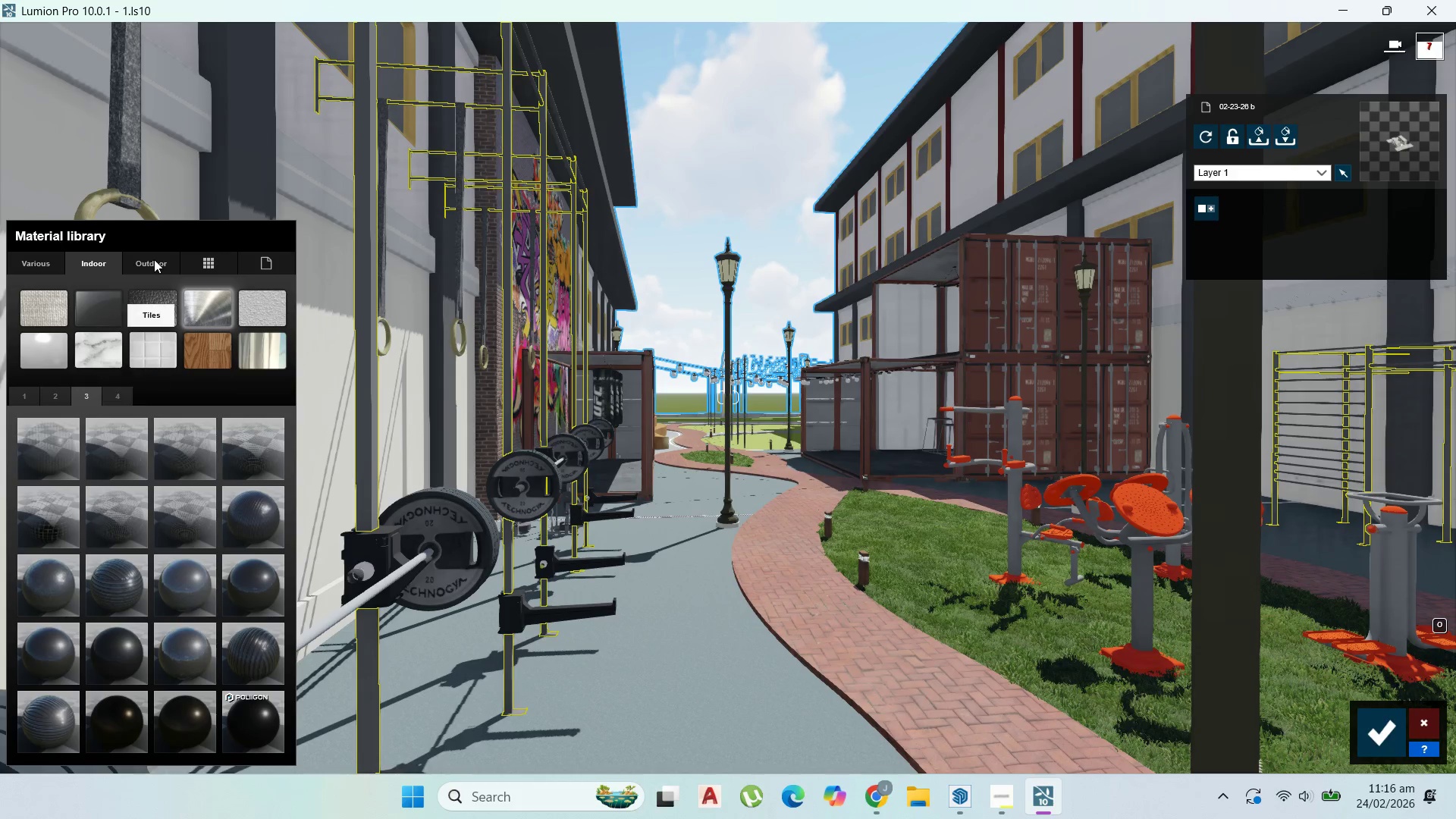 
wait(5.47)
 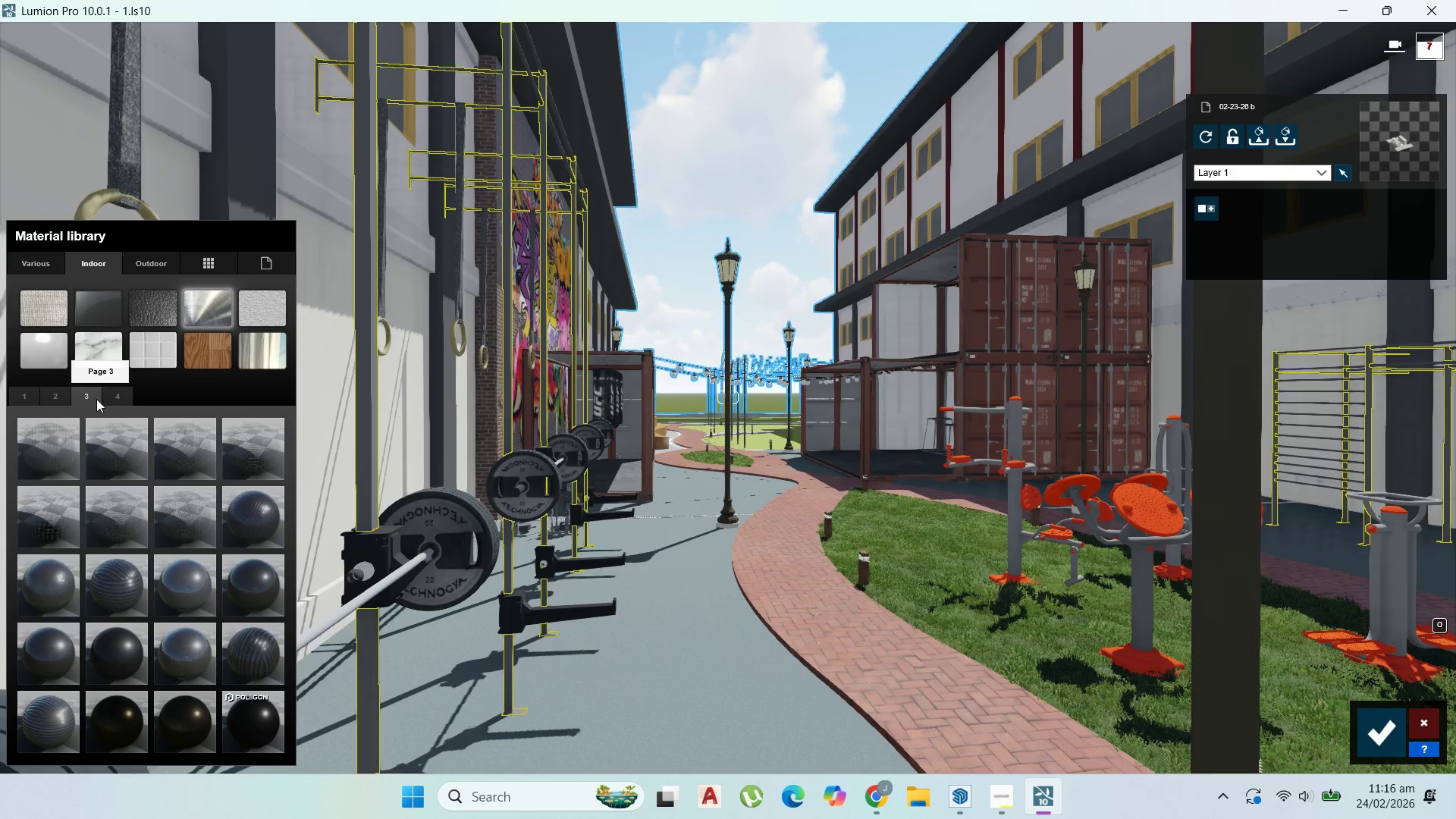 
left_click([211, 307])
 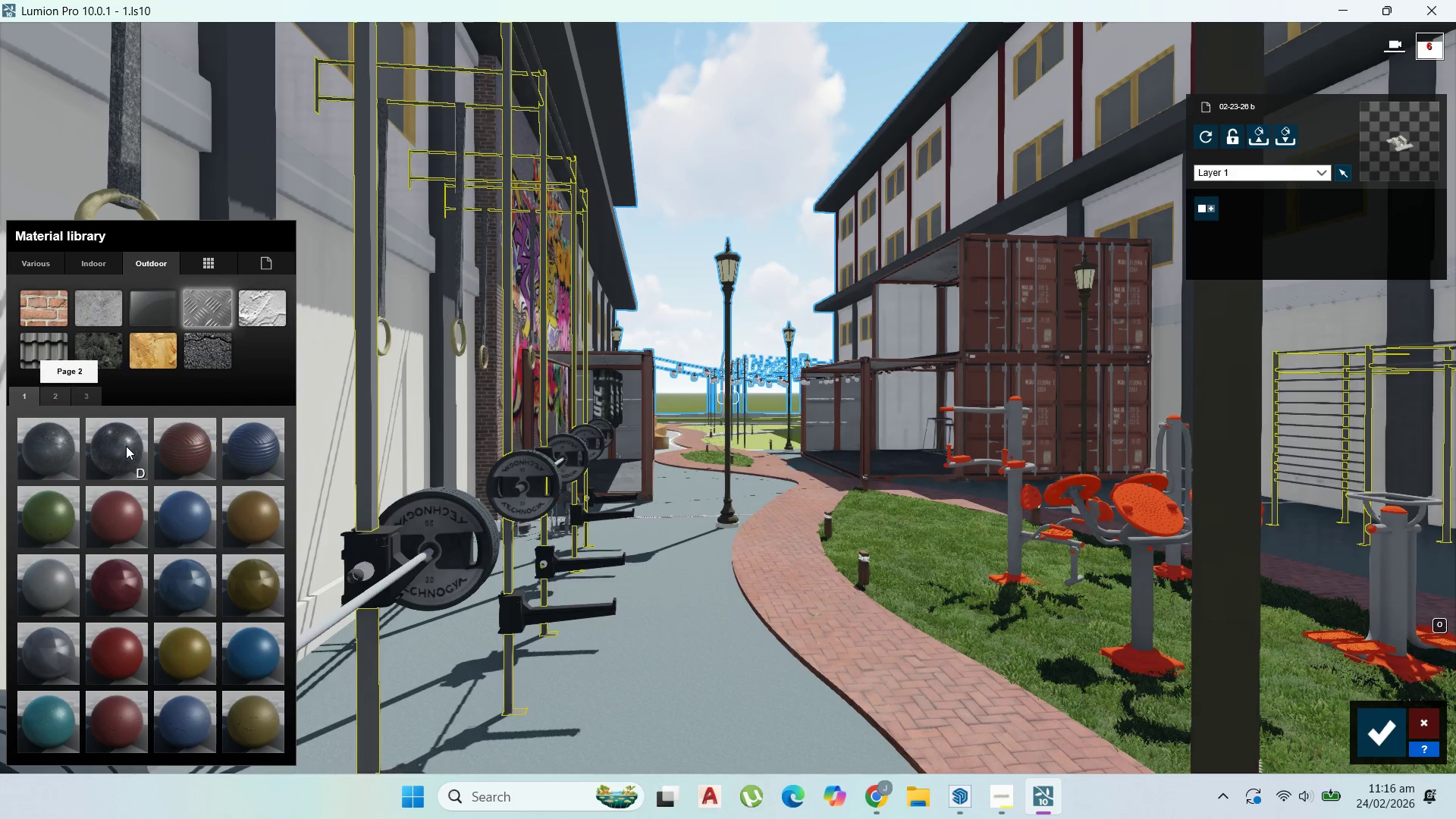 
left_click([58, 396])
 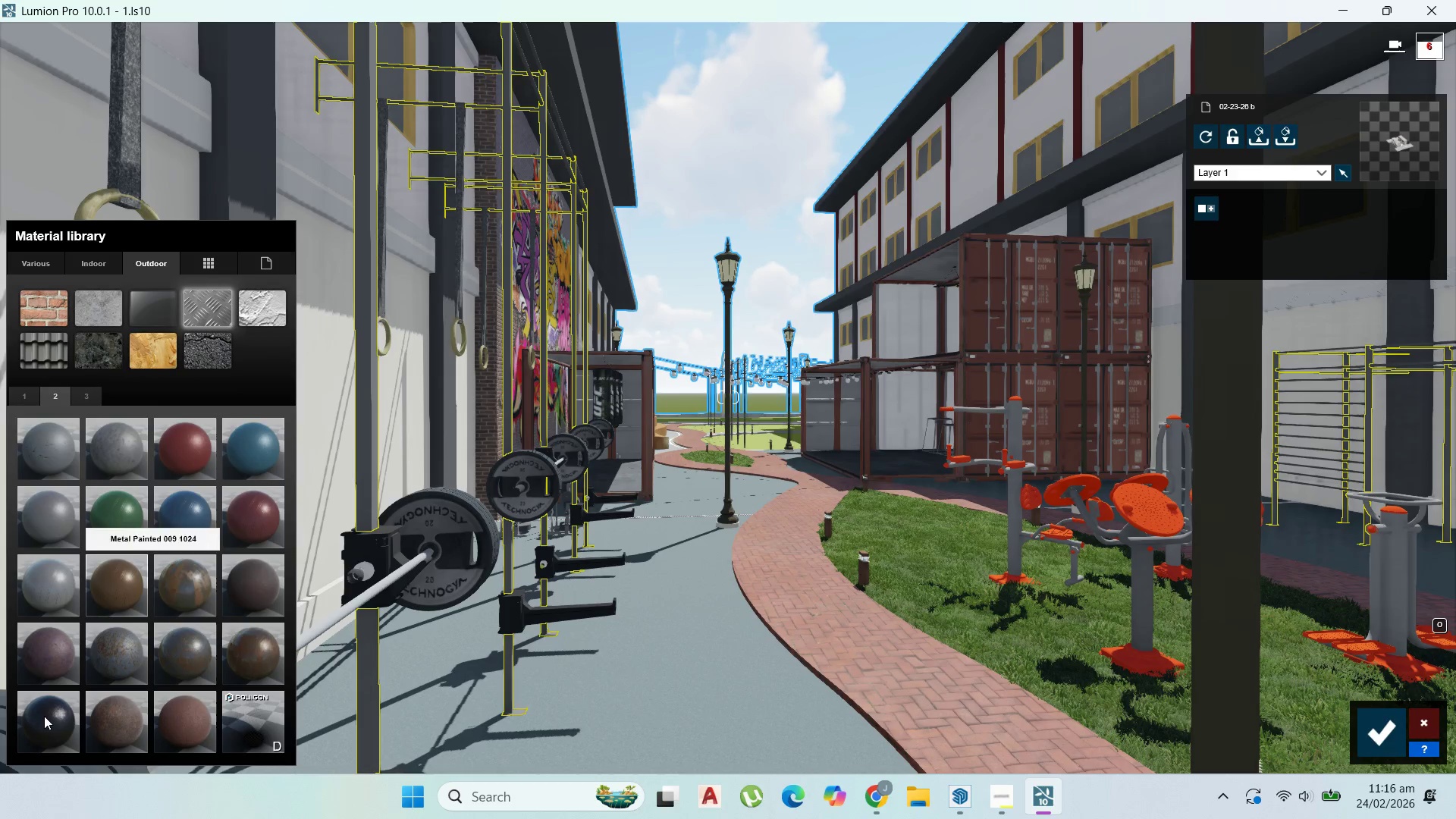 
left_click([43, 716])
 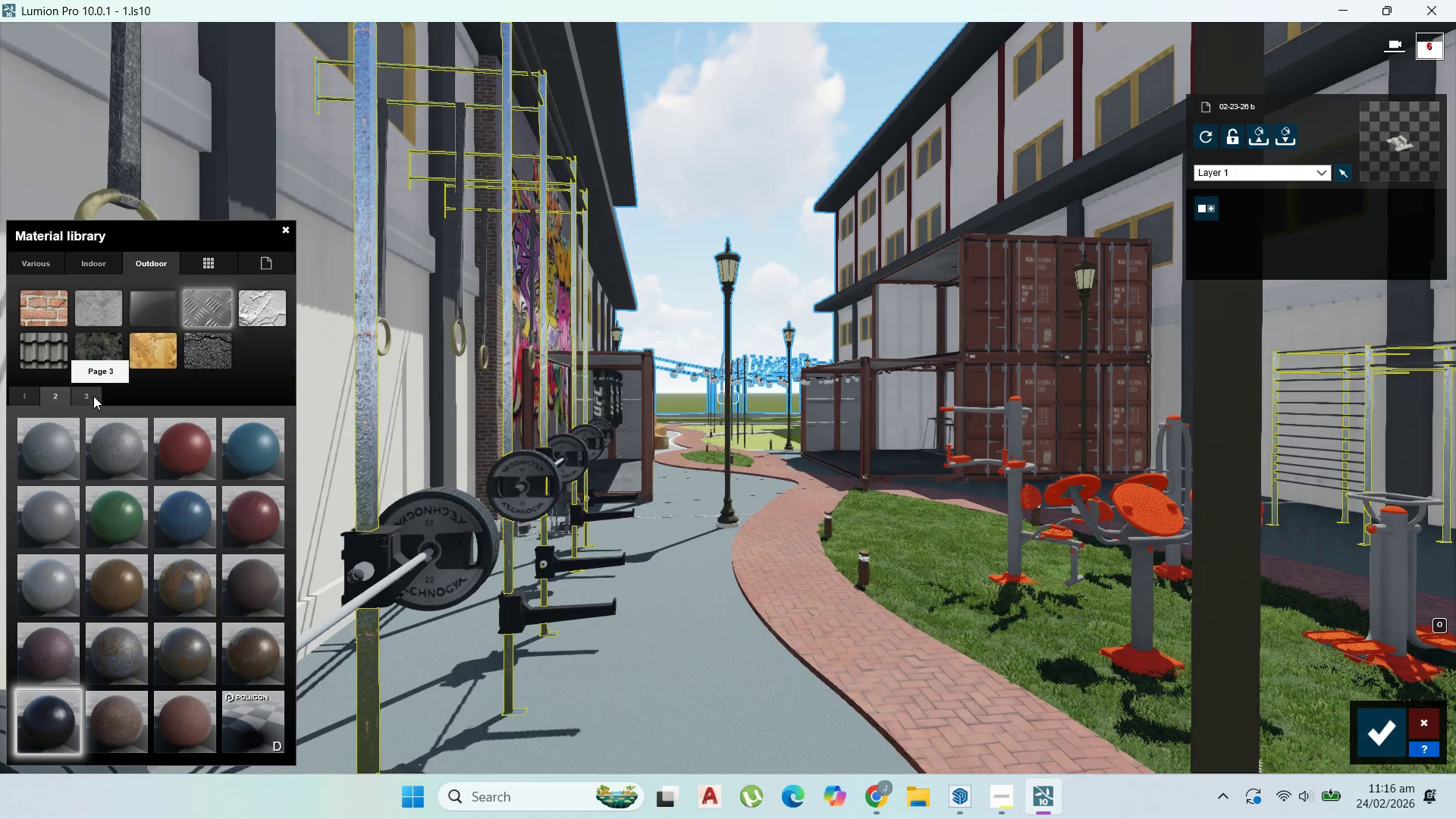 
wait(7.03)
 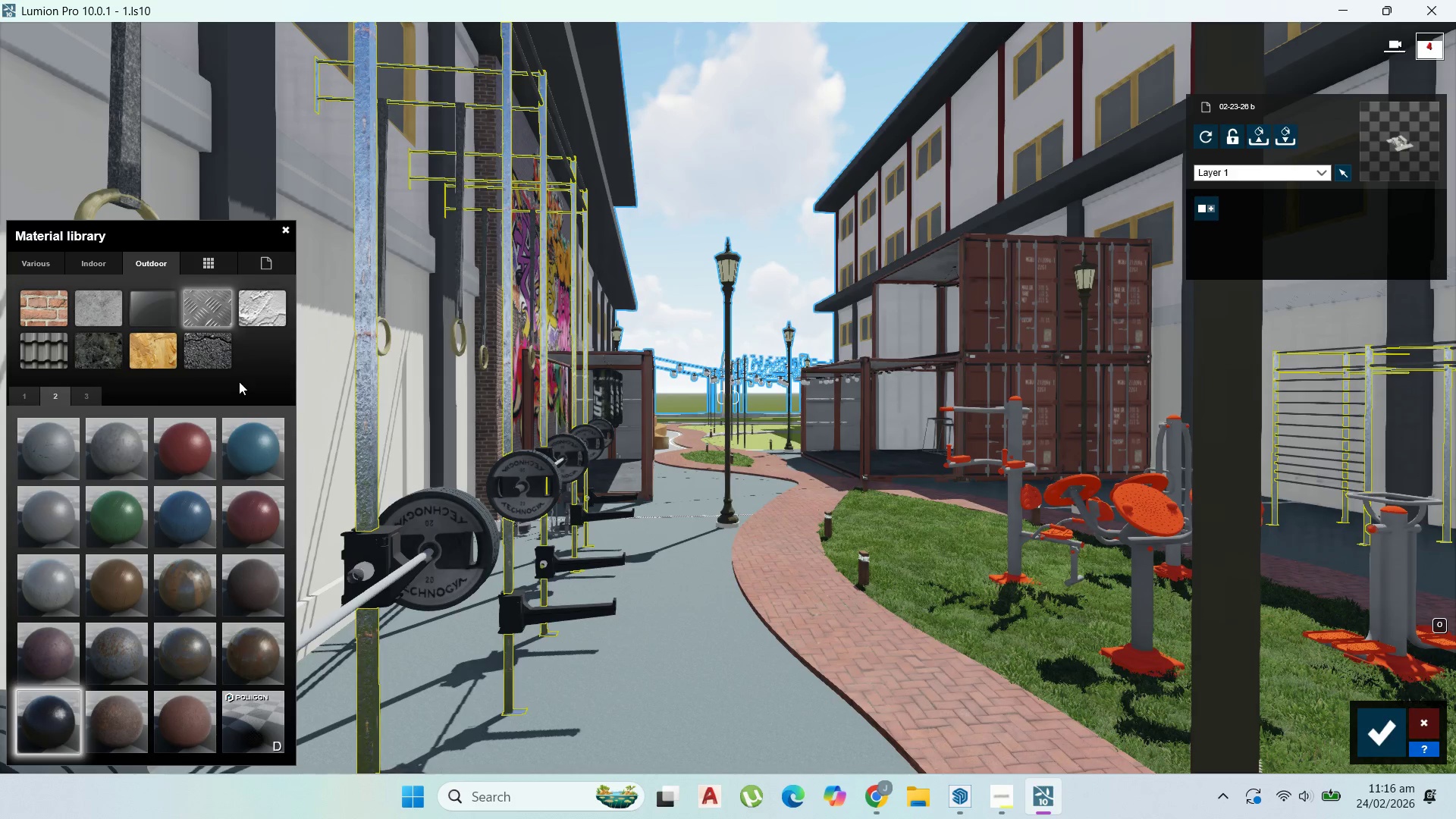 
left_click([93, 396])
 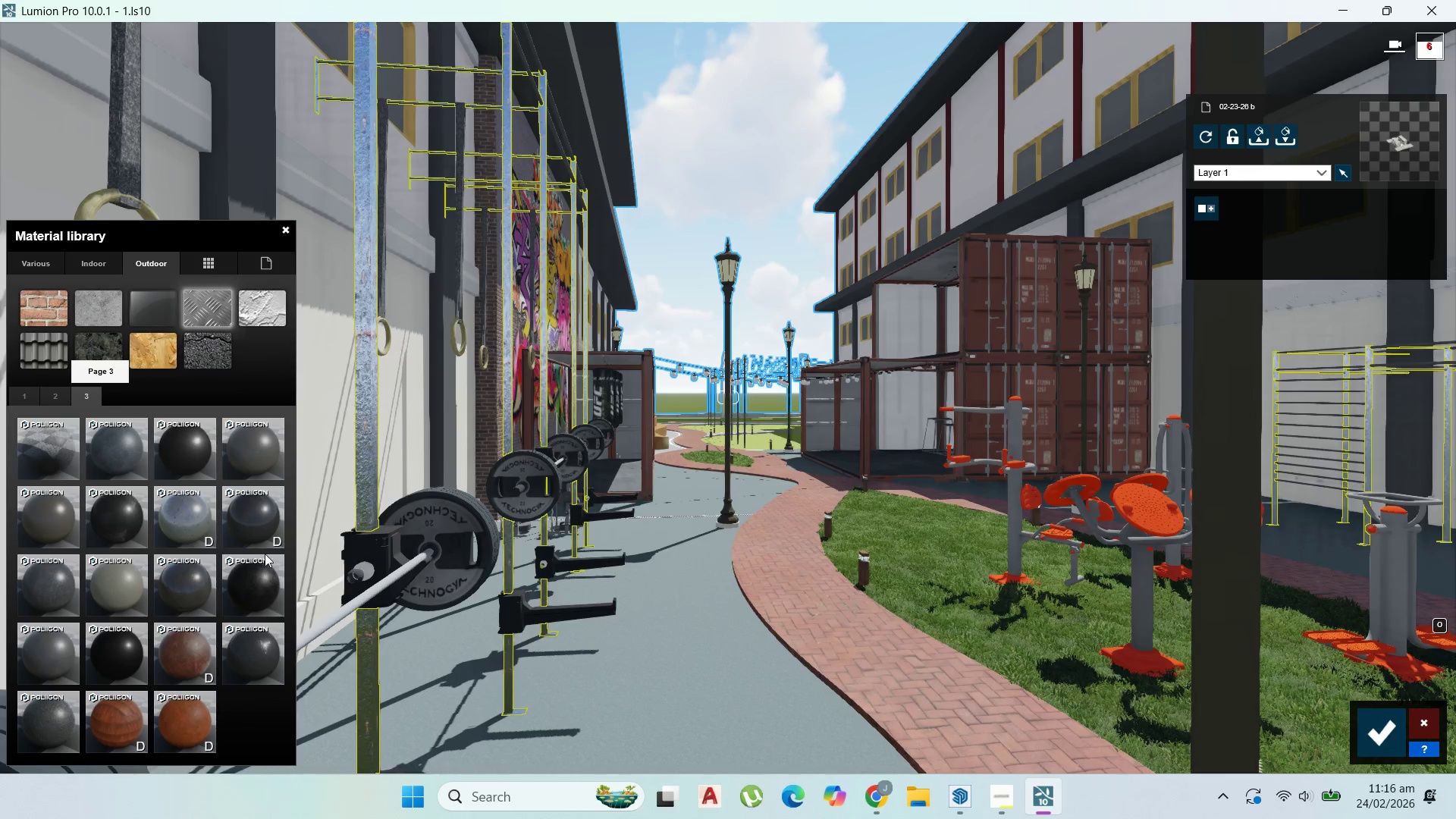 
left_click([267, 580])
 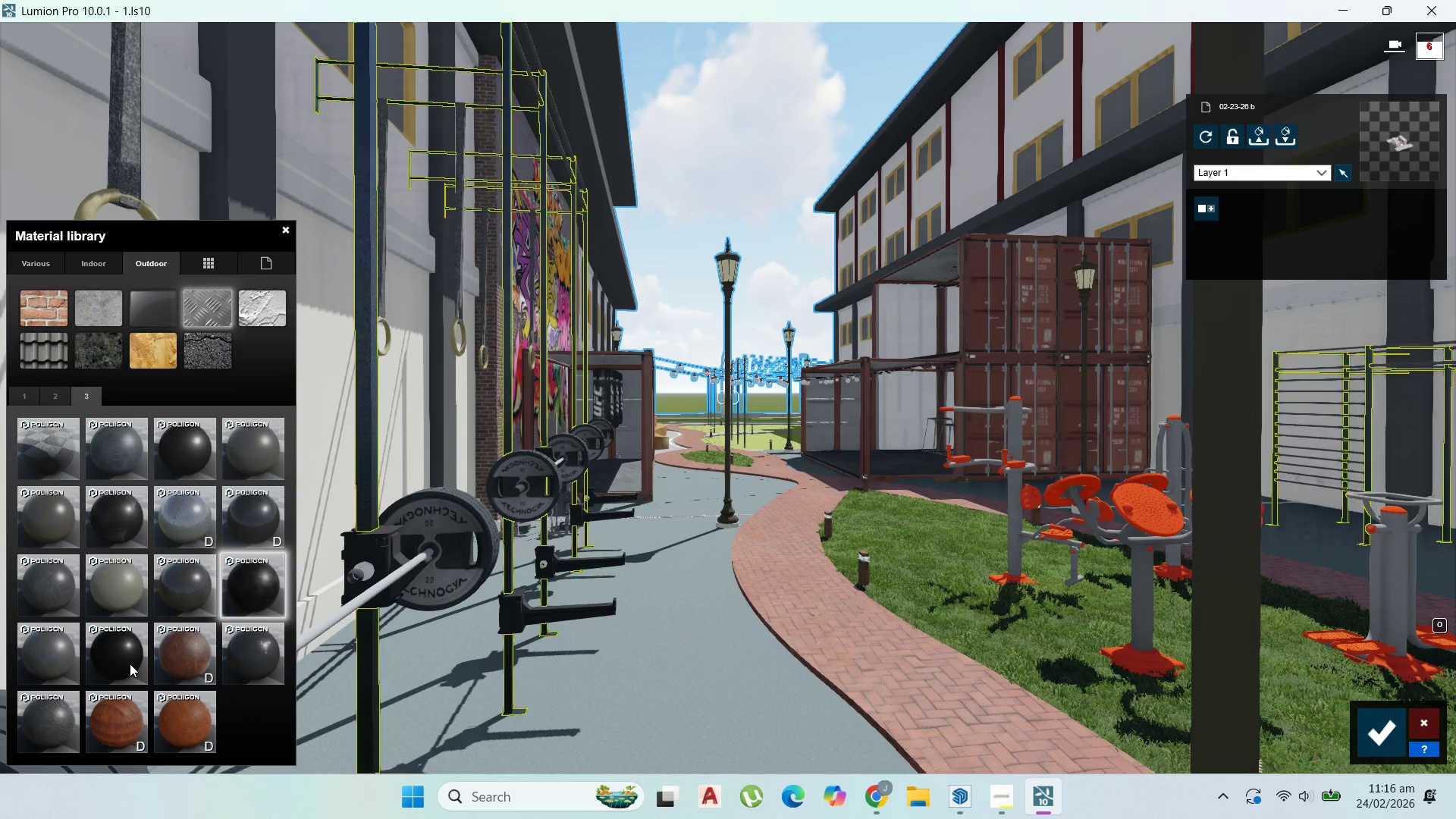 
left_click([130, 664])
 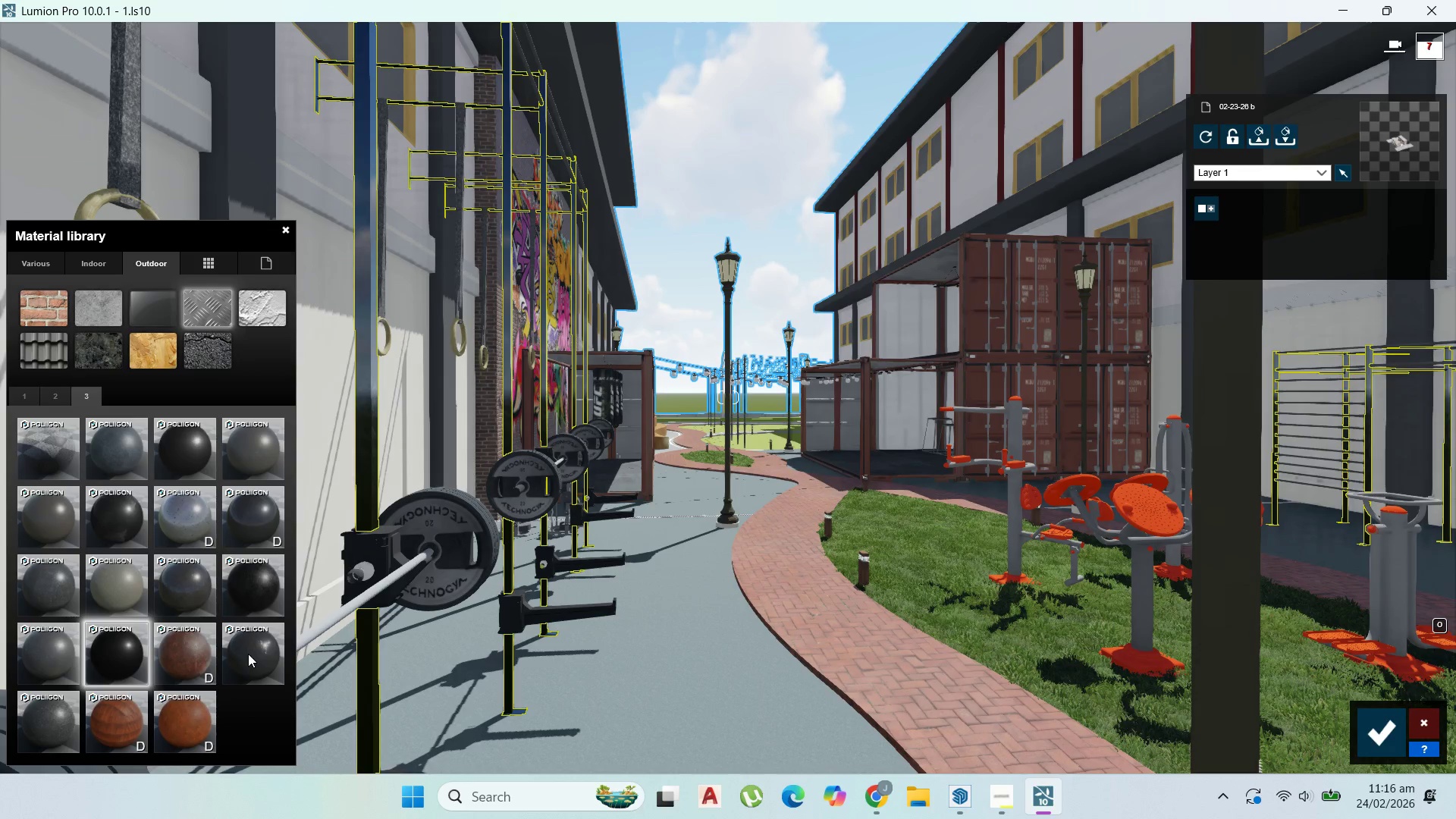 
left_click([243, 577])
 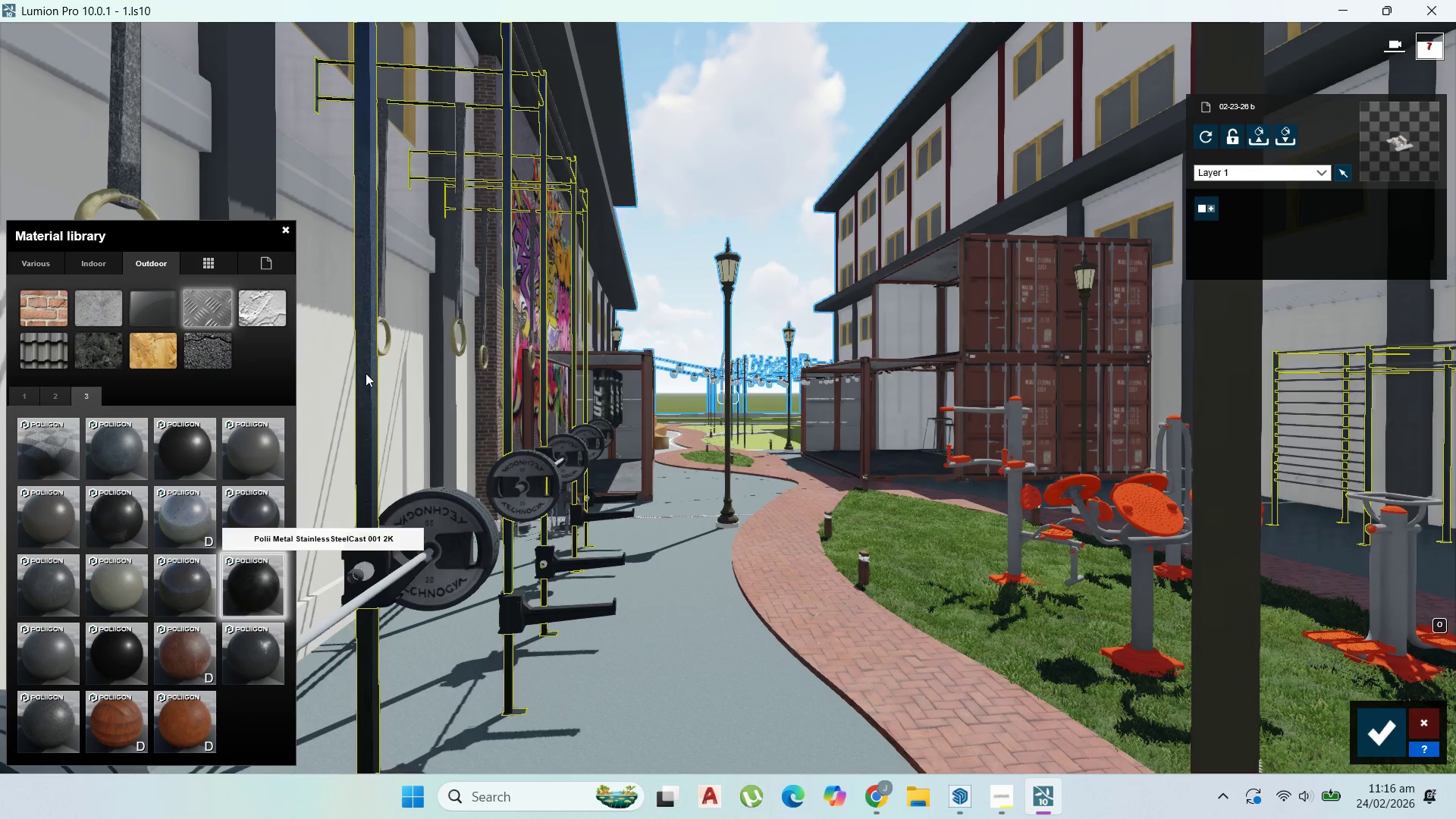 
left_click([366, 373])
 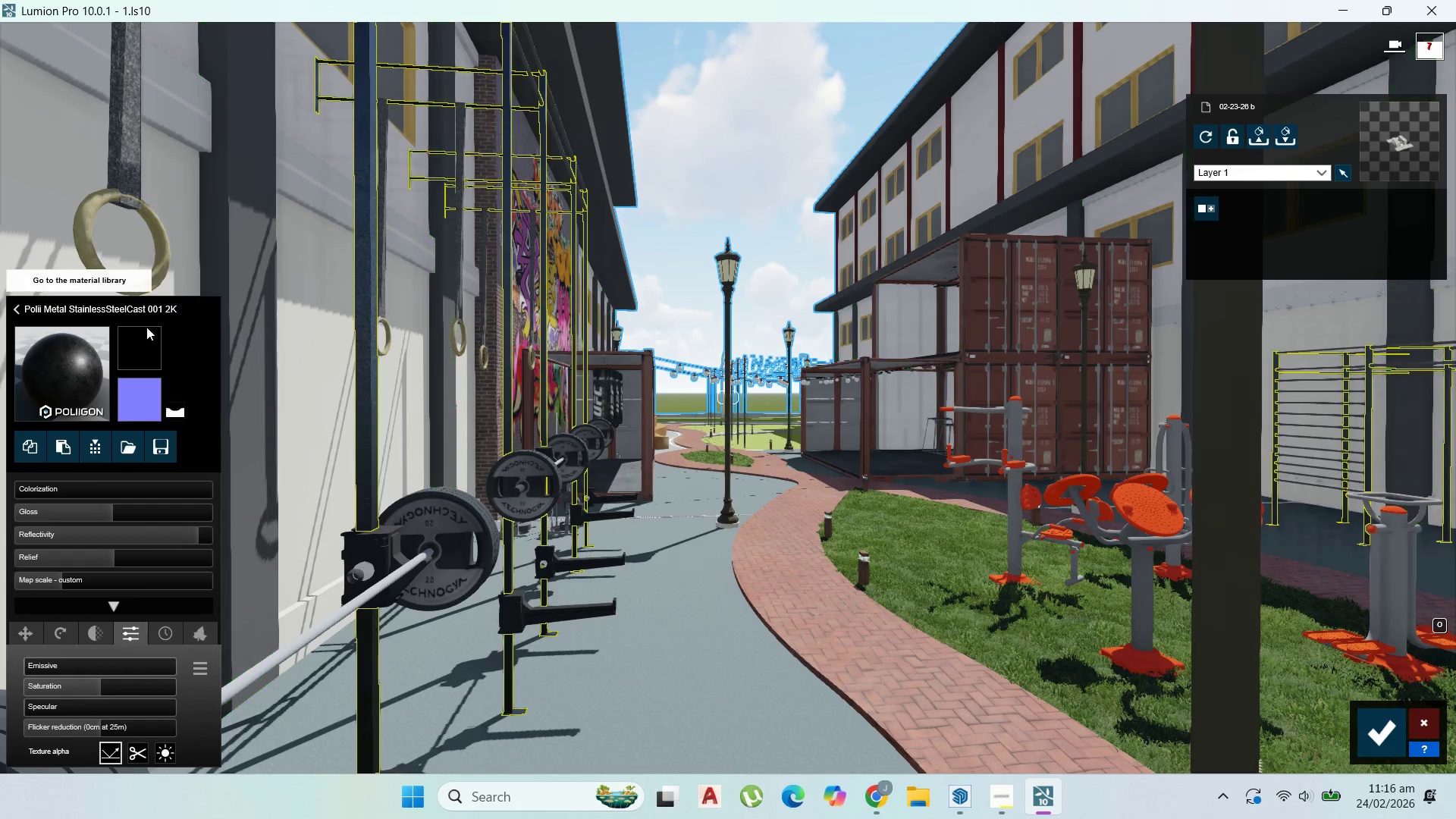 
mouse_move([62, 412])
 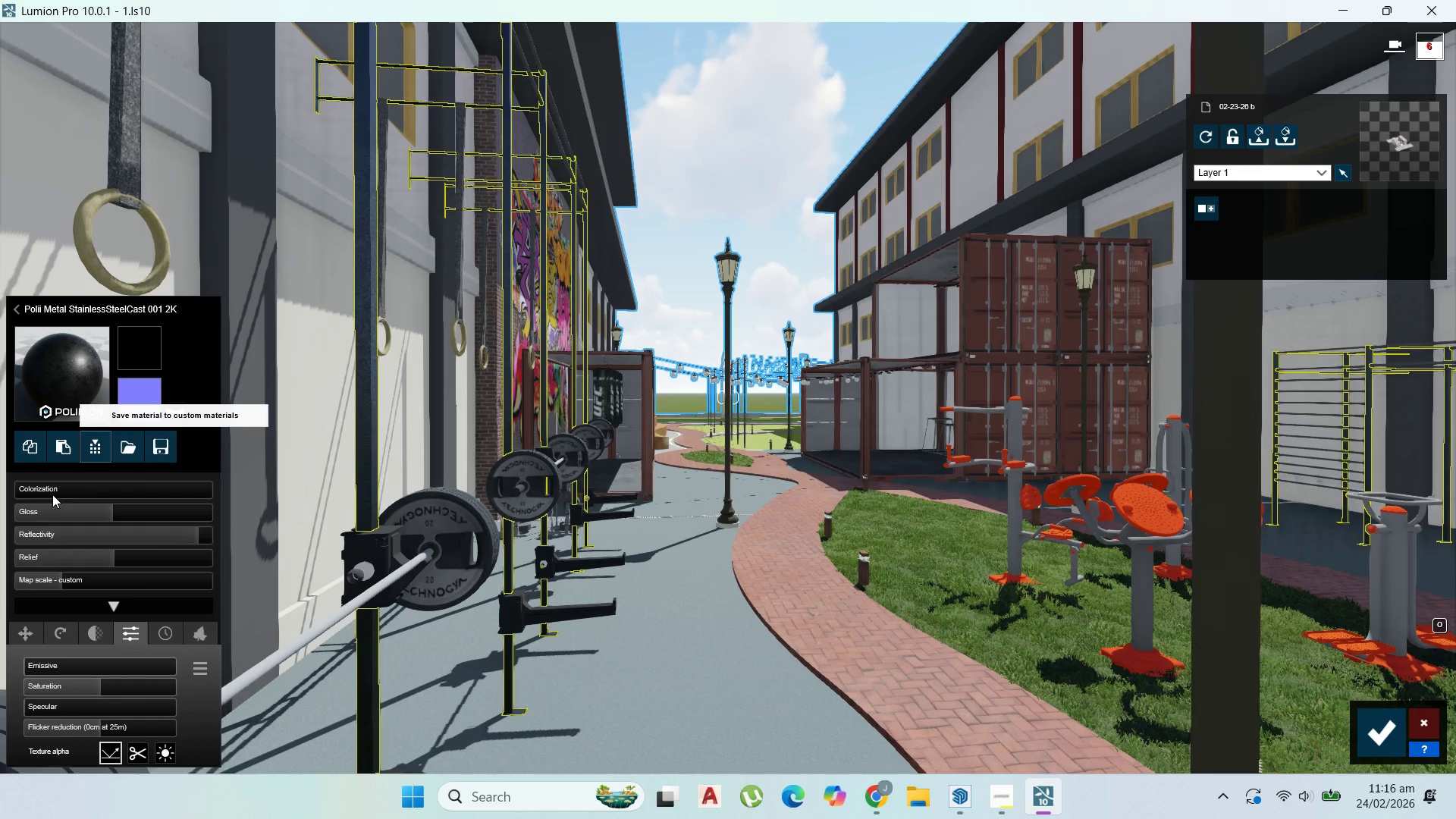 
left_click_drag(start_coordinate=[51, 494], to_coordinate=[152, 497])
 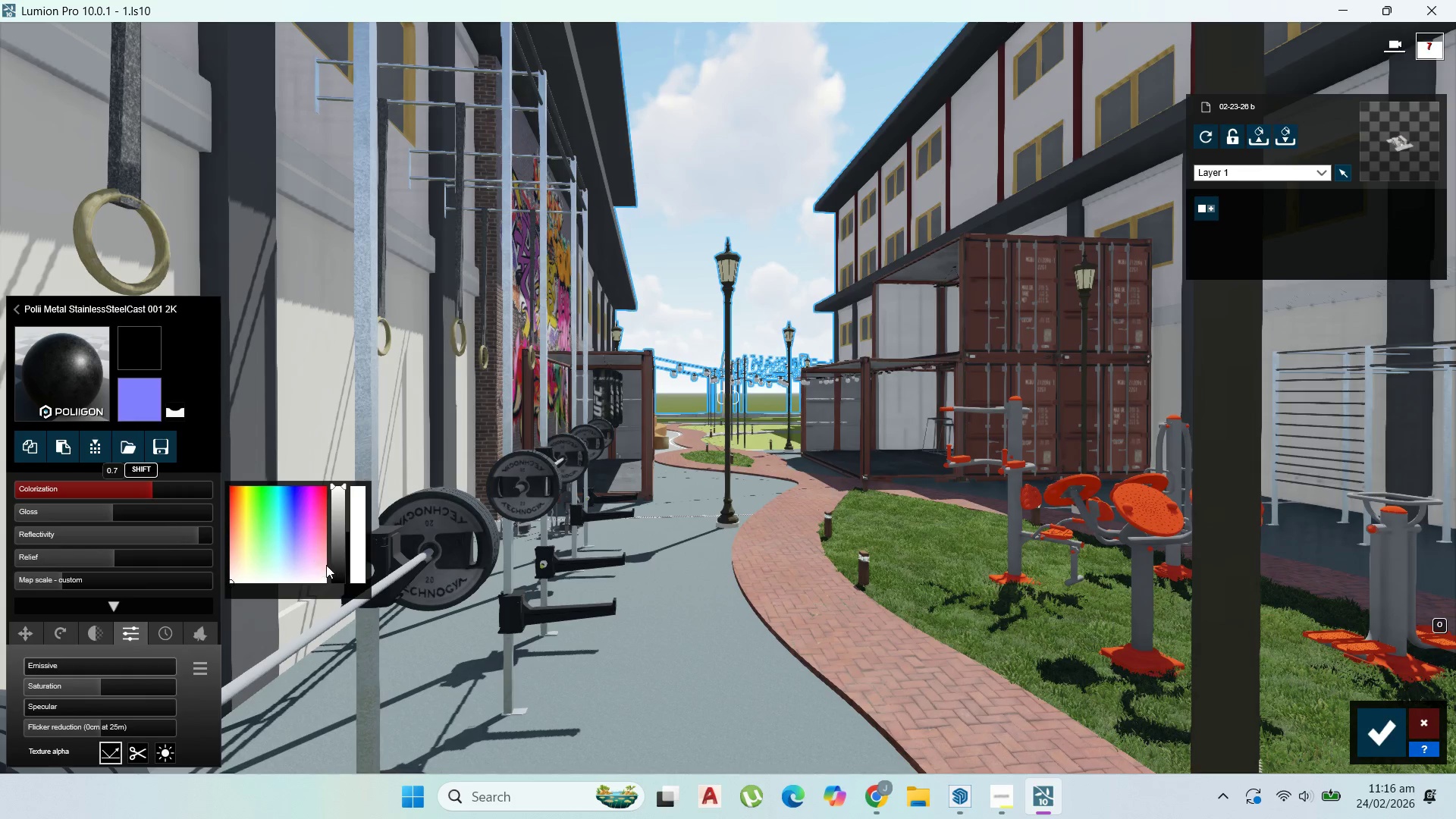 
left_click_drag(start_coordinate=[332, 566], to_coordinate=[338, 566])
 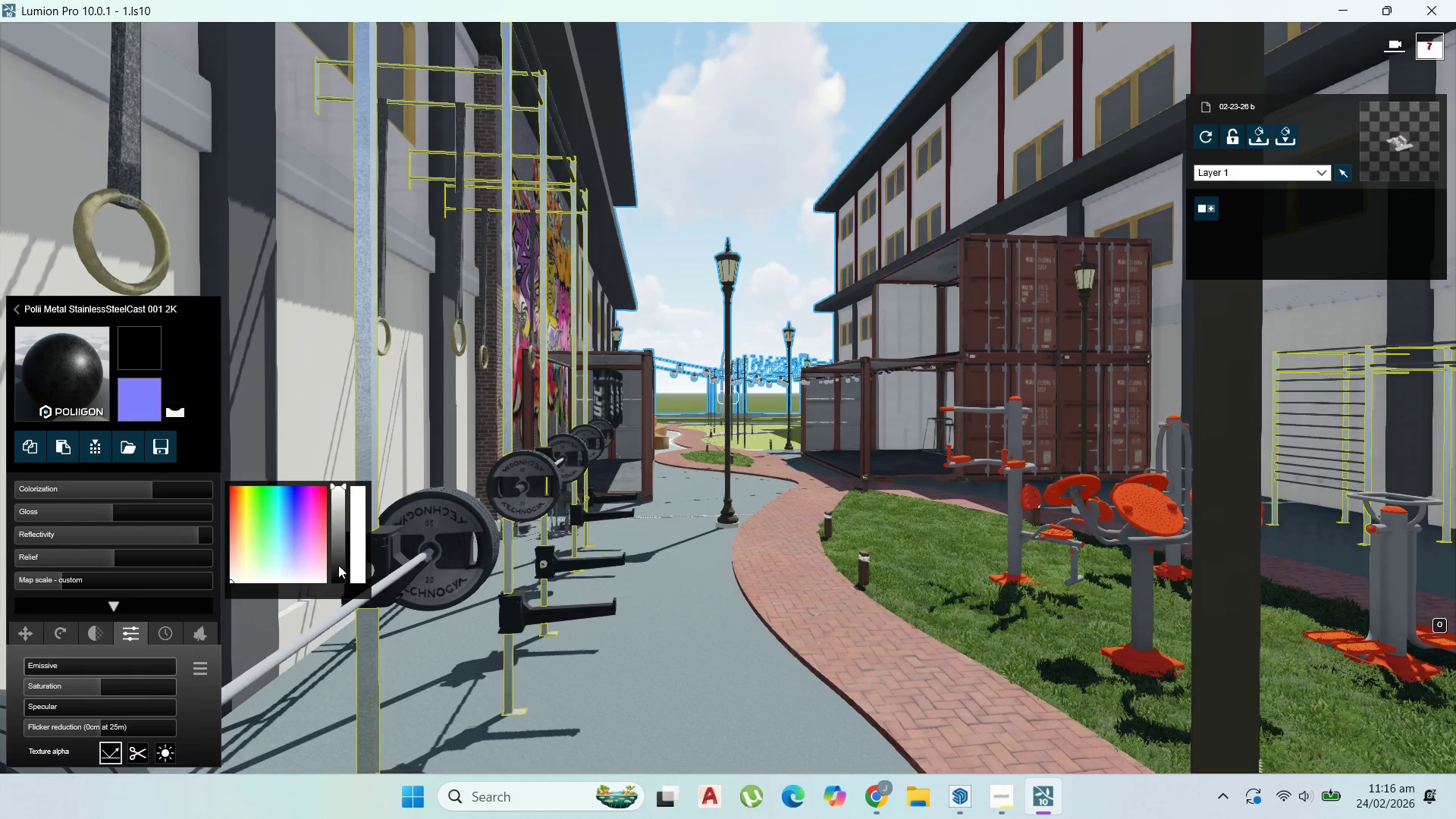 
left_click([338, 565])
 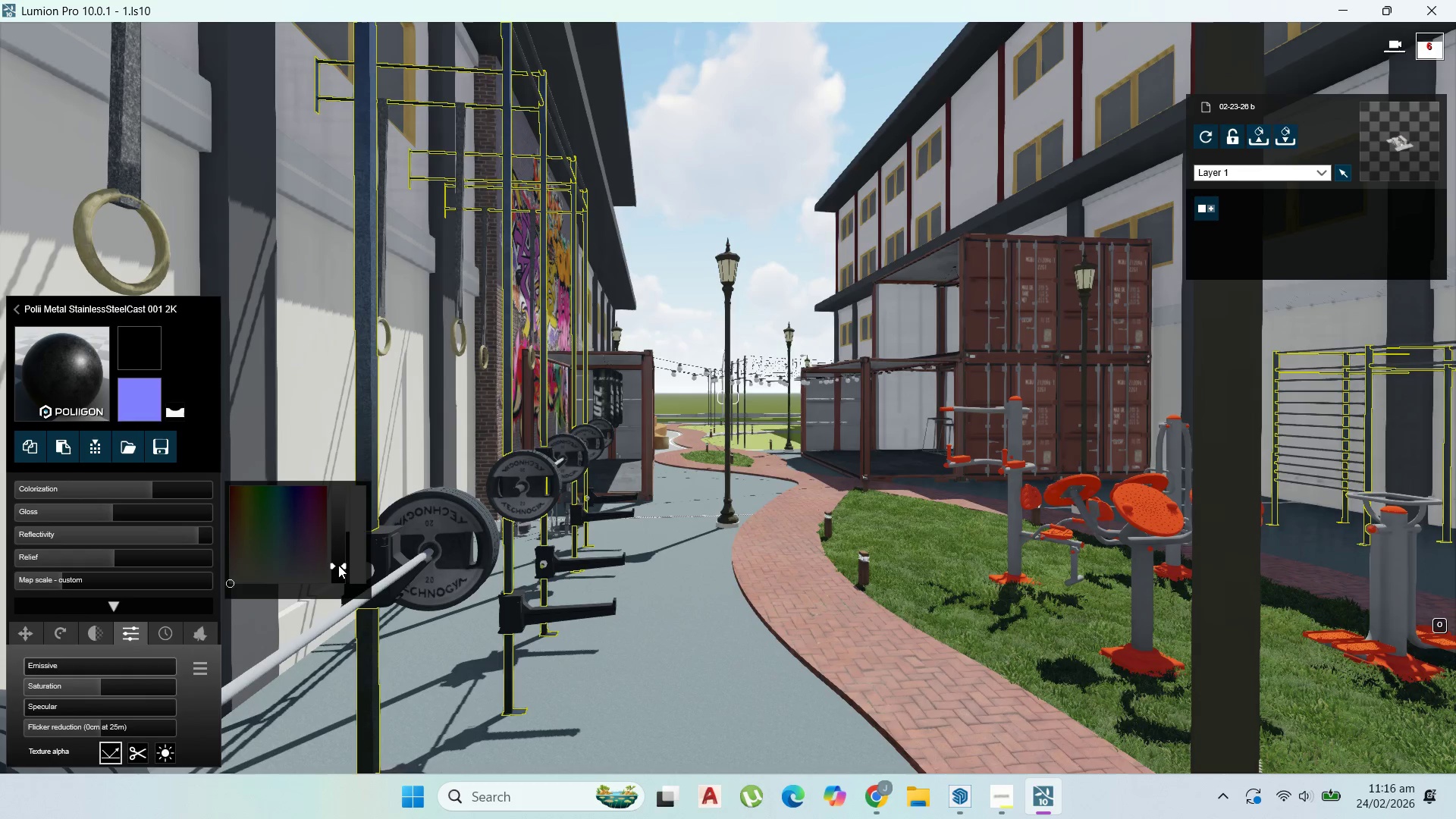 
left_click_drag(start_coordinate=[338, 565], to_coordinate=[340, 557])
 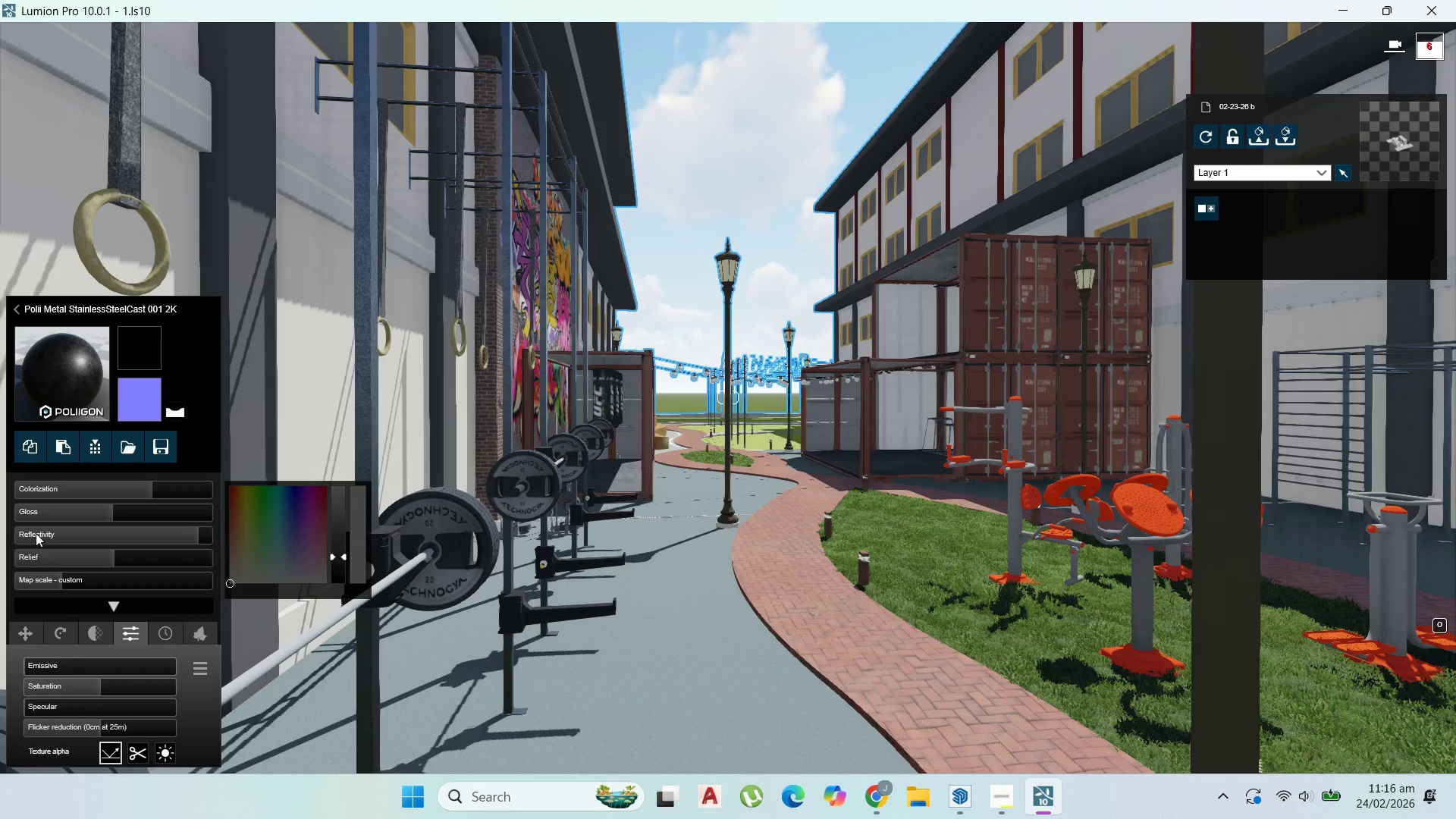 
left_click_drag(start_coordinate=[37, 532], to_coordinate=[83, 535])
 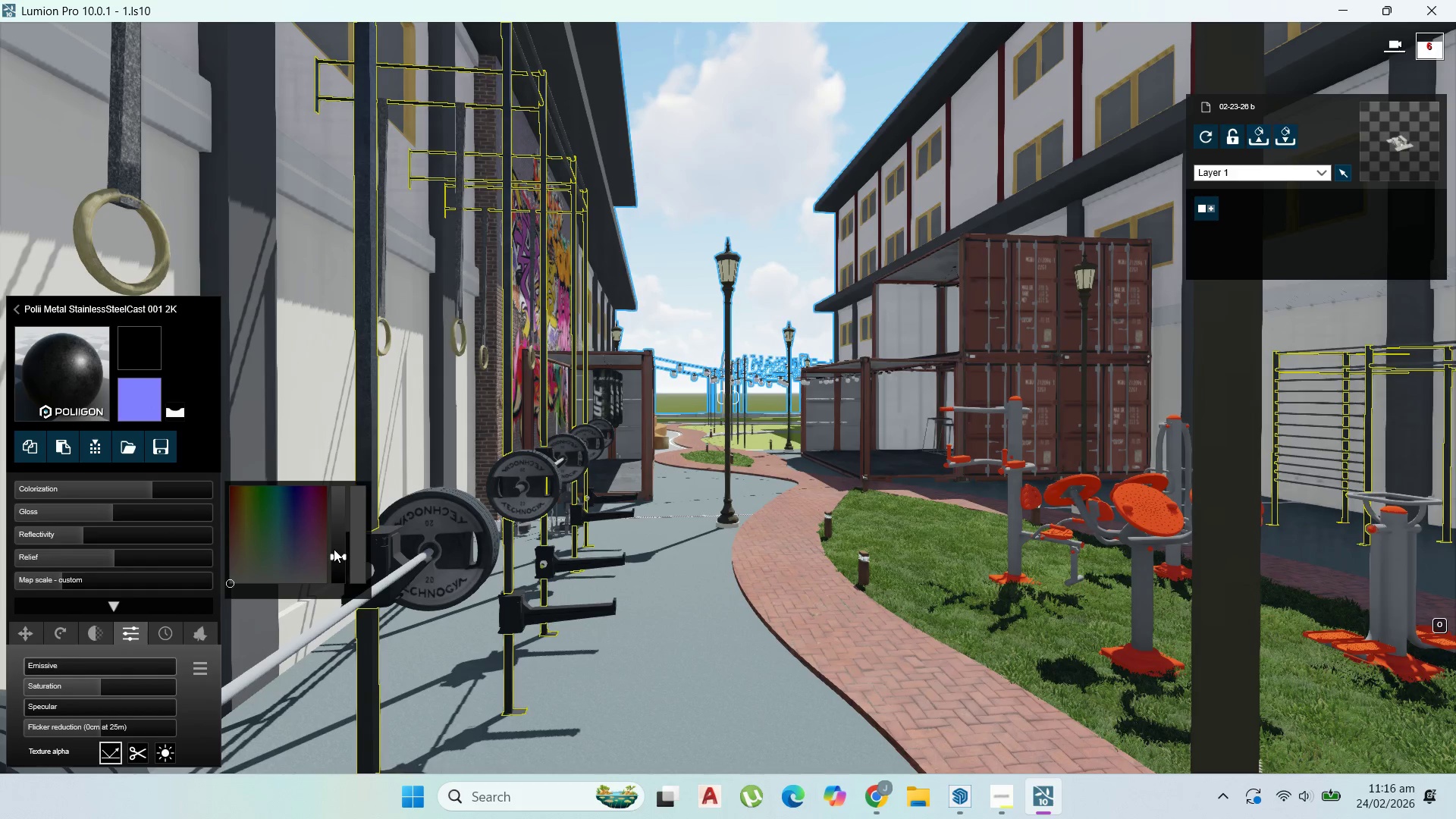 
scroll: coordinate [419, 424], scroll_direction: down, amount: 7.0
 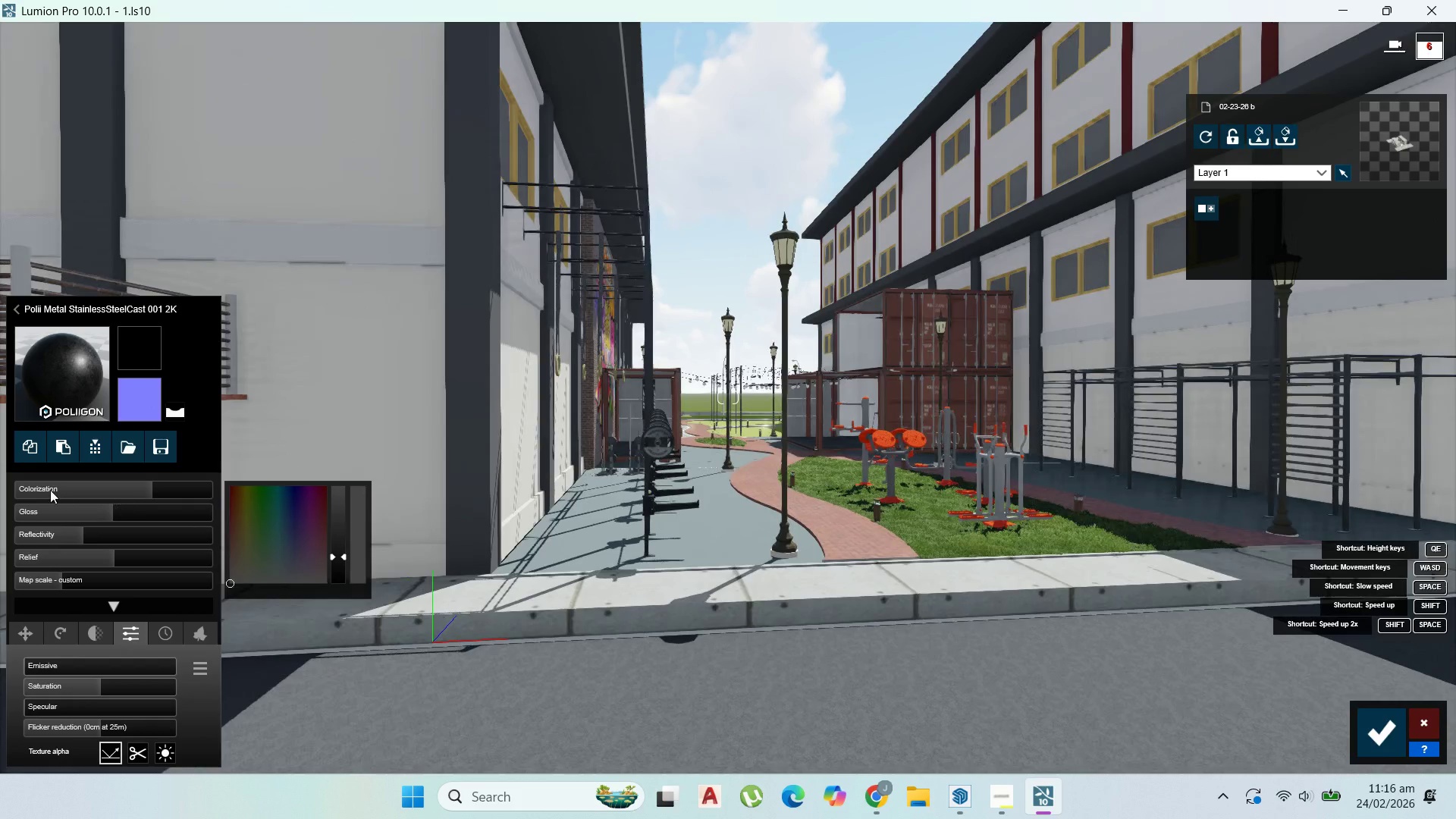 
left_click_drag(start_coordinate=[63, 518], to_coordinate=[73, 518])
 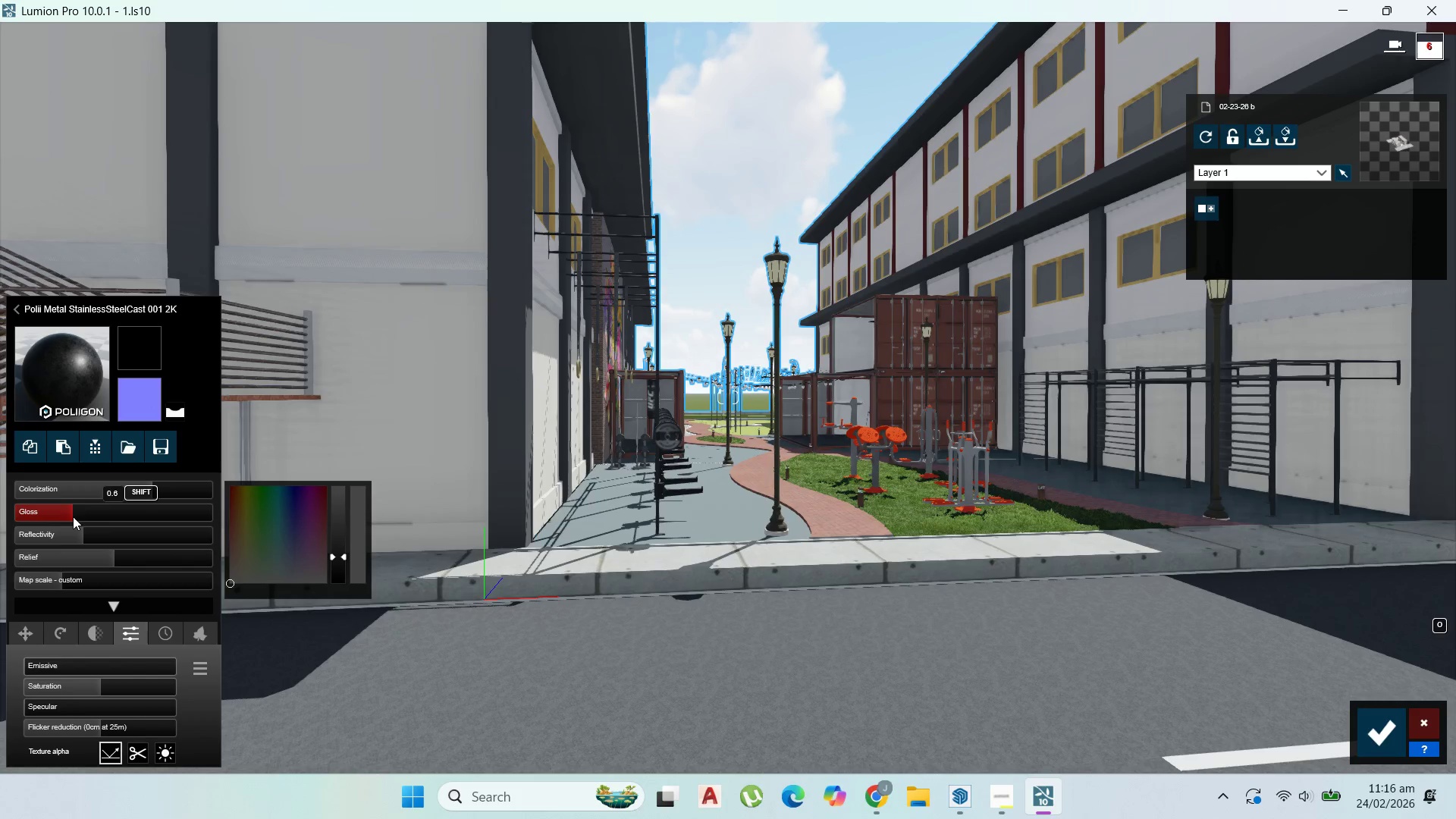 
scroll: coordinate [811, 539], scroll_direction: up, amount: 2.0
 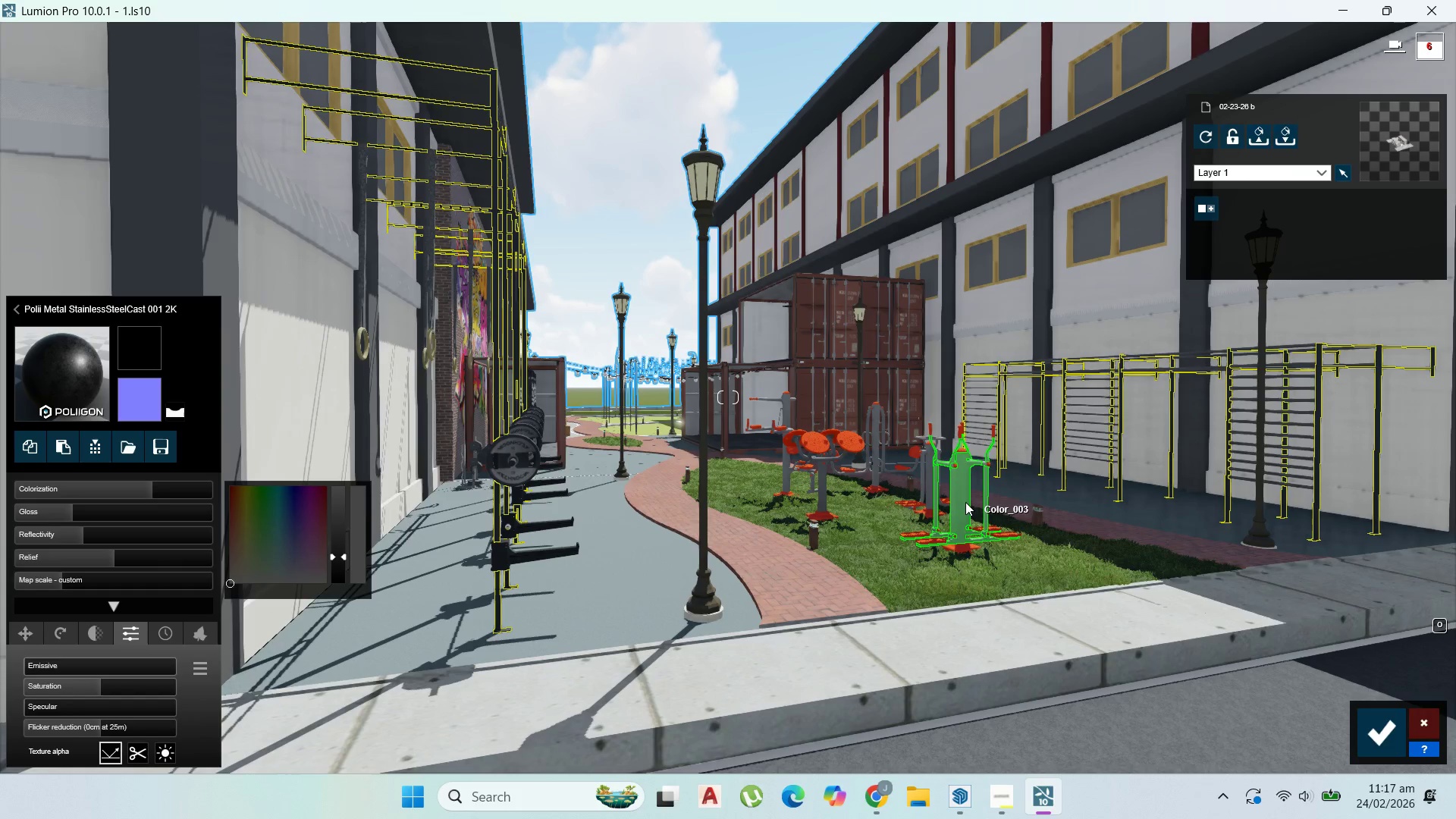 
wait(7.01)
 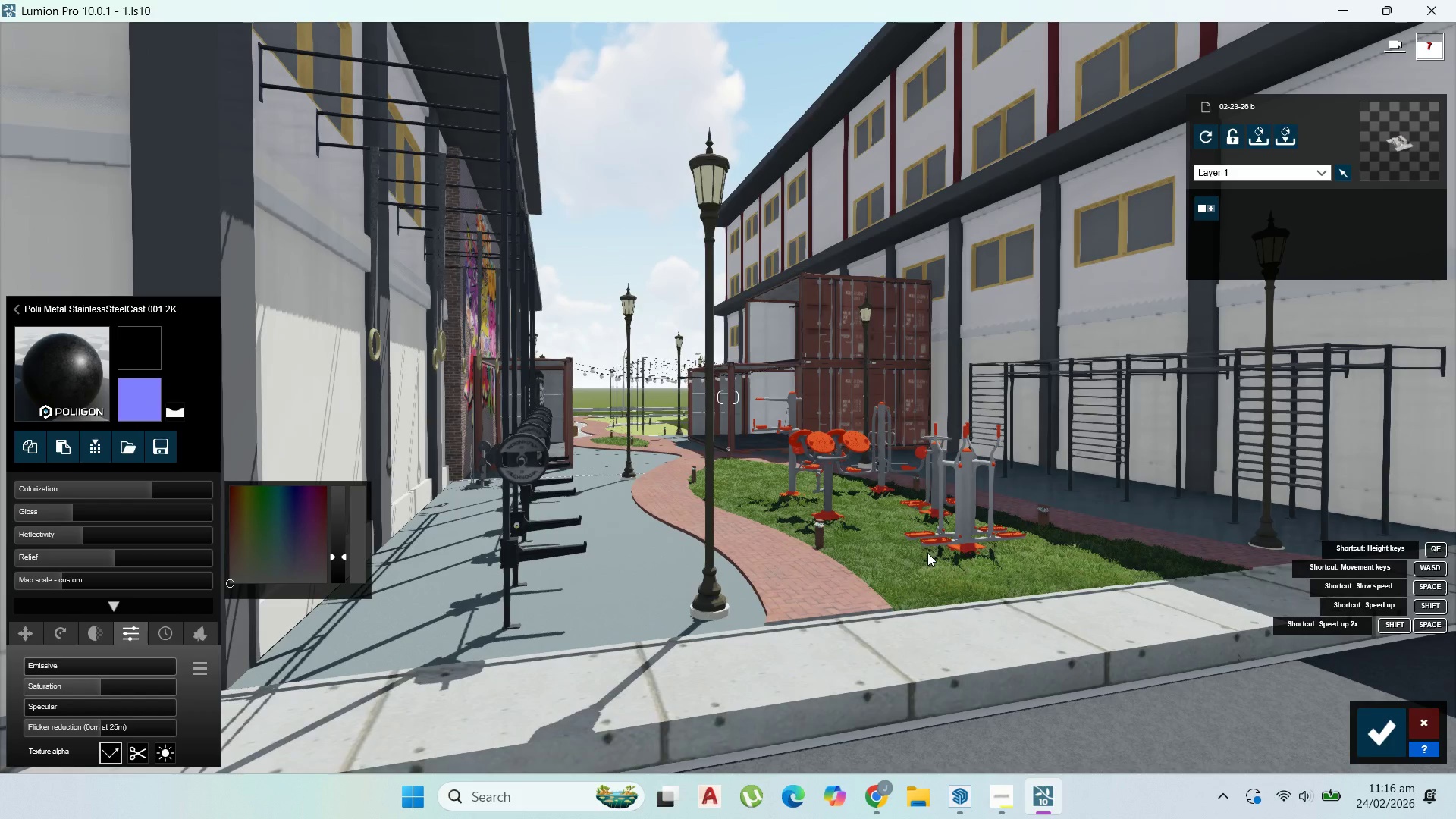 
left_click([31, 443])
 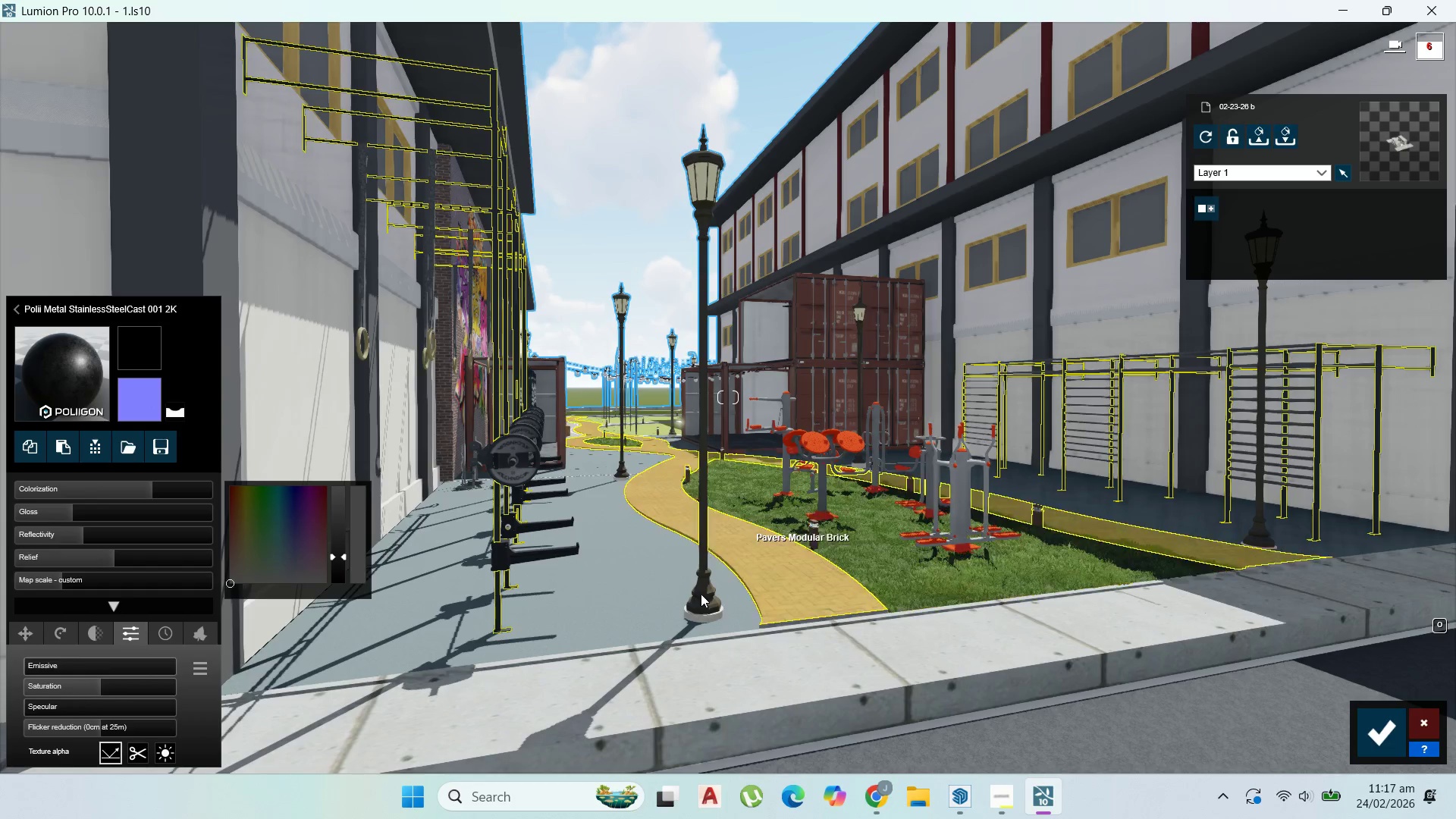 
left_click([701, 594])
 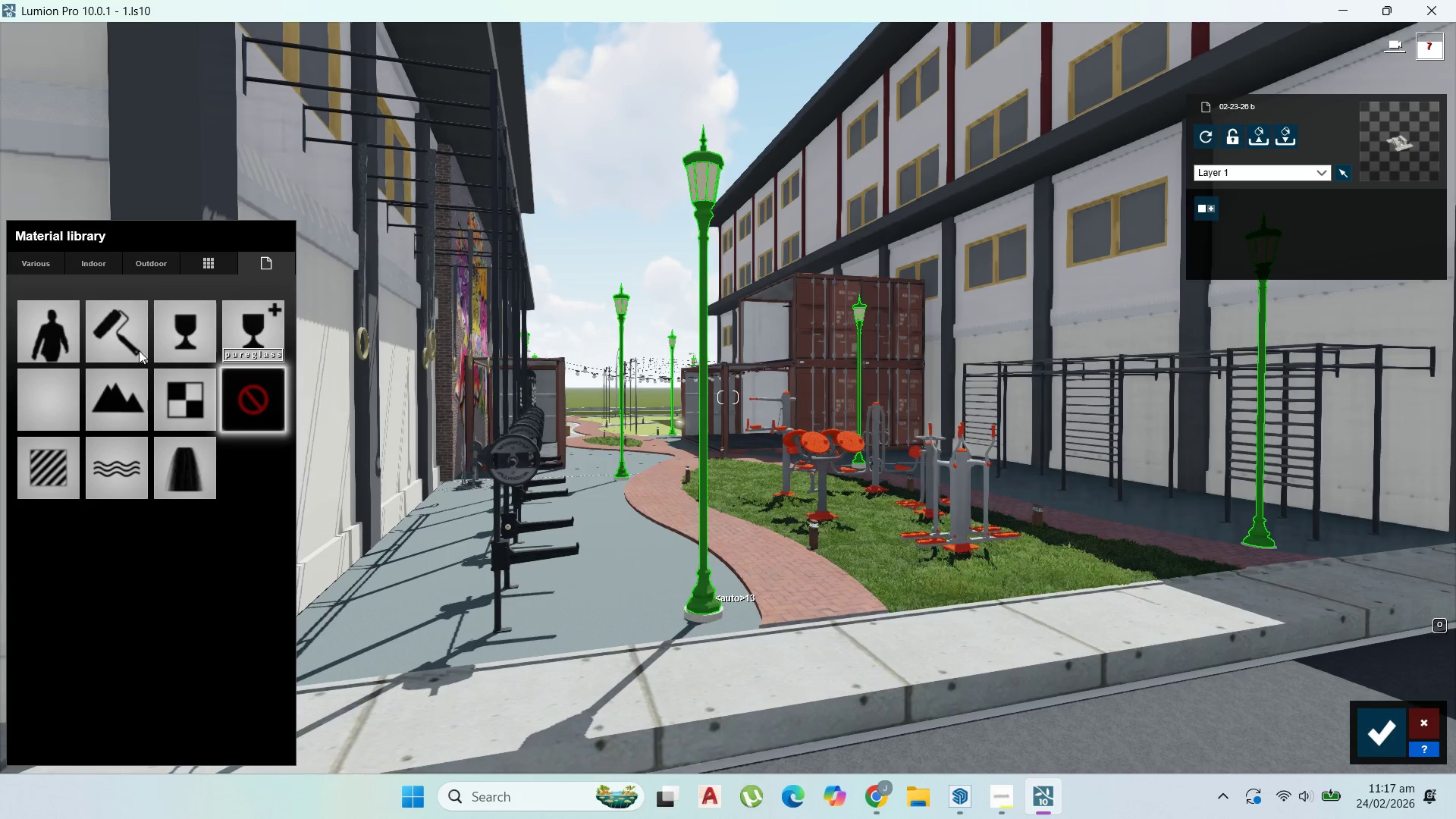 
left_click([65, 463])
 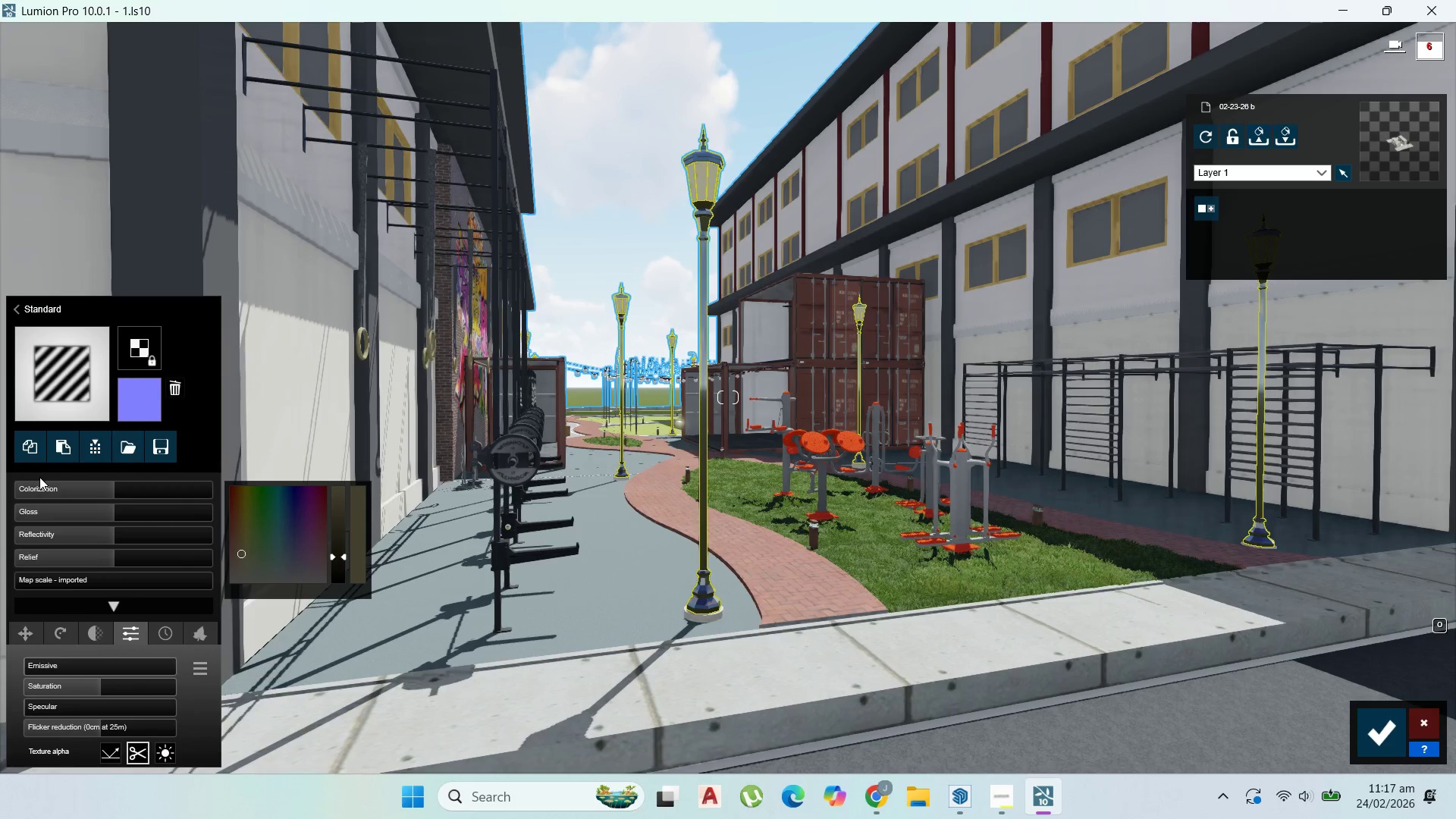 
wait(5.64)
 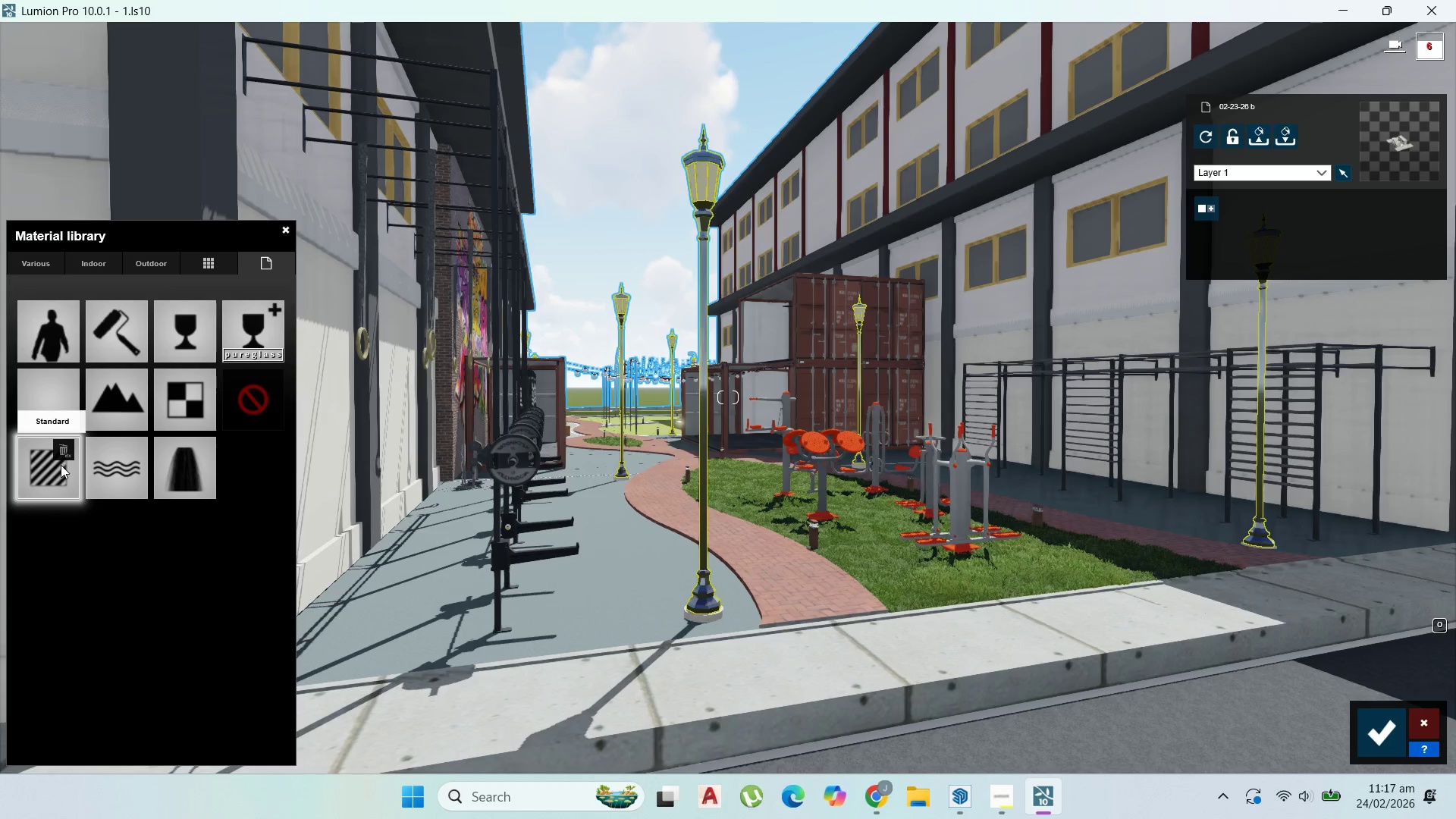 
double_click([62, 451])
 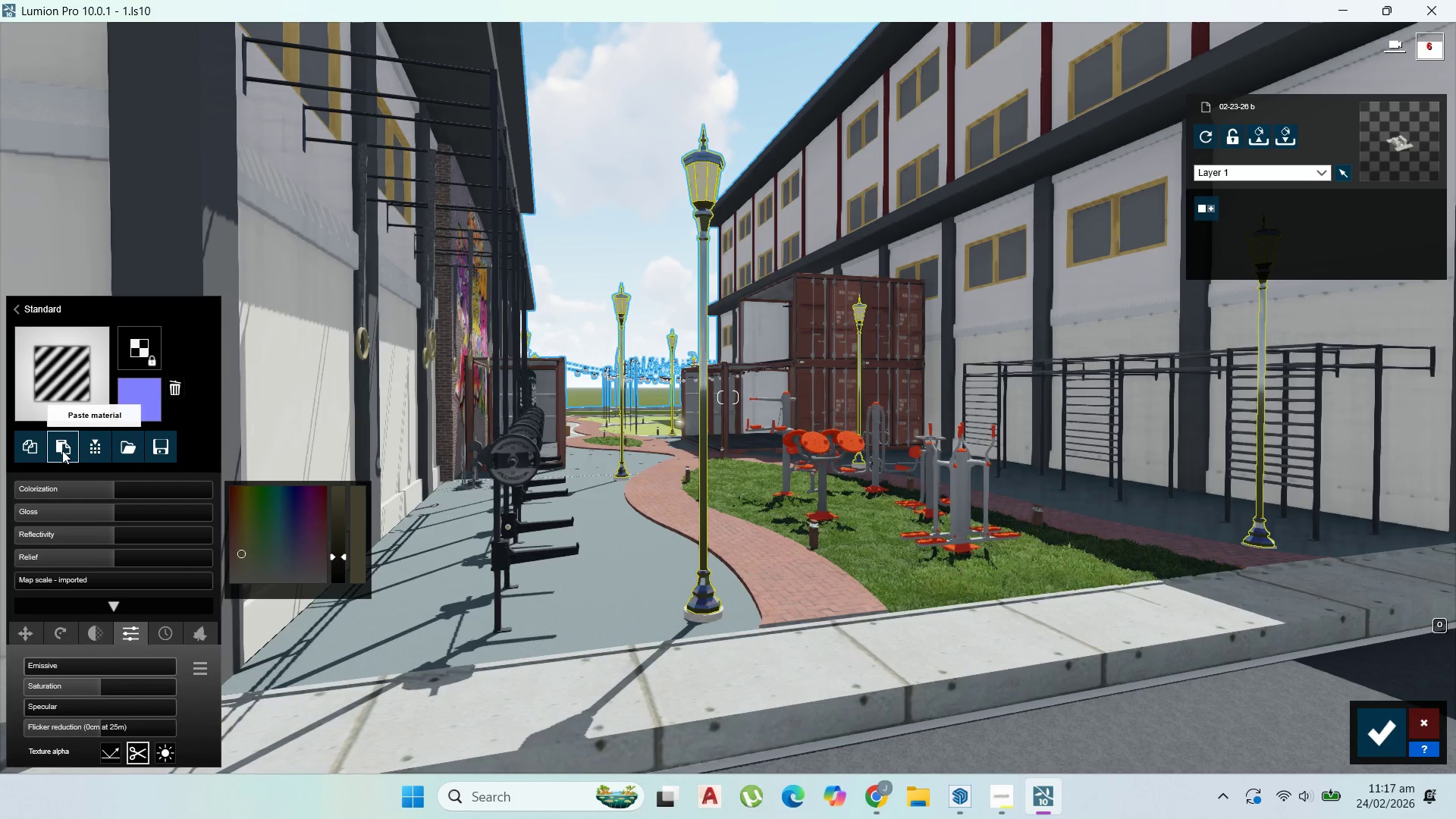 
triple_click([62, 450])
 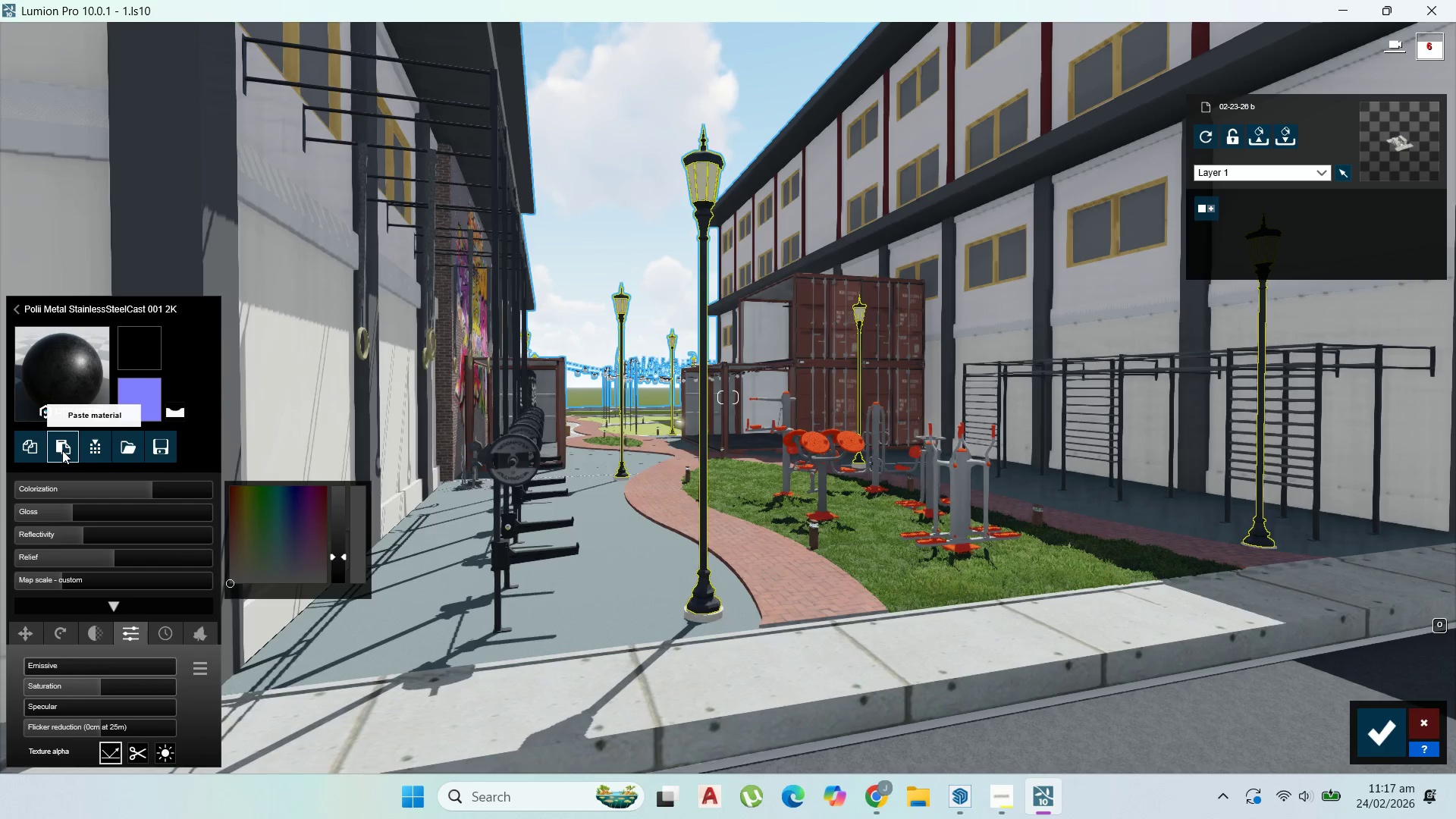 
wait(5.28)
 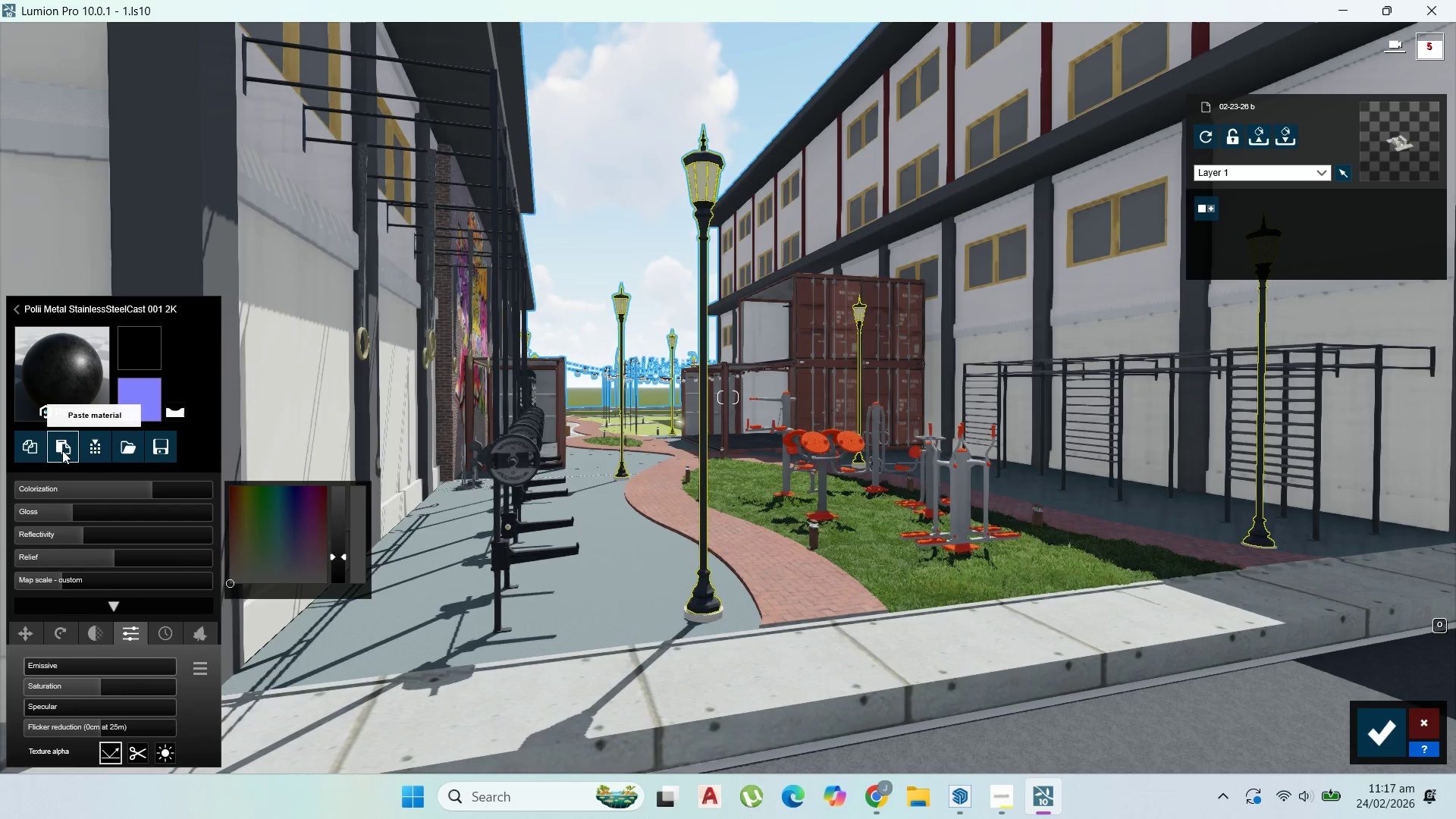 
double_click([62, 450])
 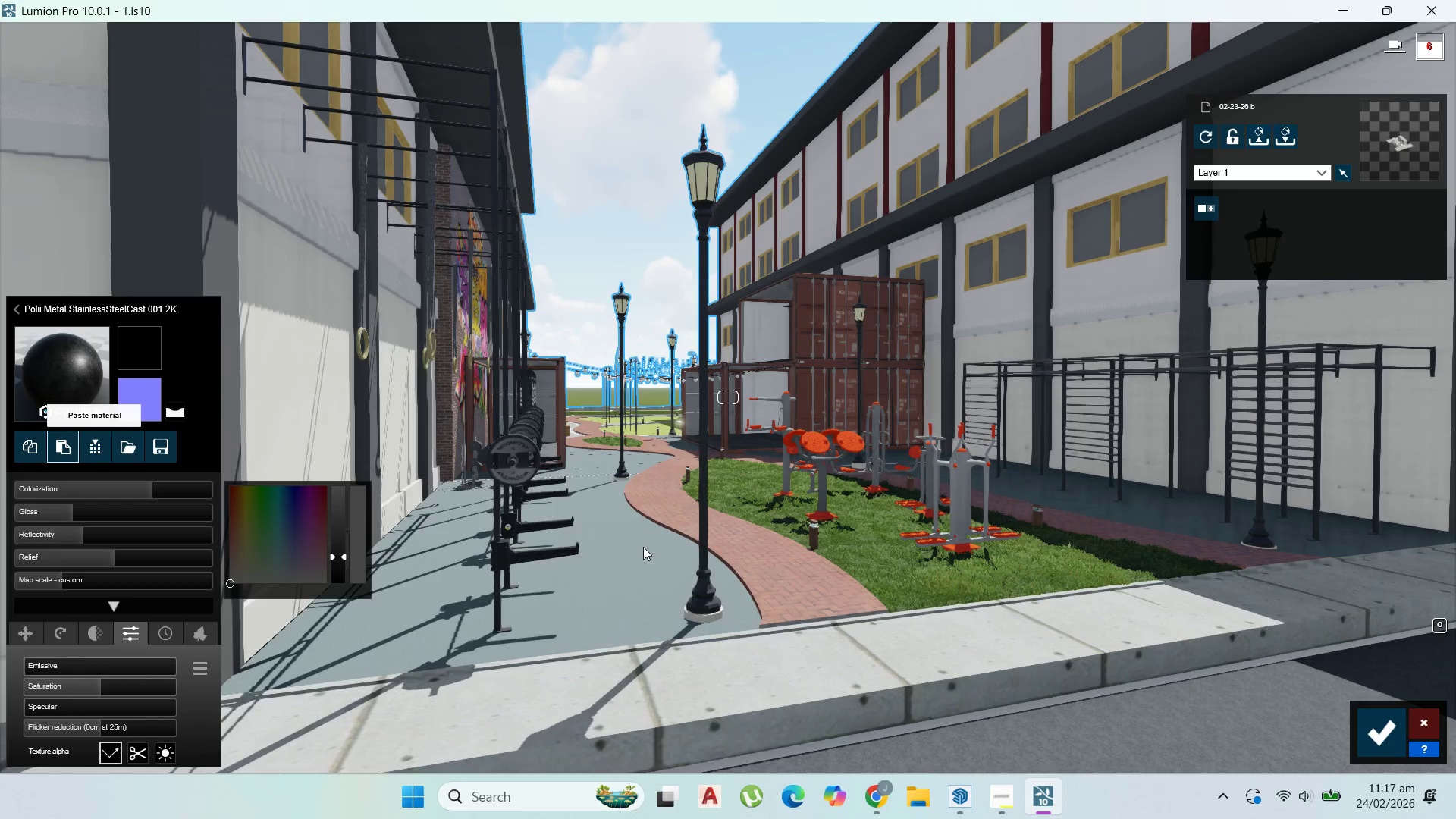 
mouse_move([641, 548])
 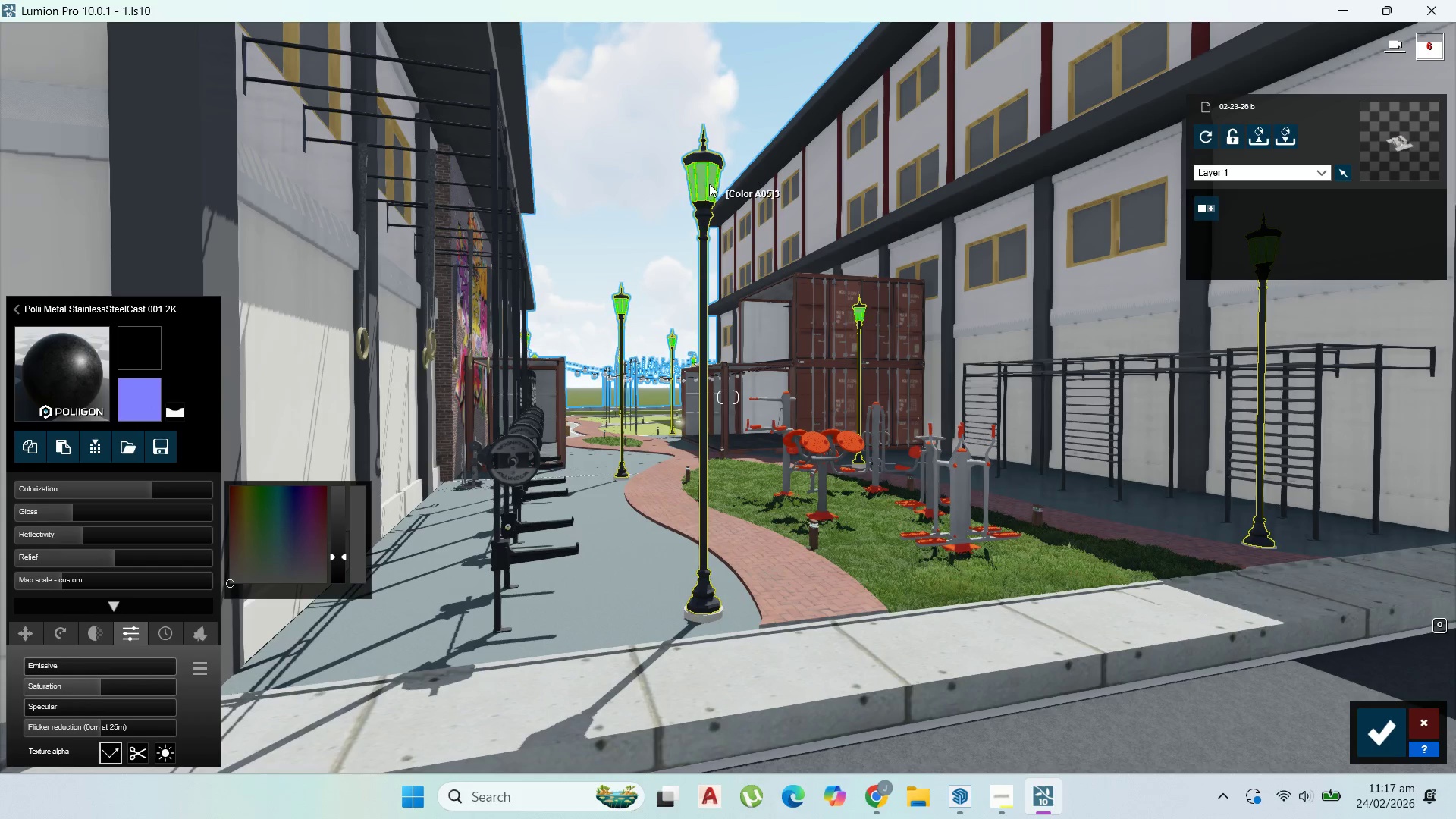 
wait(5.24)
 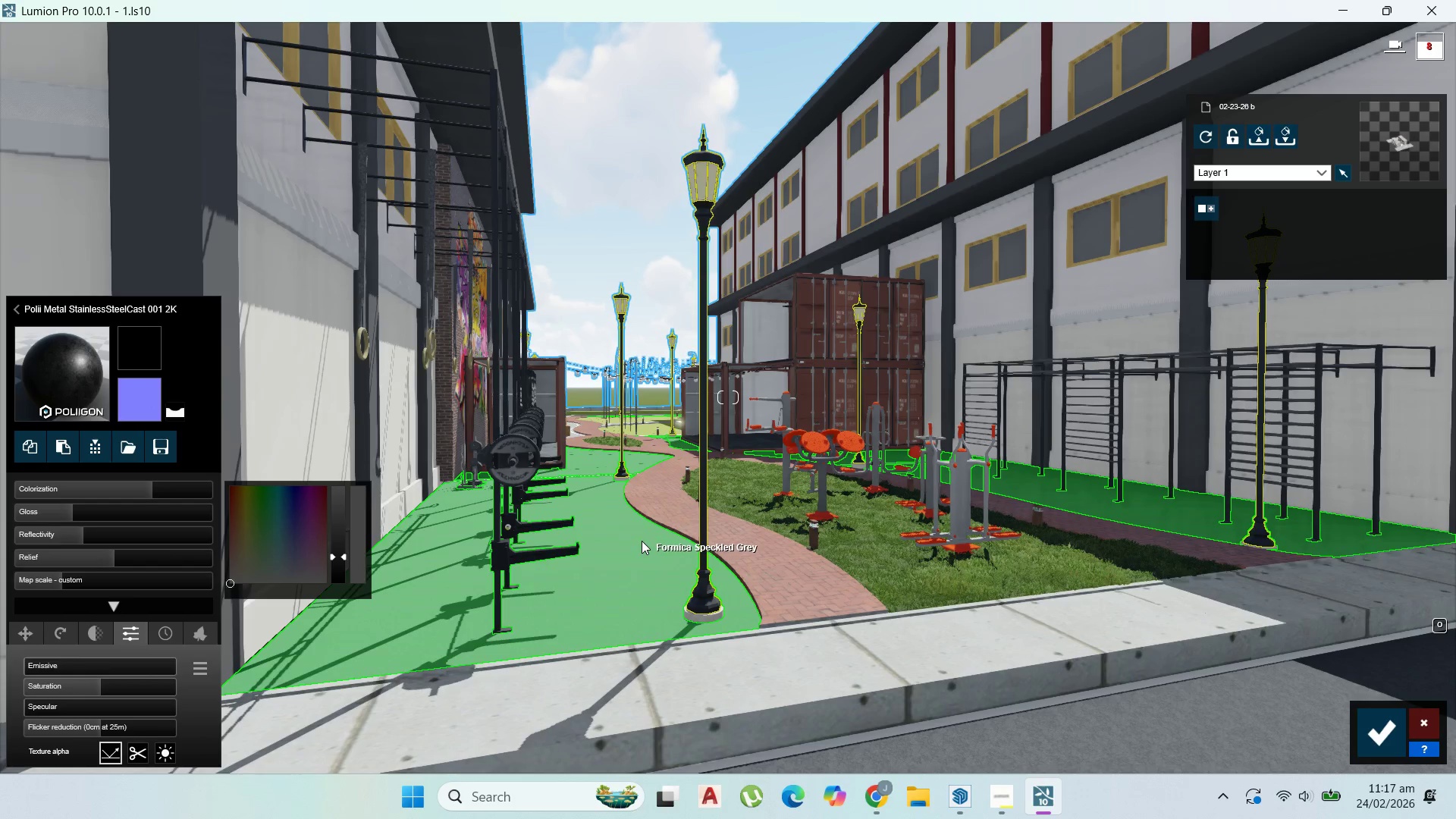 
left_click([711, 184])
 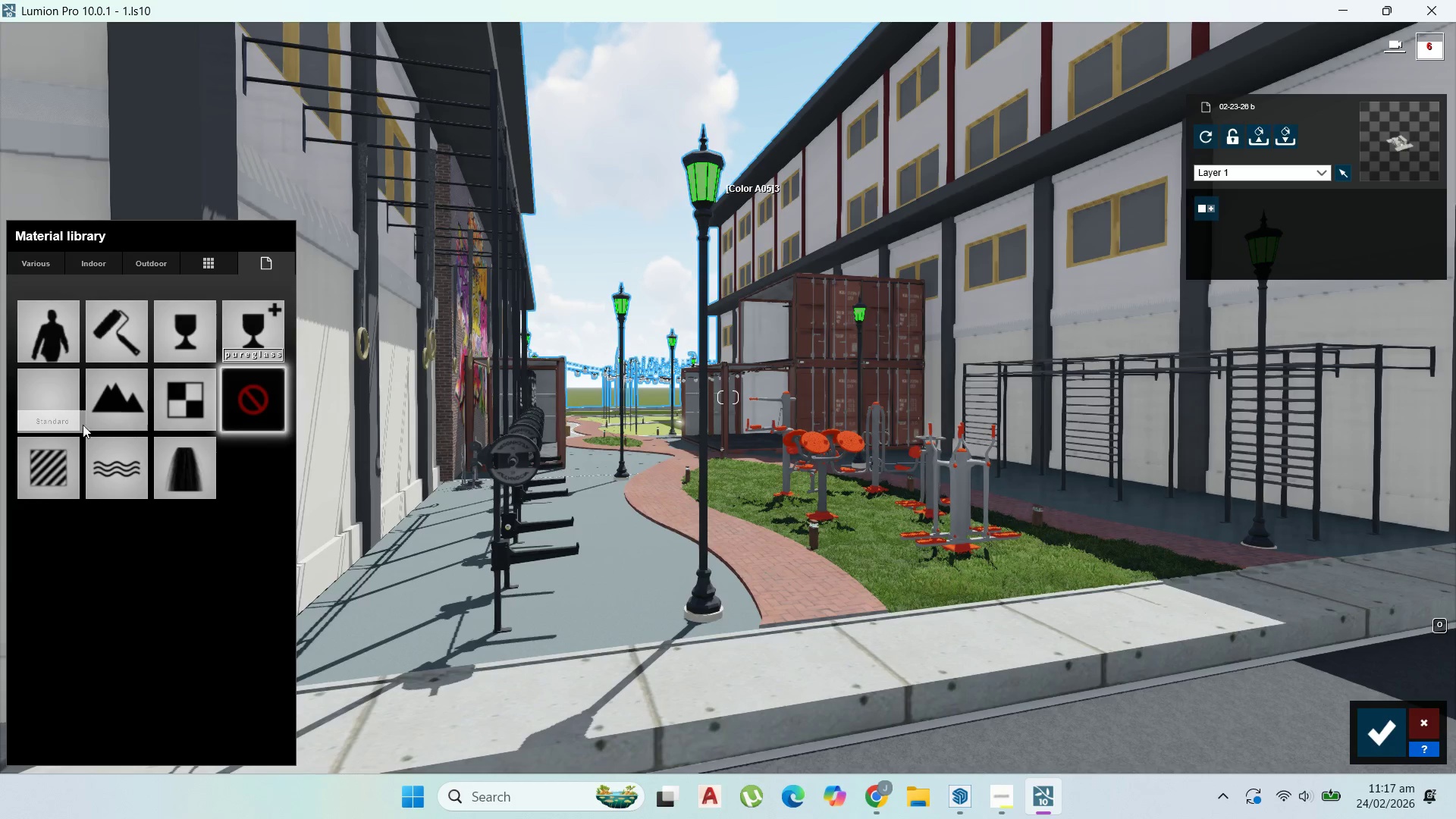 
left_click([39, 466])
 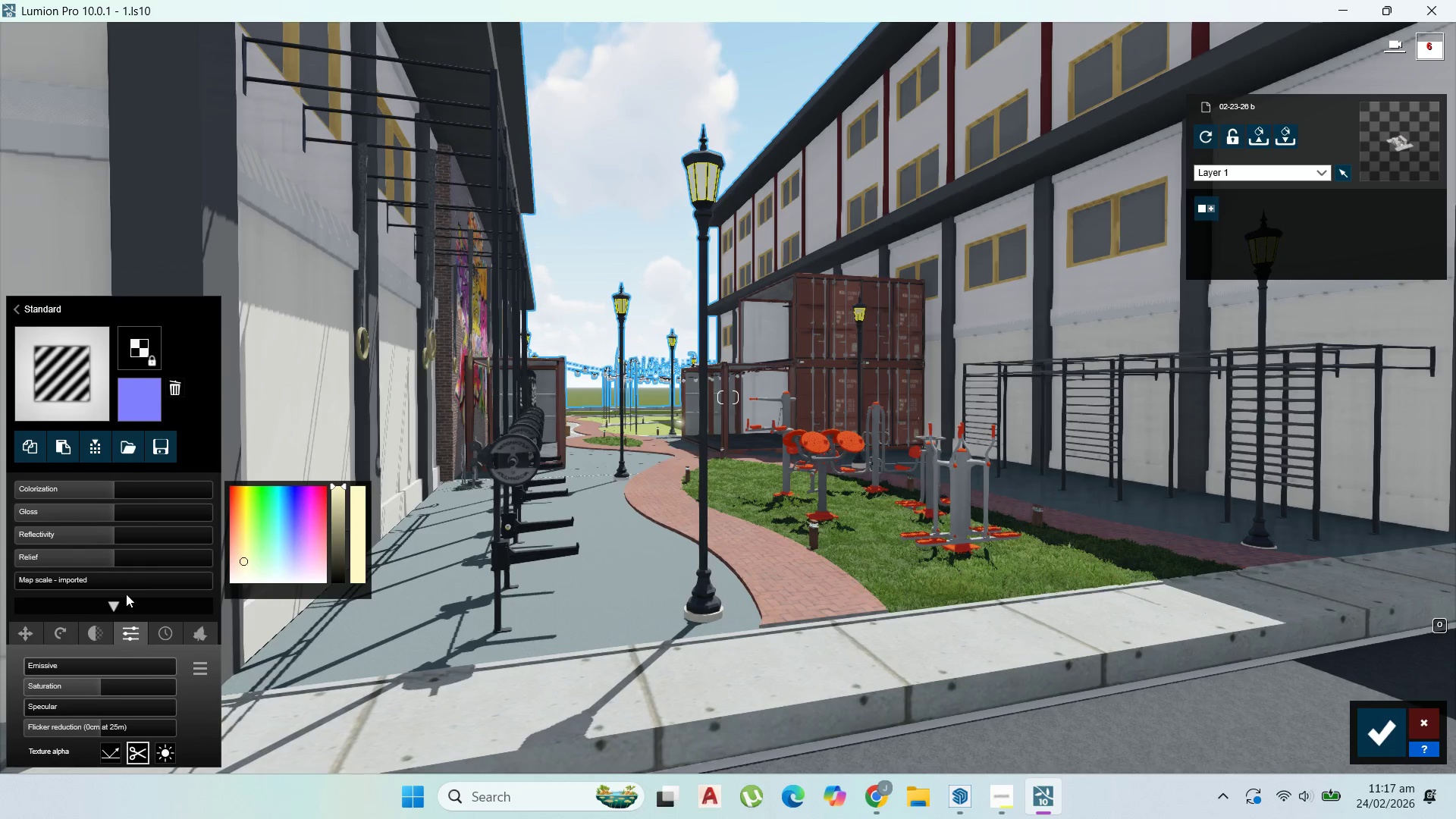 
wait(6.64)
 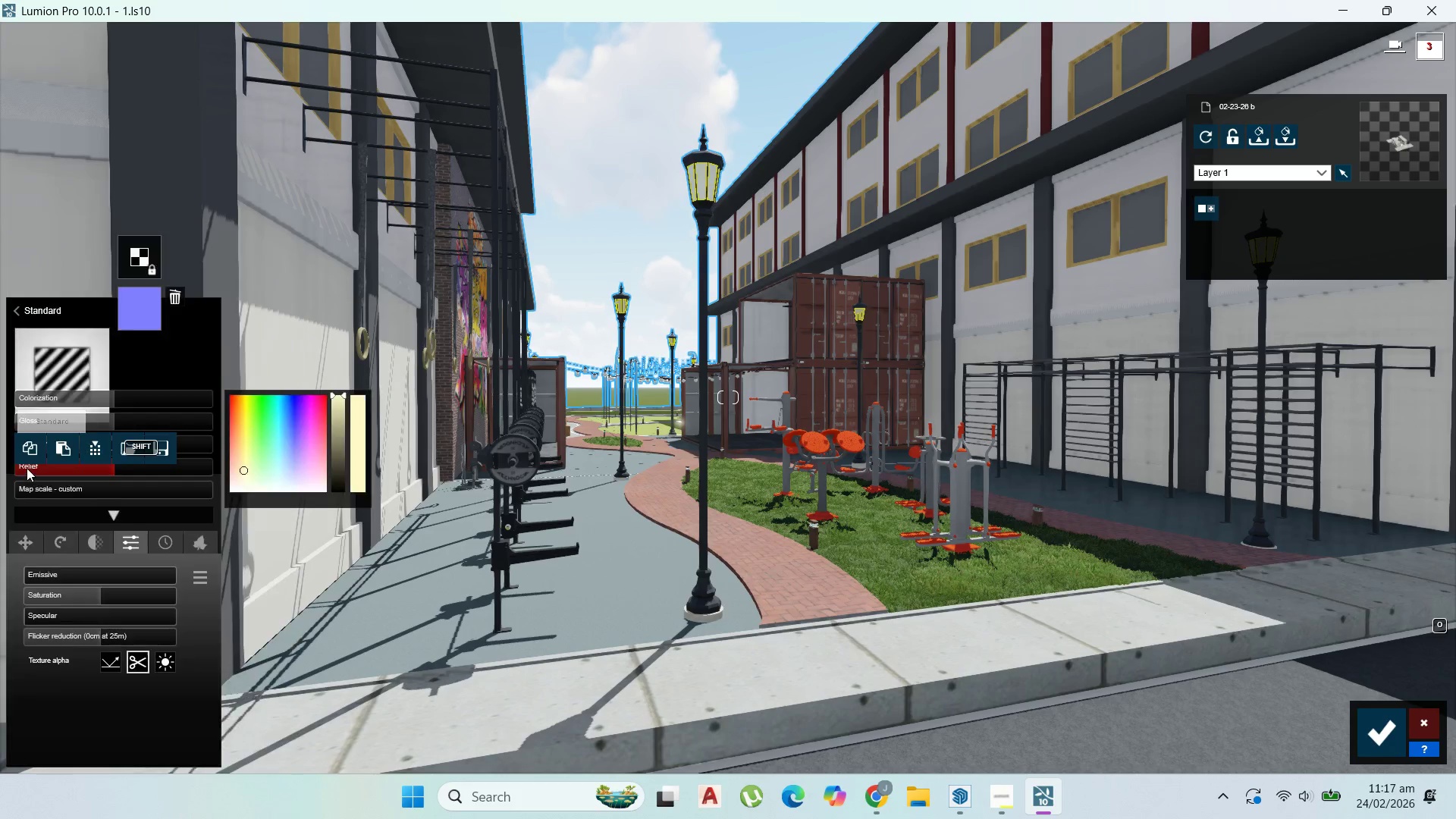 
left_click_drag(start_coordinate=[56, 667], to_coordinate=[155, 668])
 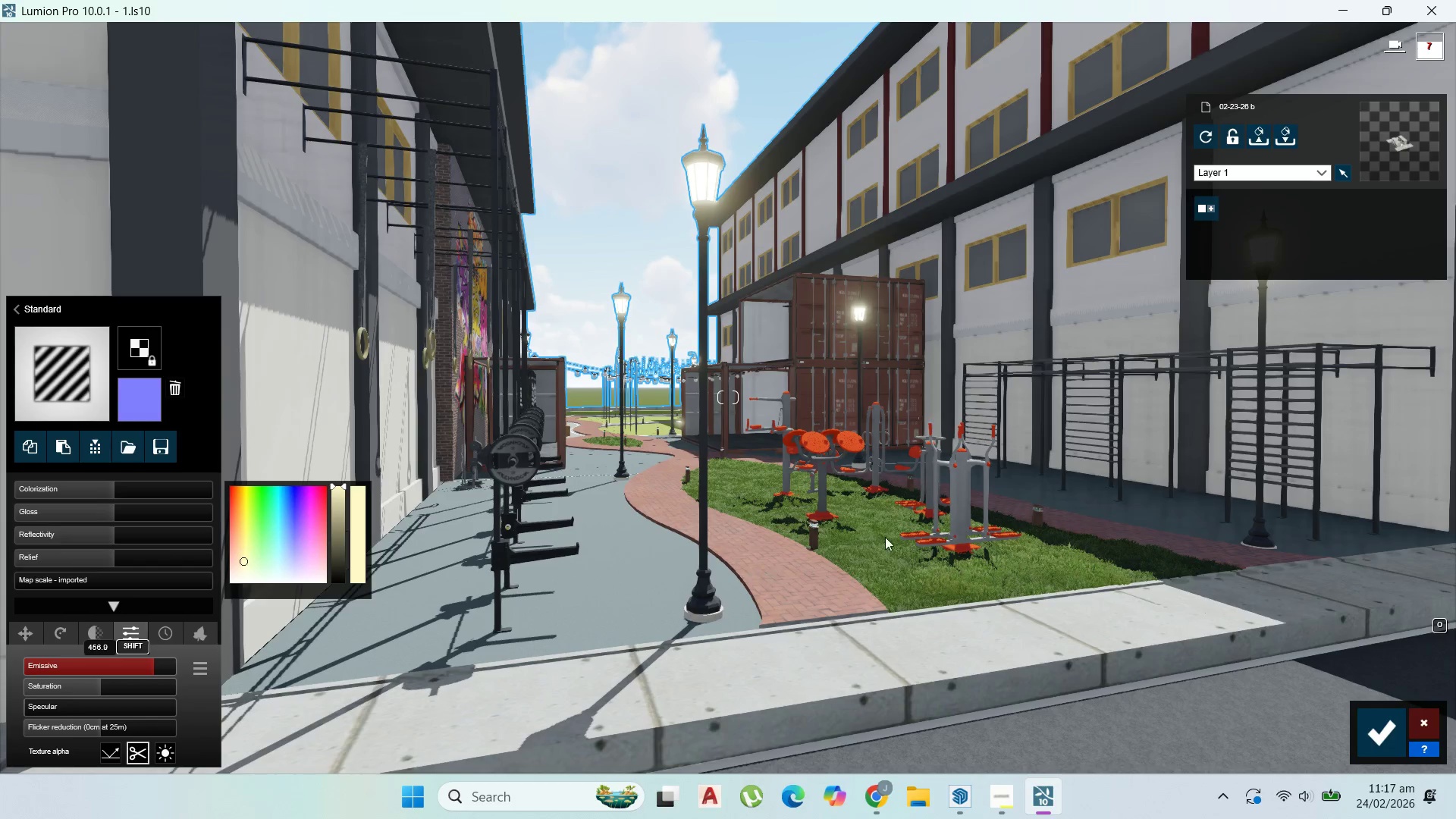 
mouse_move([952, 510])
 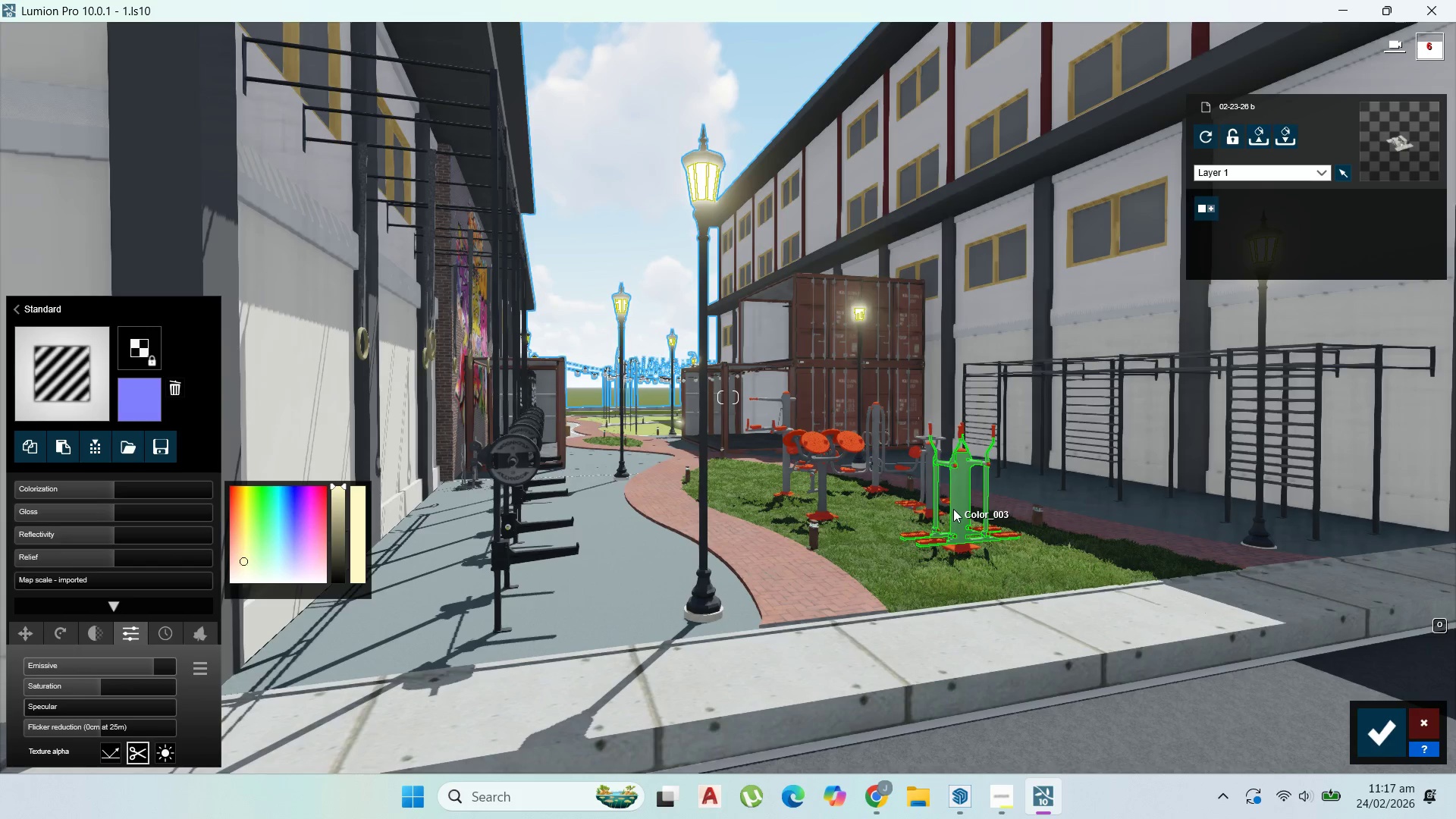 
left_click([953, 509])
 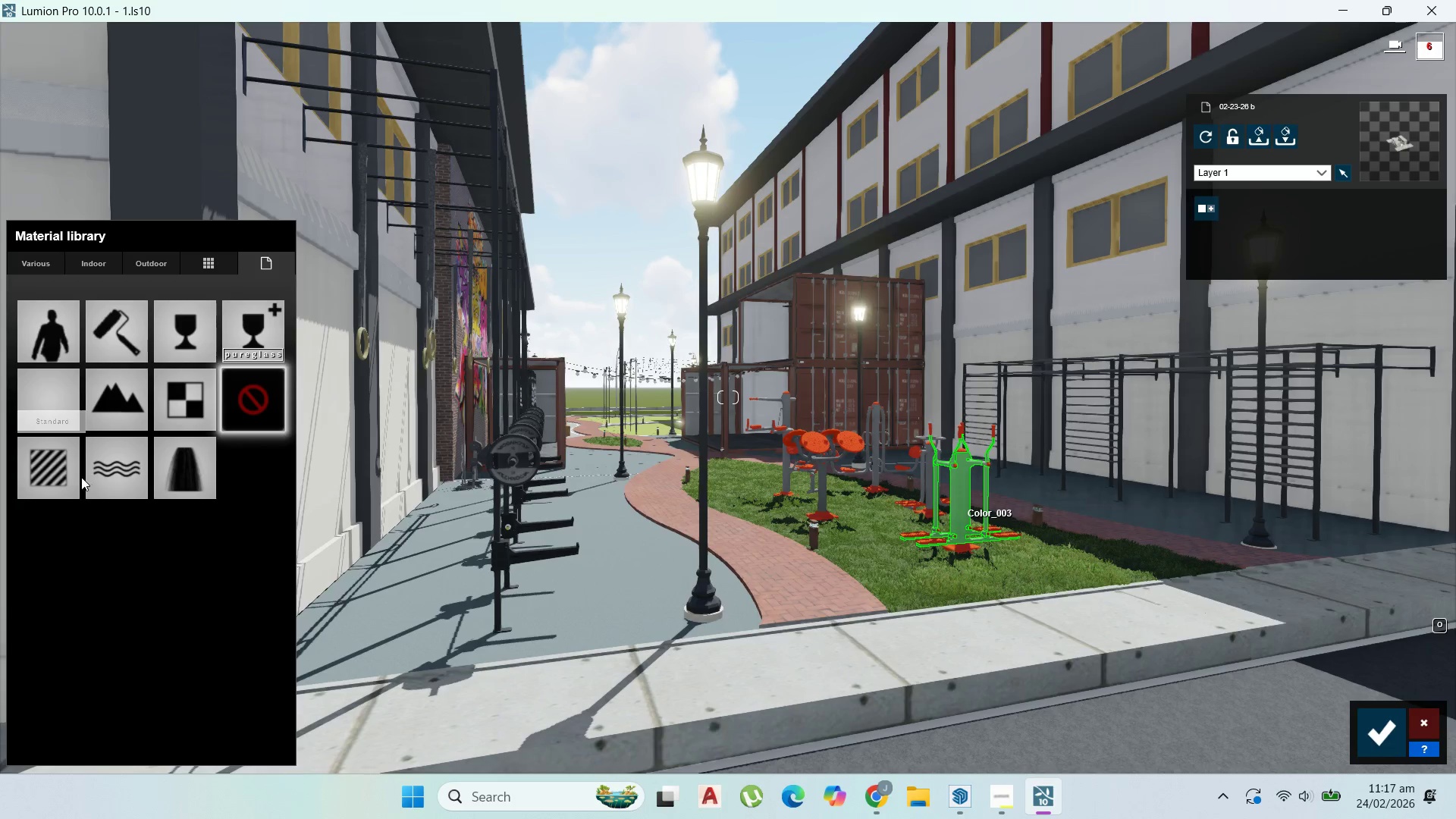 
left_click([47, 458])
 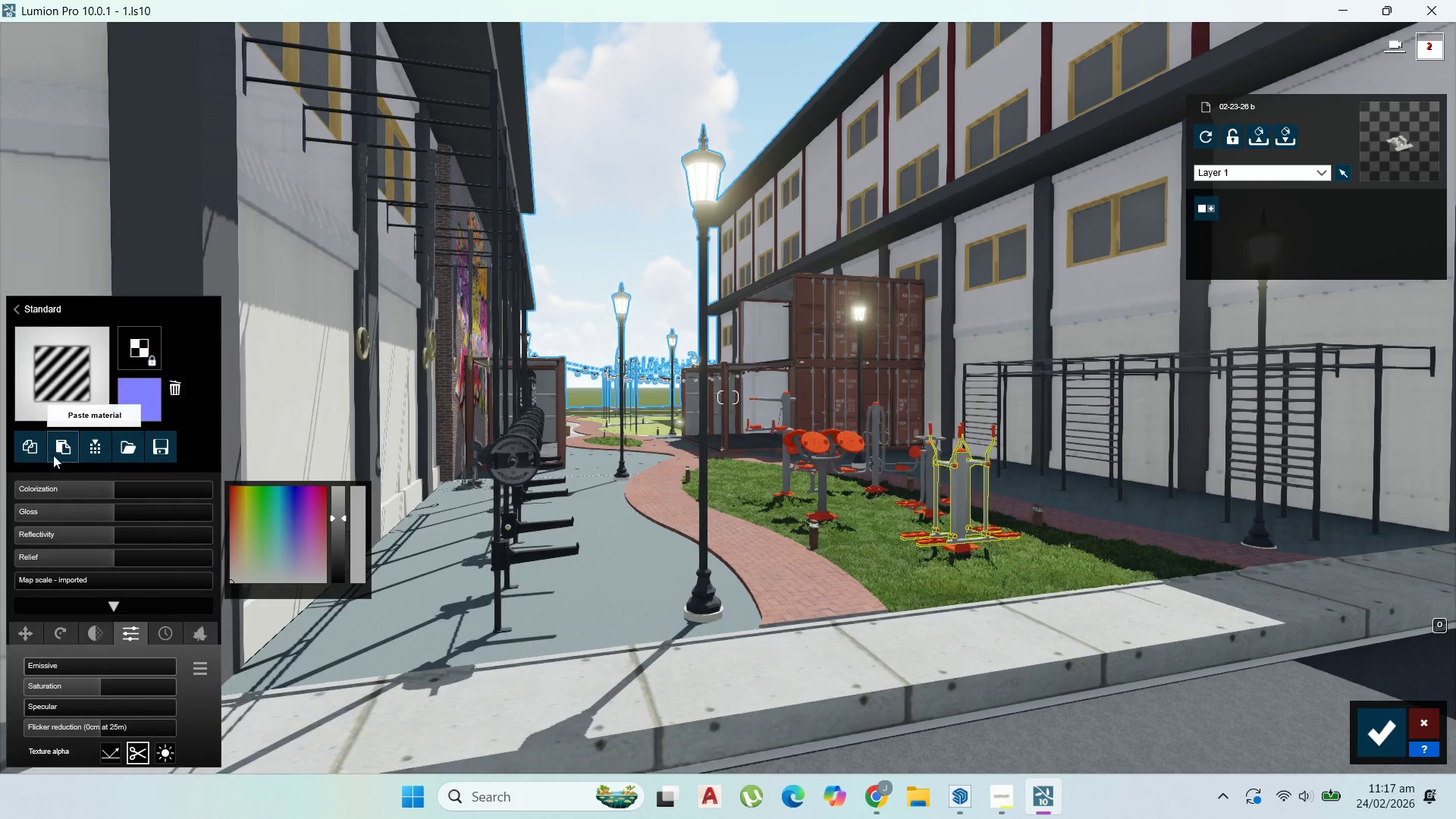 
double_click([59, 450])
 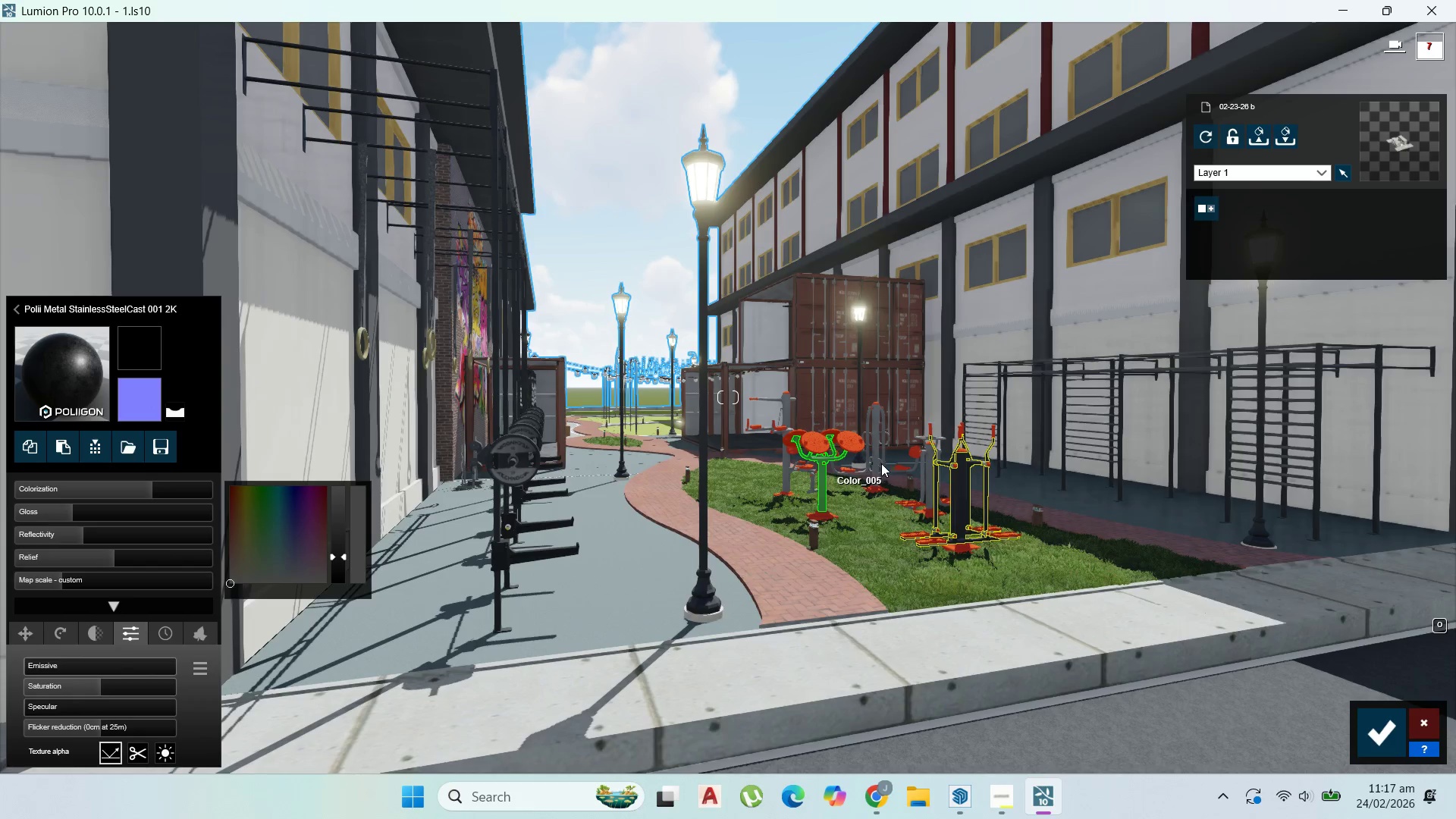 
wait(7.28)
 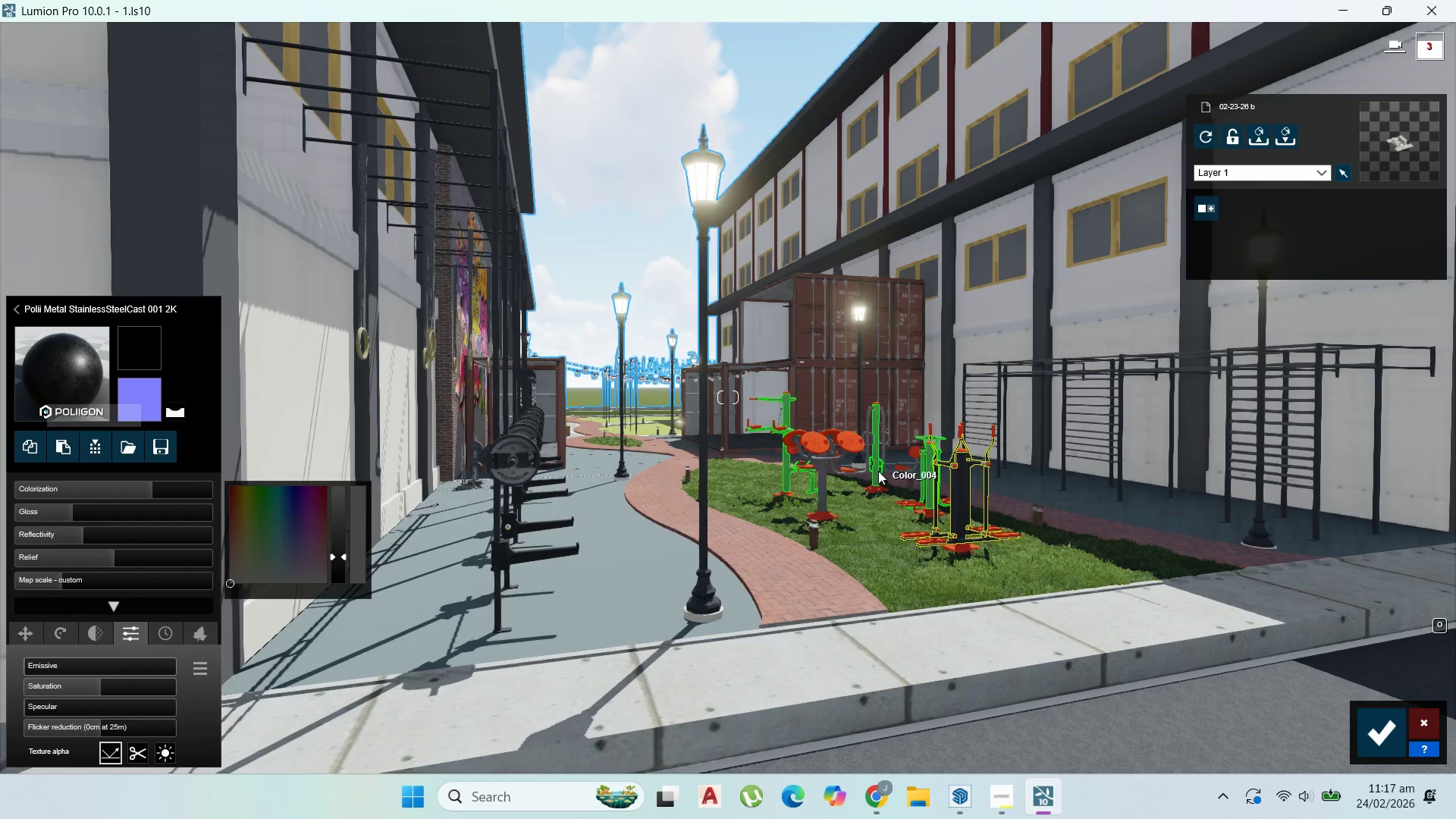 
left_click([874, 465])
 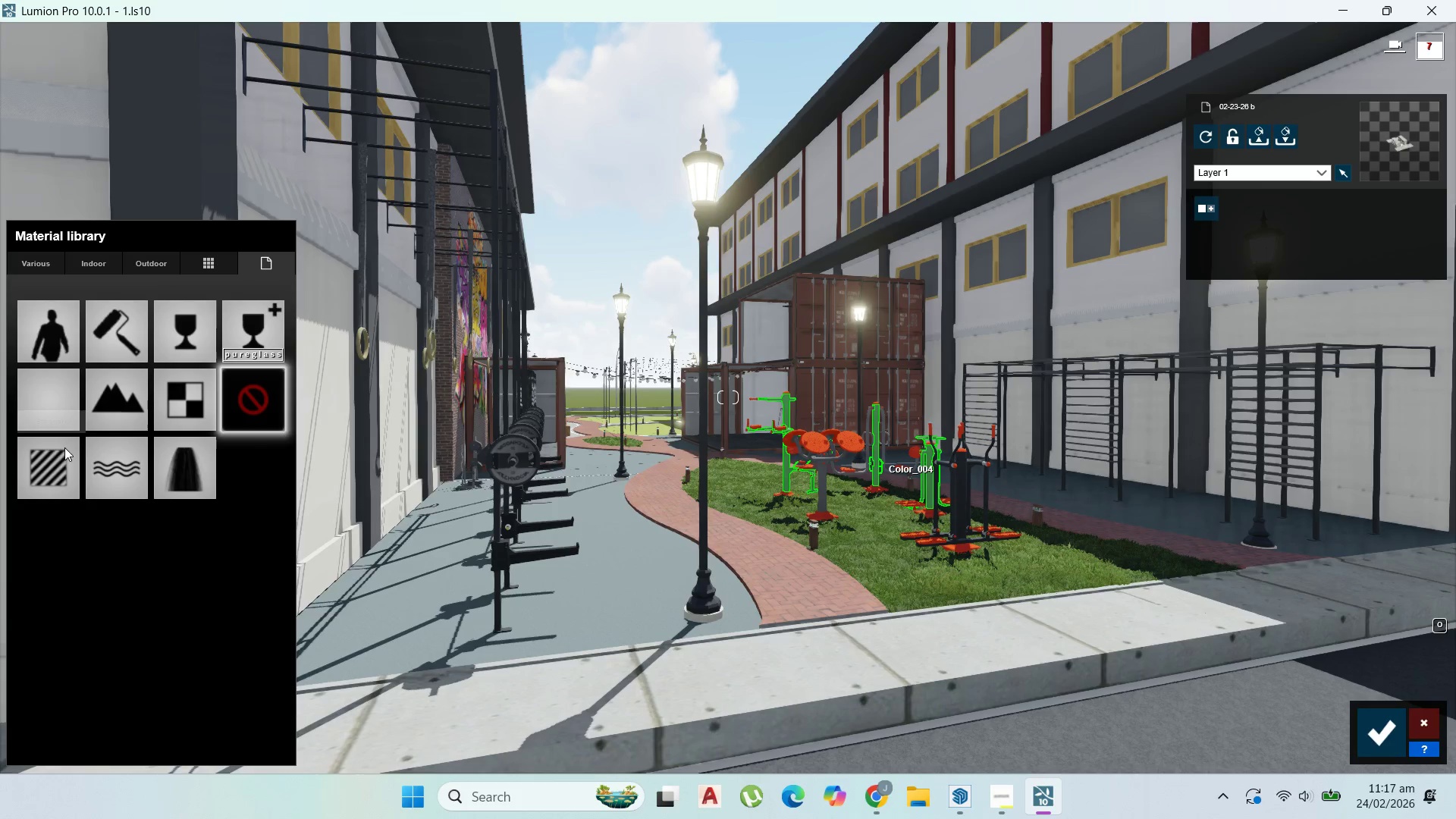 
left_click([53, 472])
 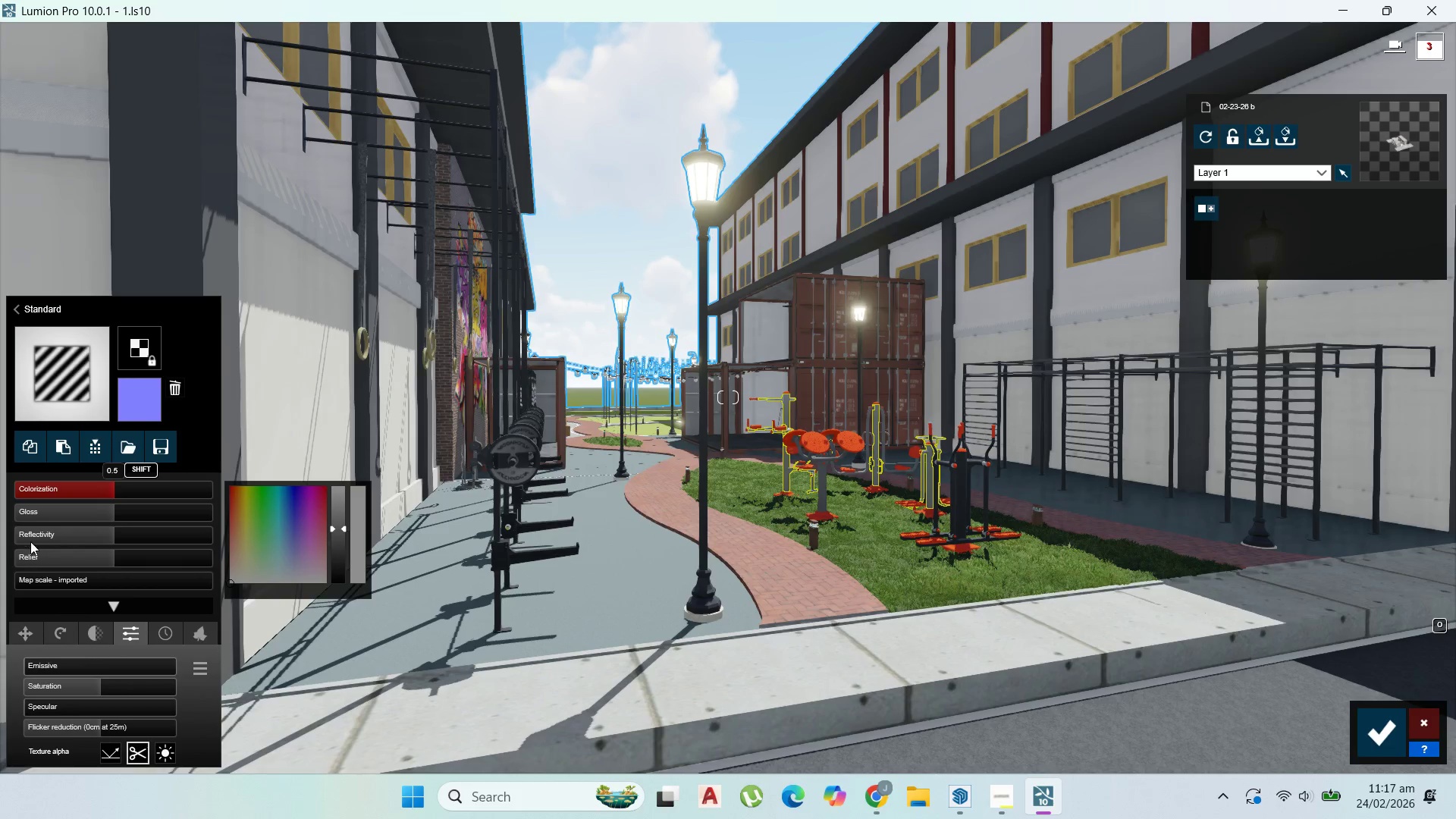 
double_click([66, 448])
 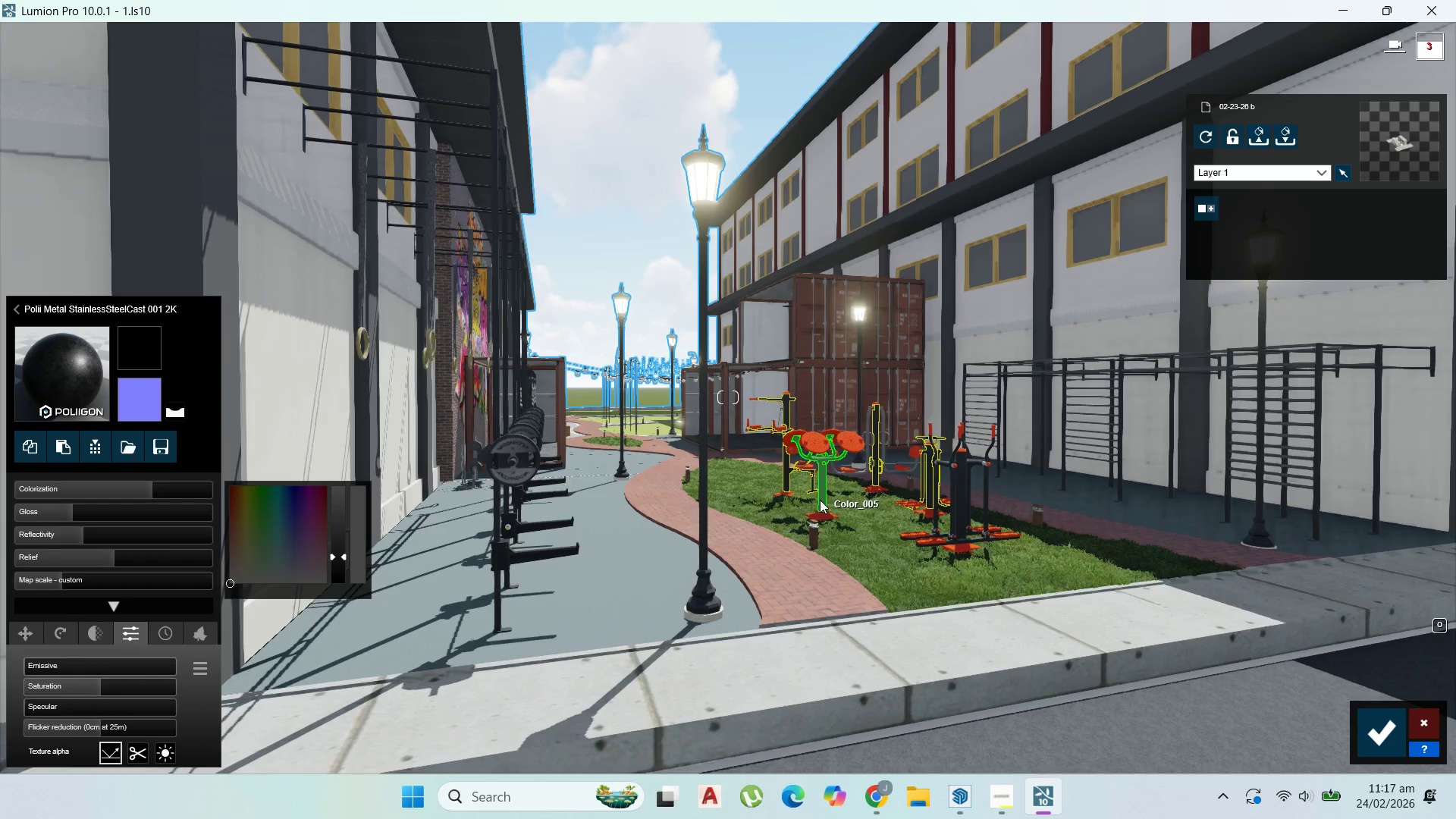 
wait(6.39)
 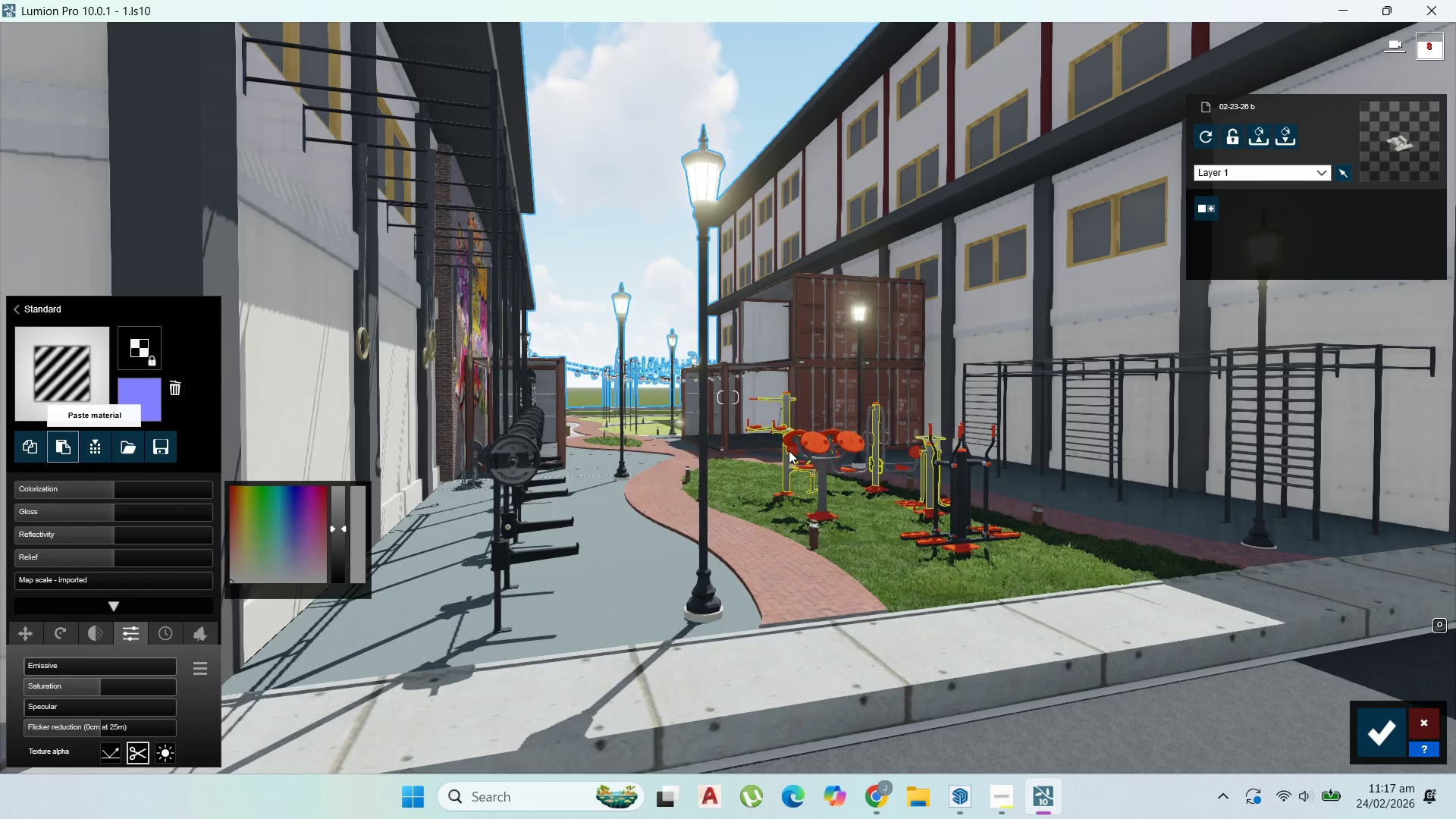 
left_click([820, 496])
 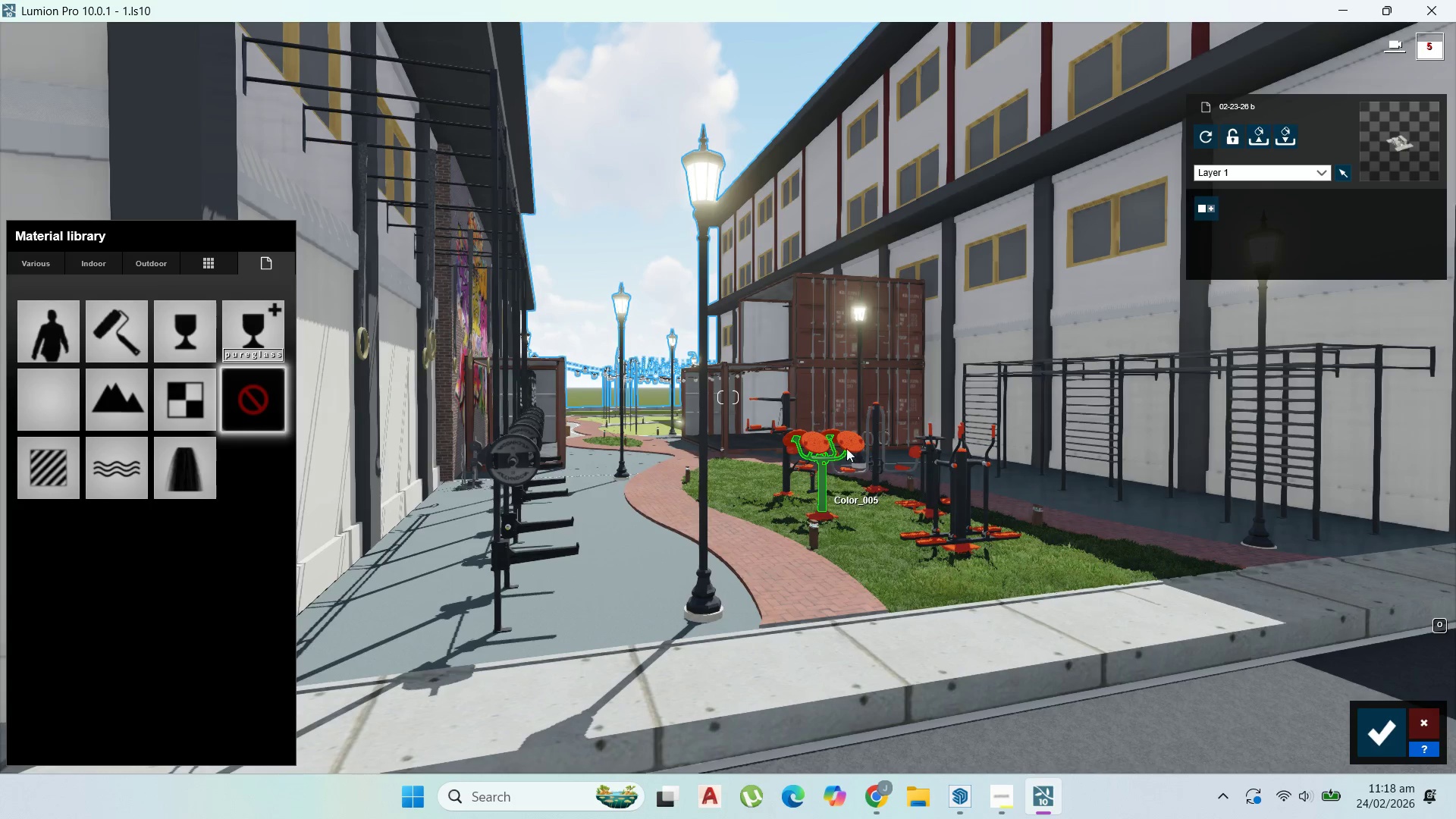 
left_click([42, 478])
 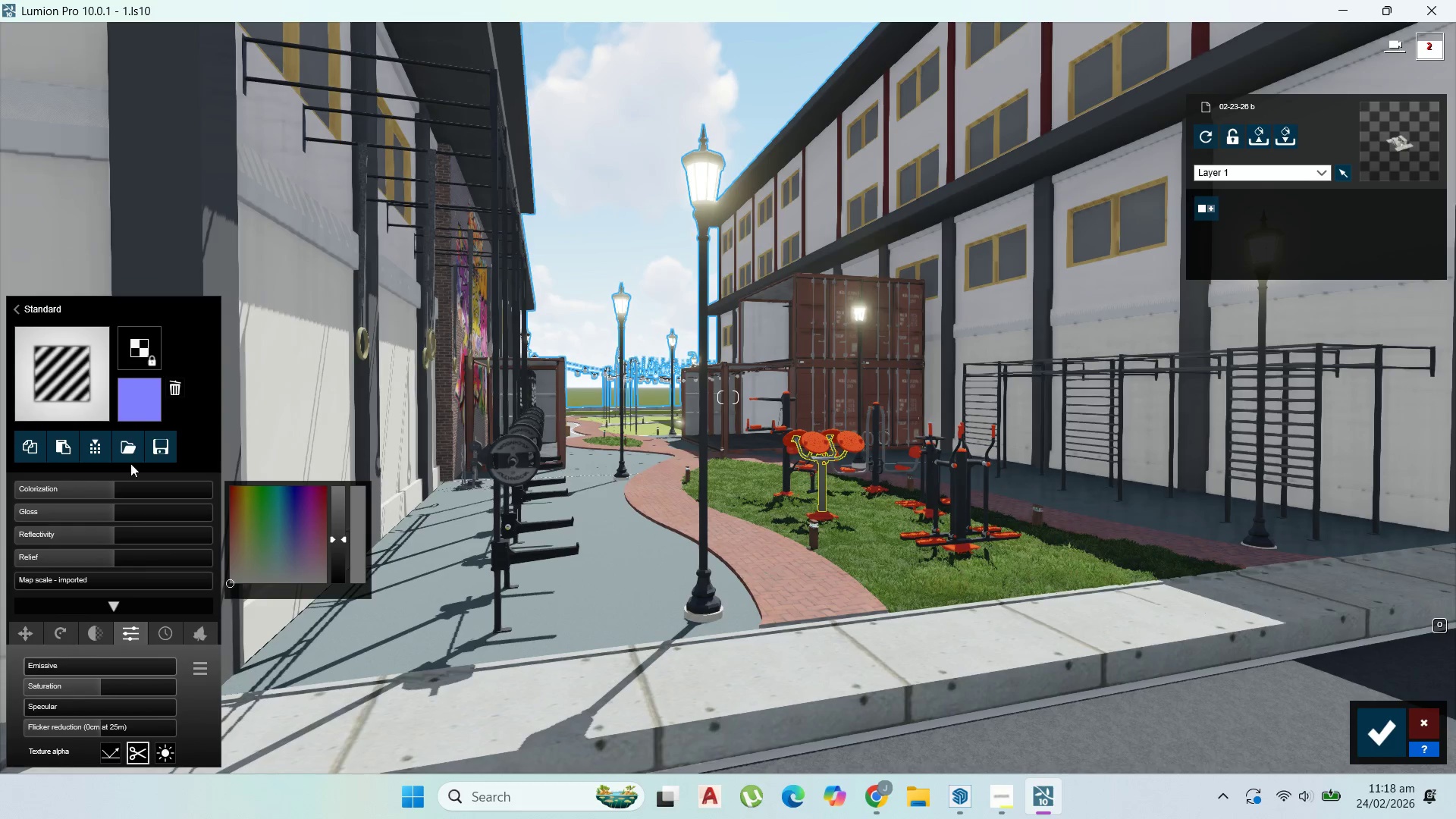 
left_click([64, 446])
 